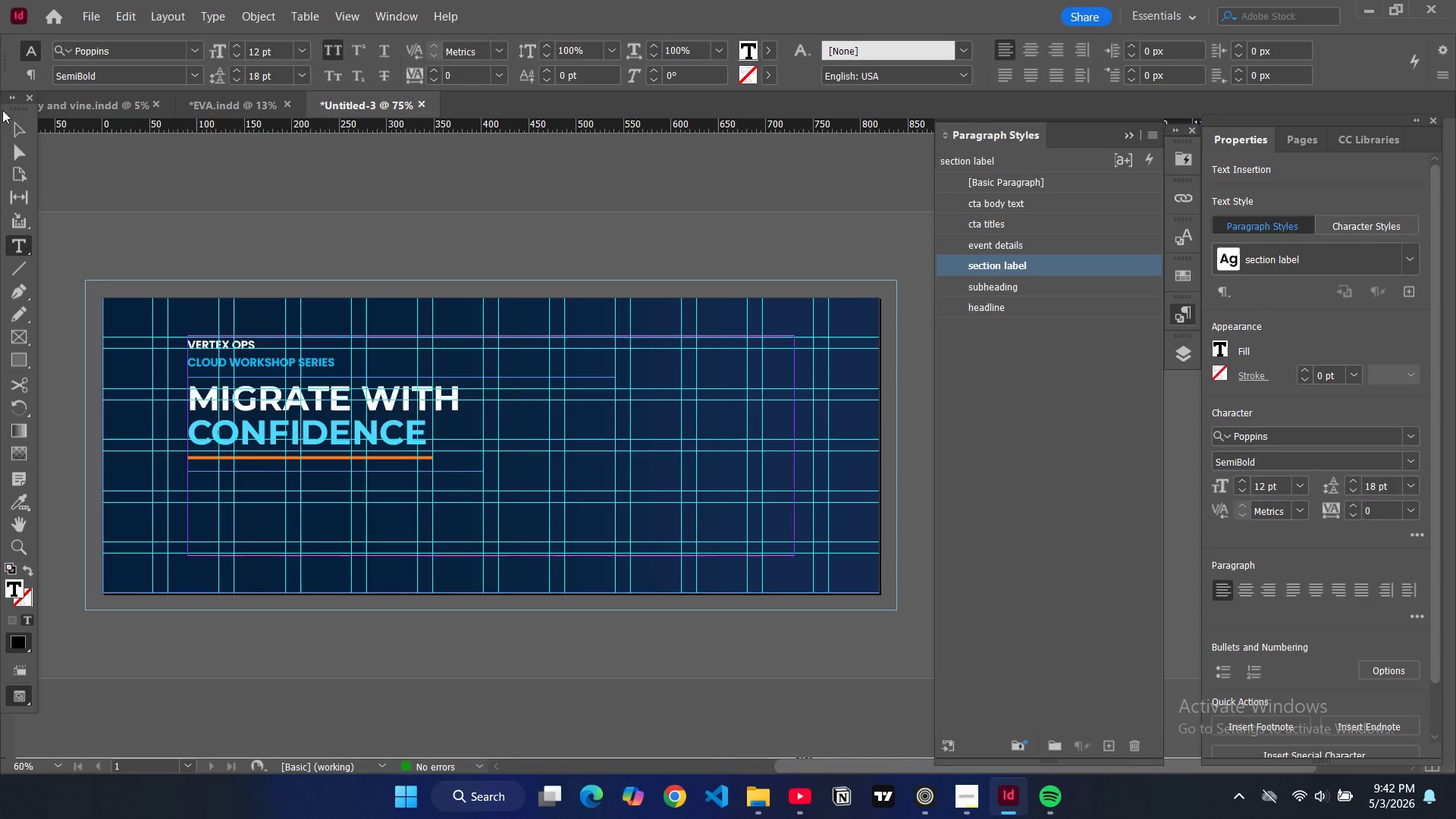 
left_click([27, 128])
 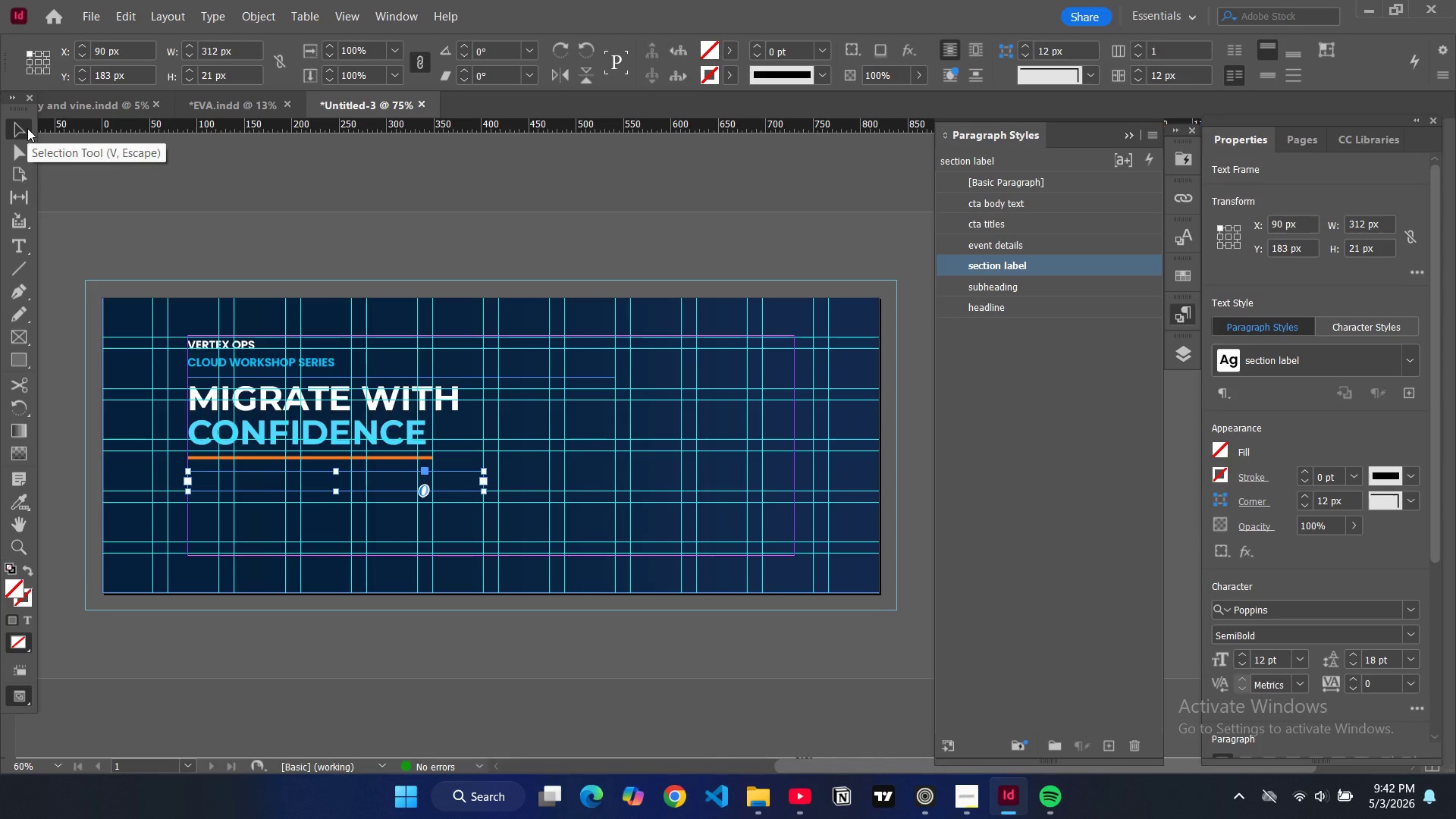 
wait(5.14)
 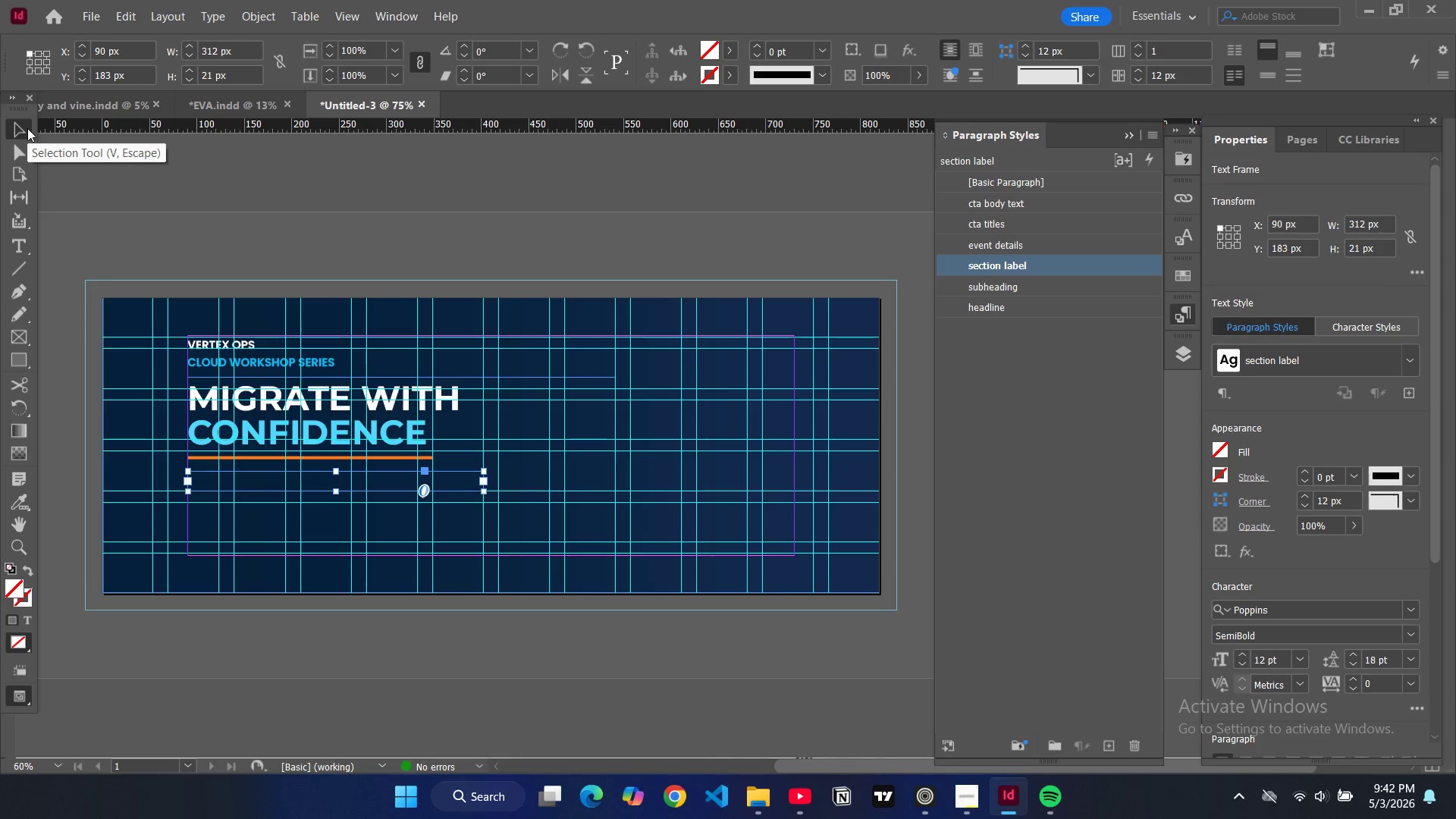 
double_click([202, 487])
 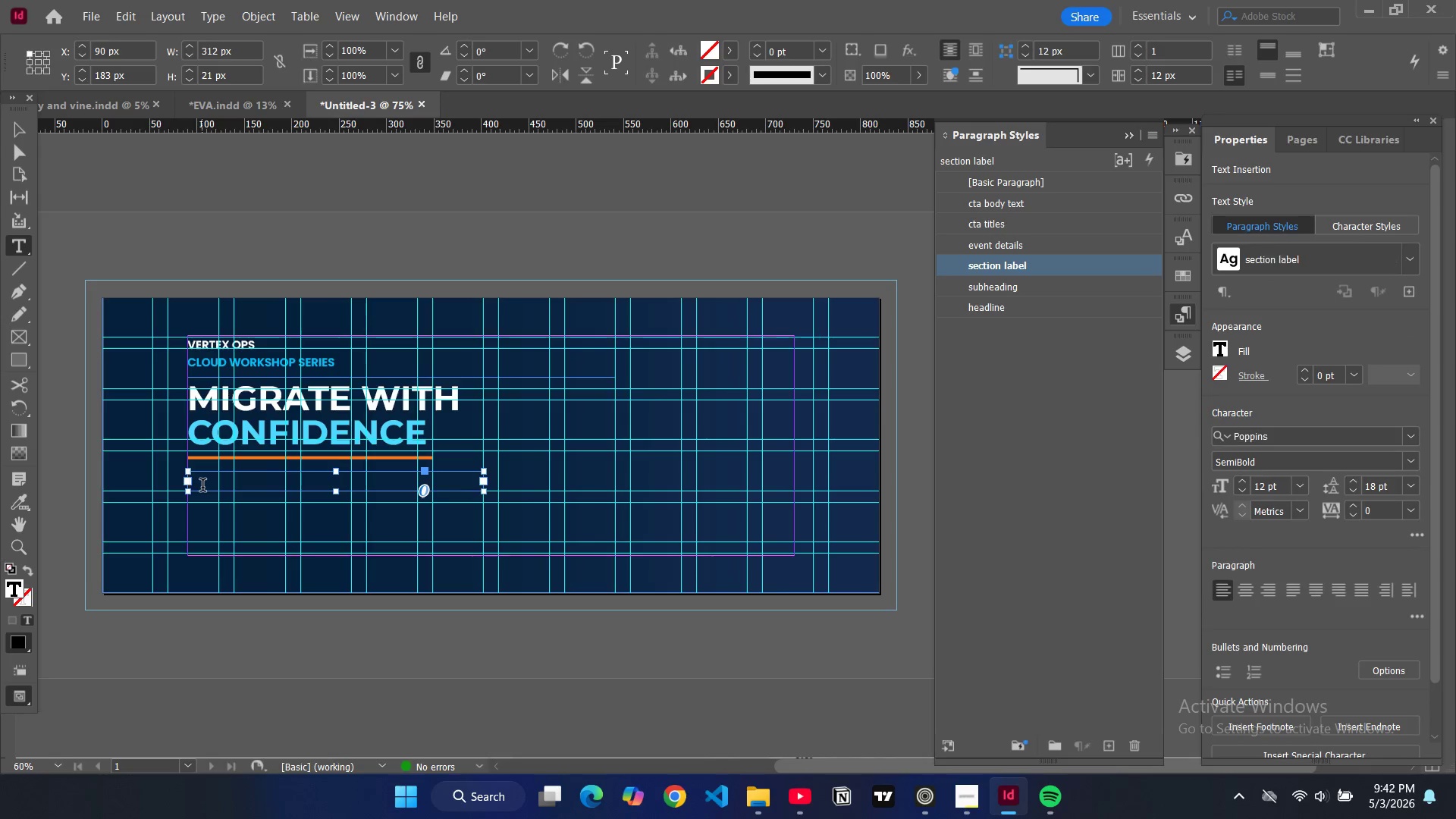 
type(Strategic cloud migration. secure by ds)
key(Backspace)
type(esign. buit)
 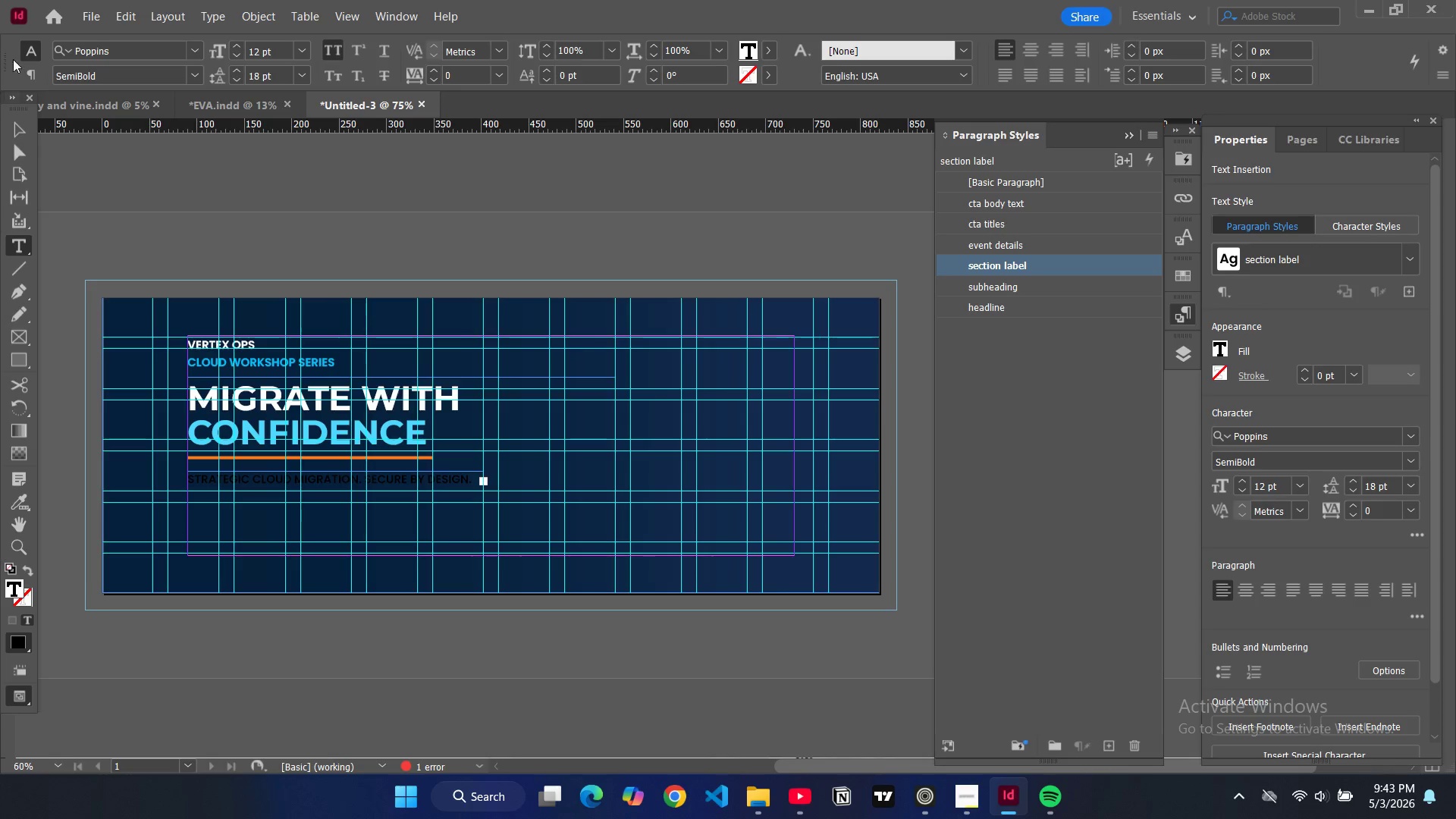 
double_click([17, 118])
 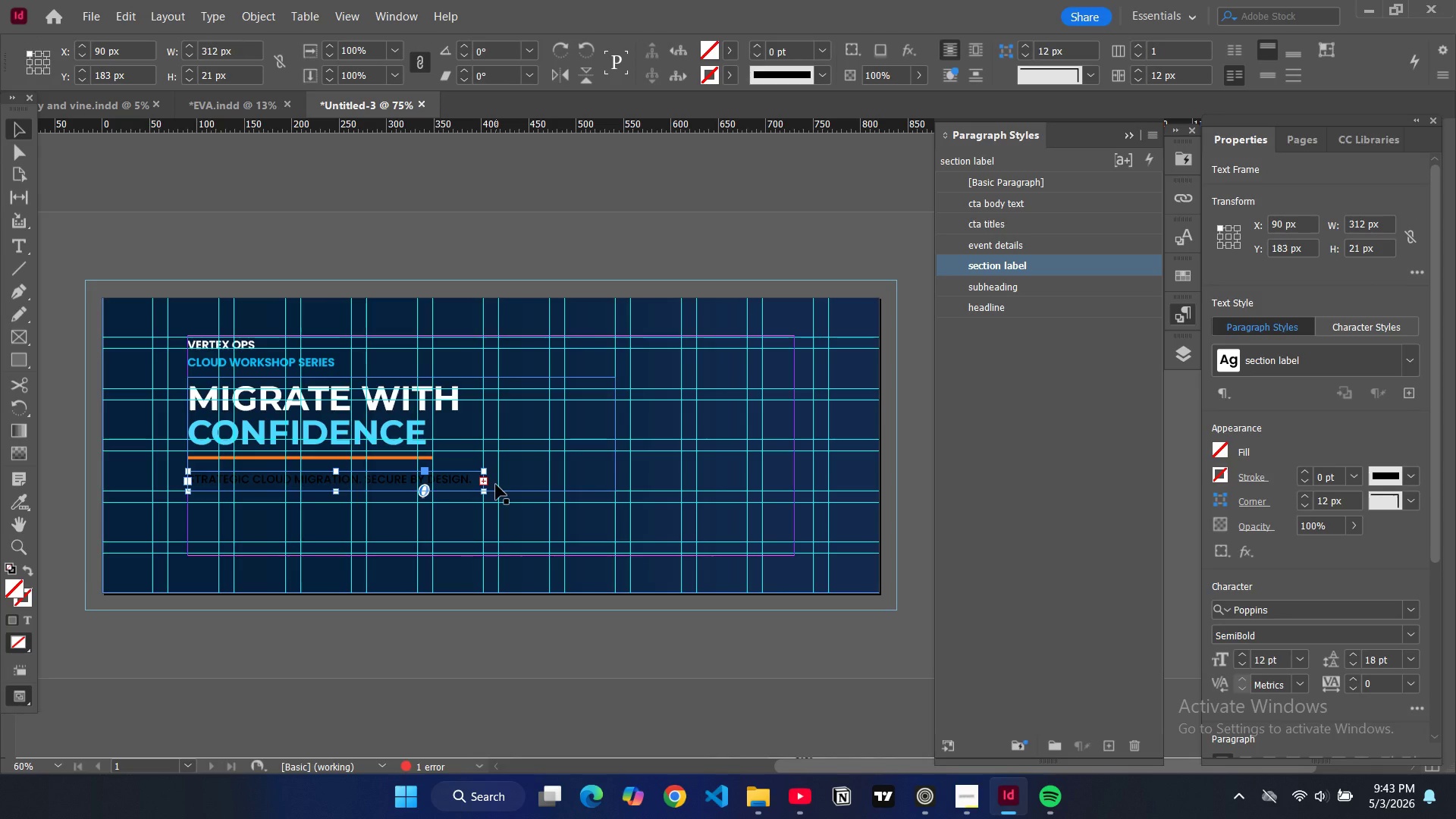 
left_click_drag(start_coordinate=[485, 480], to_coordinate=[551, 480])
 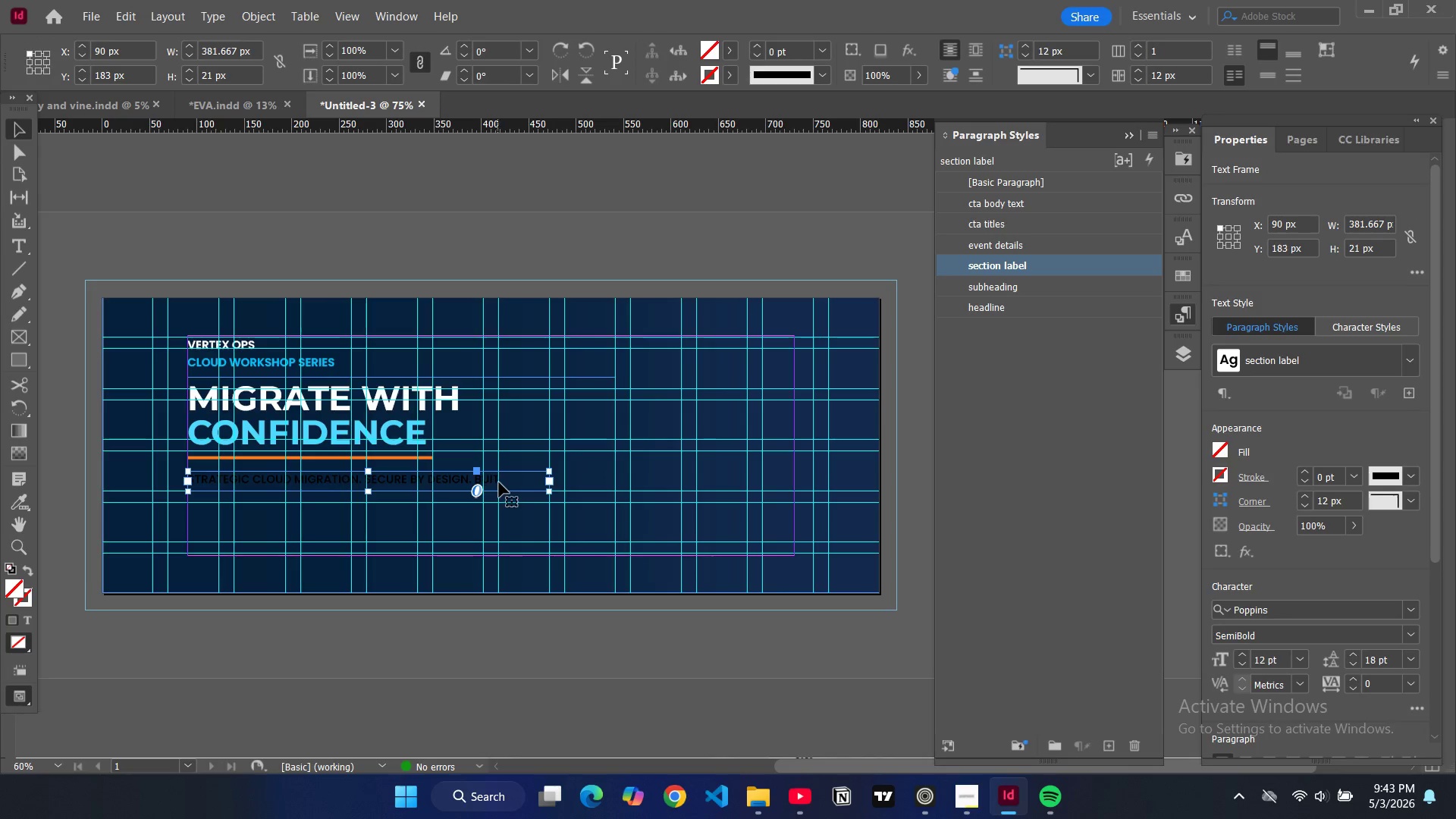 
double_click([499, 482])
 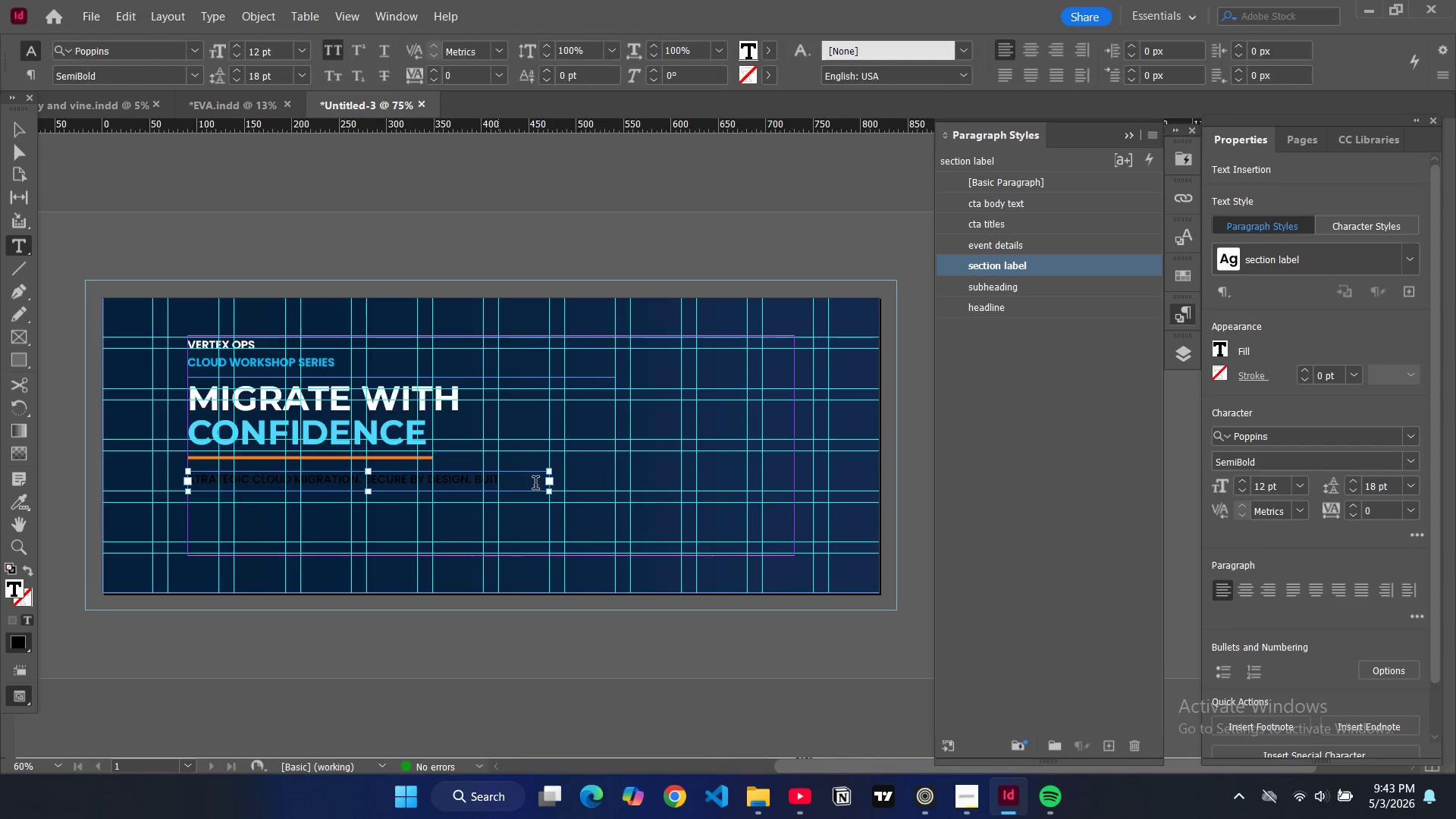 
key(Backspace)
type(lt for what's next.)
 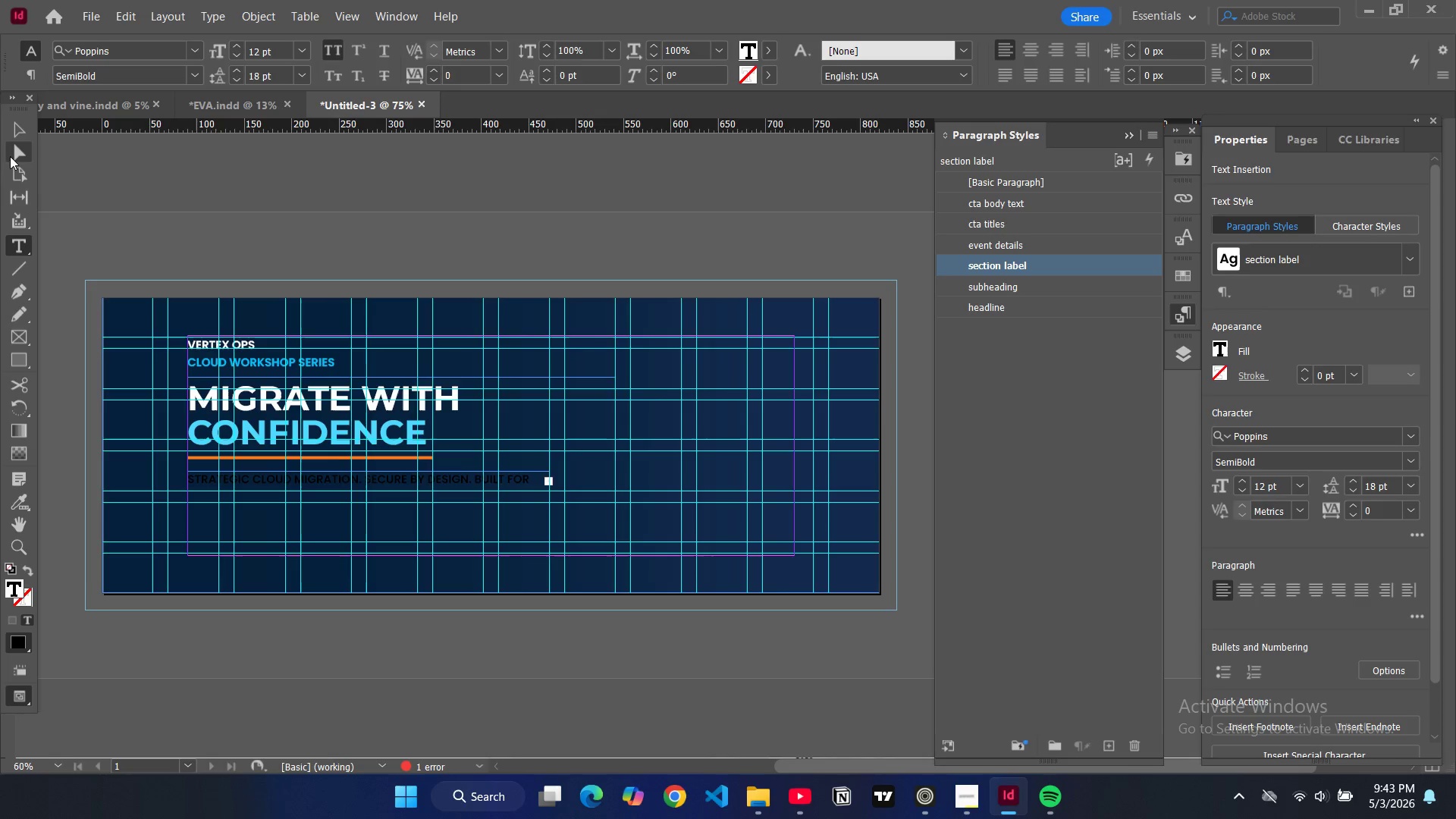 
left_click([20, 133])
 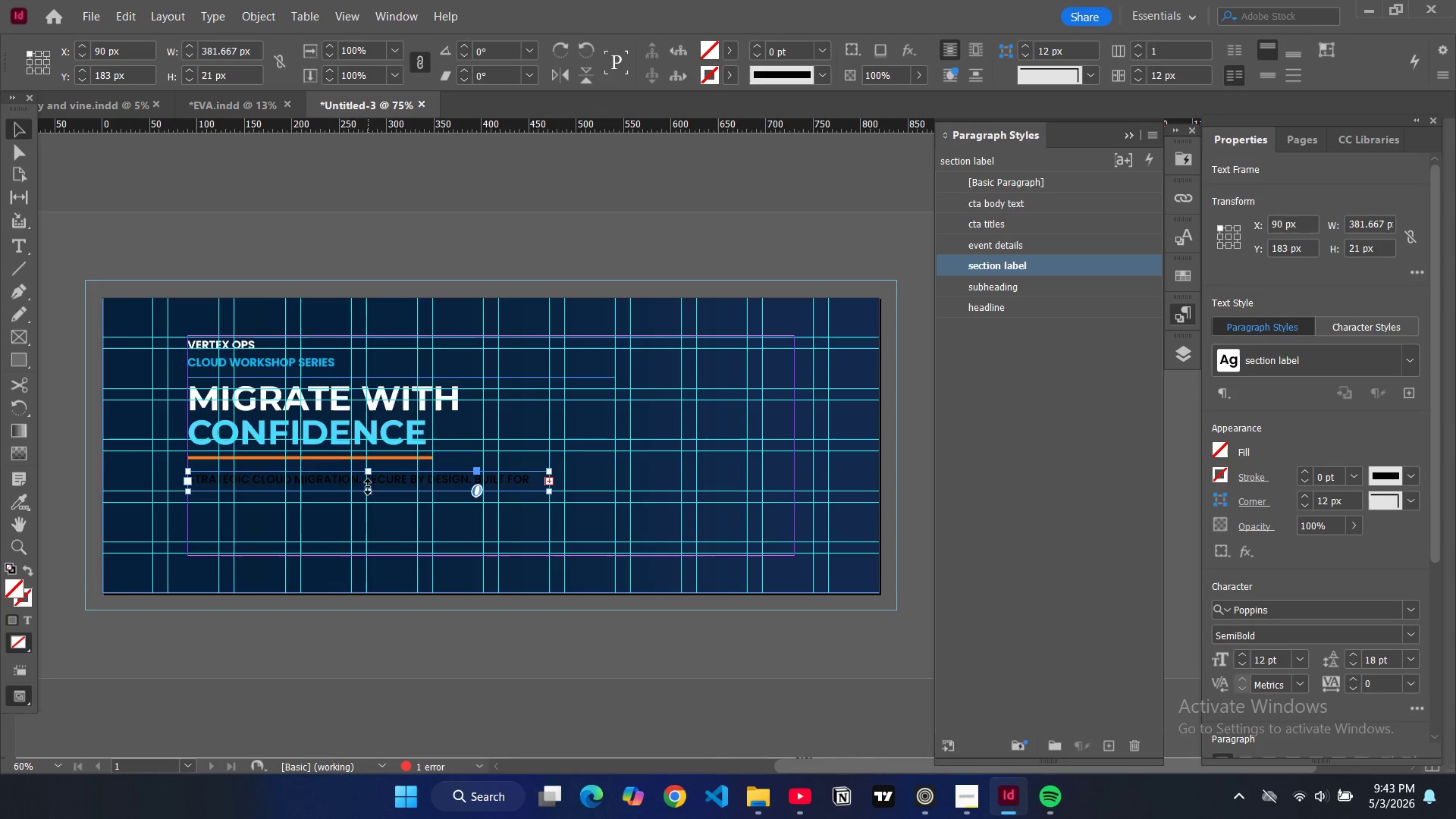 
left_click_drag(start_coordinate=[368, 491], to_coordinate=[370, 506])
 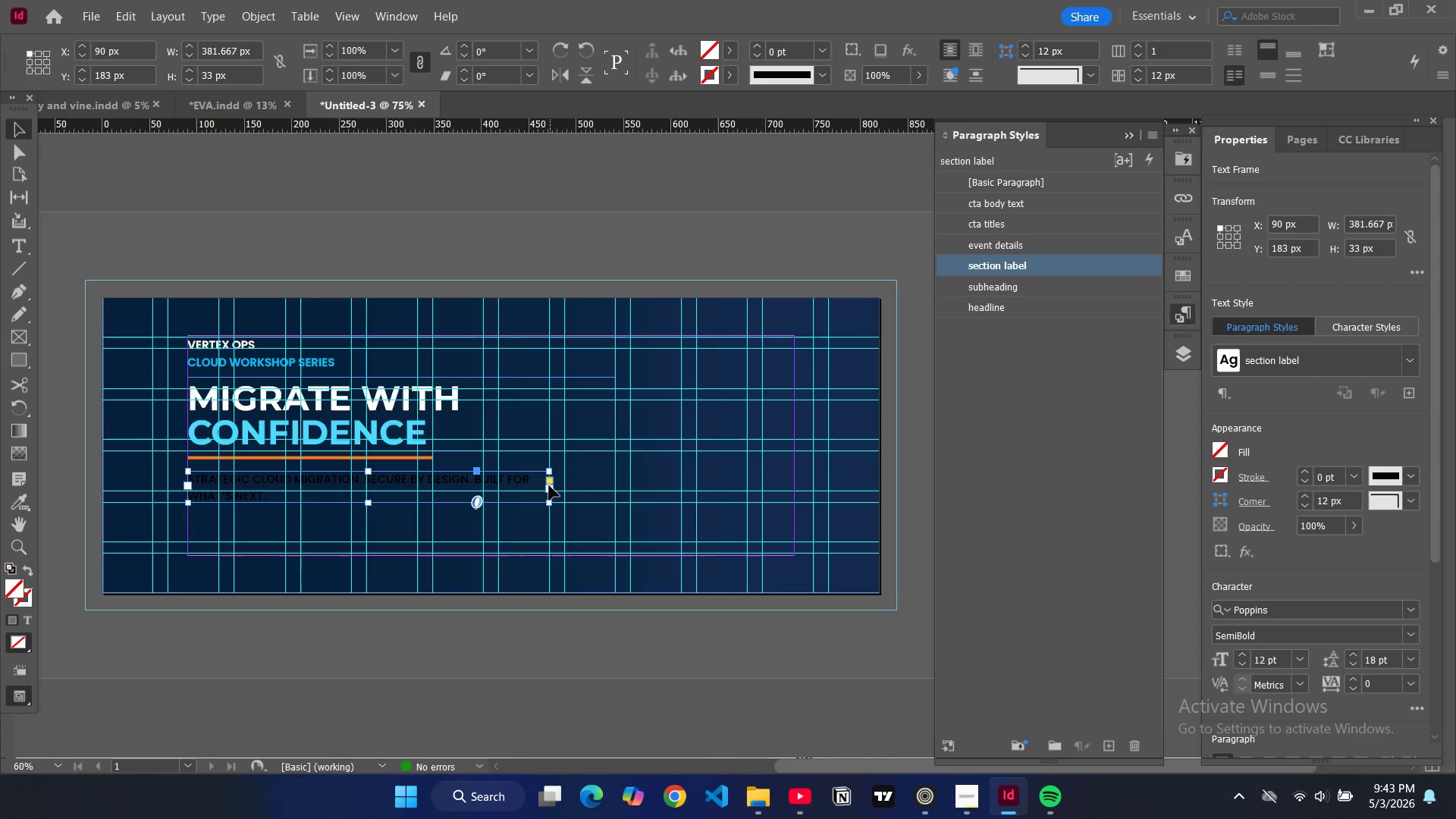 
wait(6.49)
 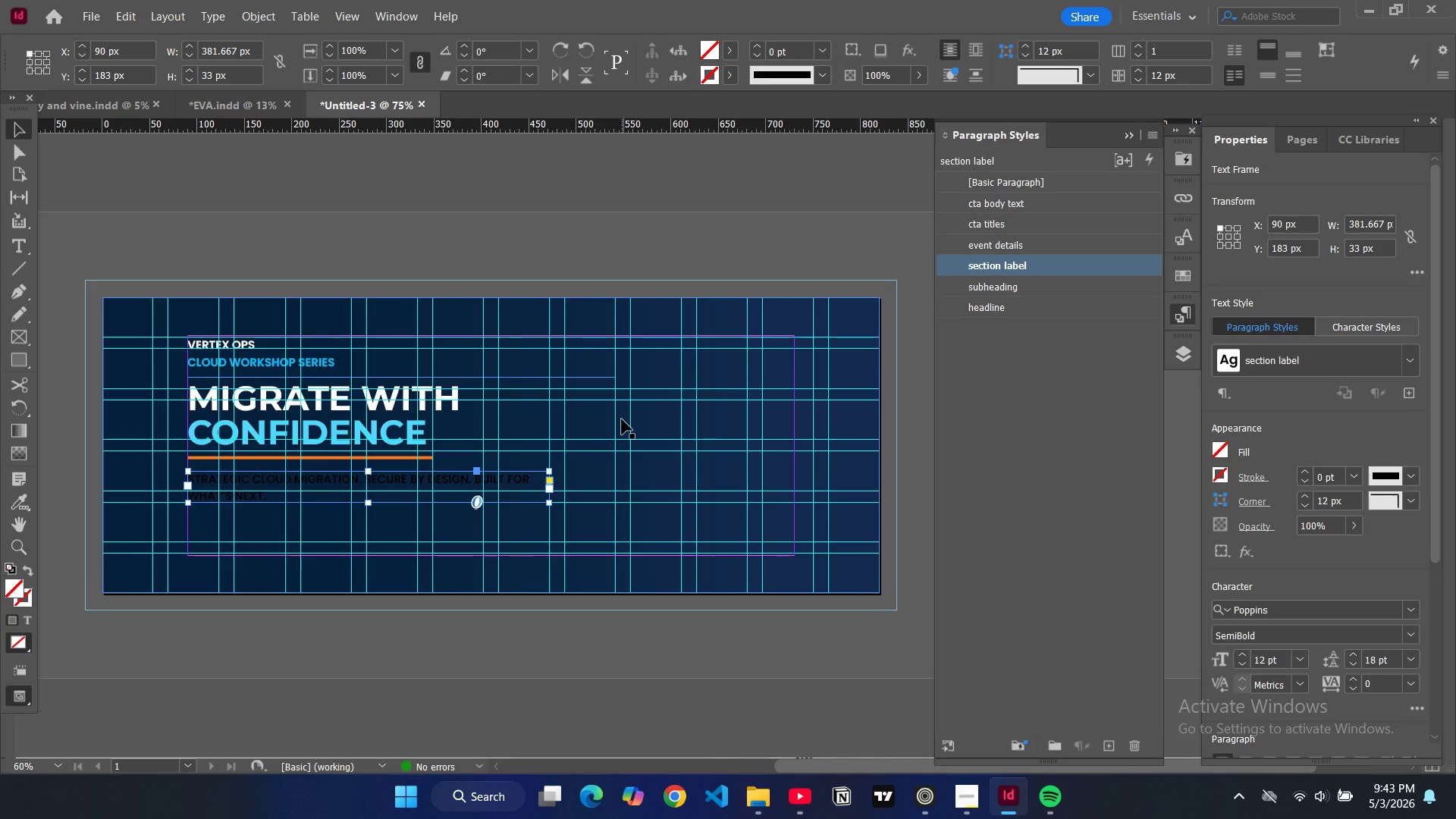 
left_click_drag(start_coordinate=[551, 487], to_coordinate=[567, 490])
 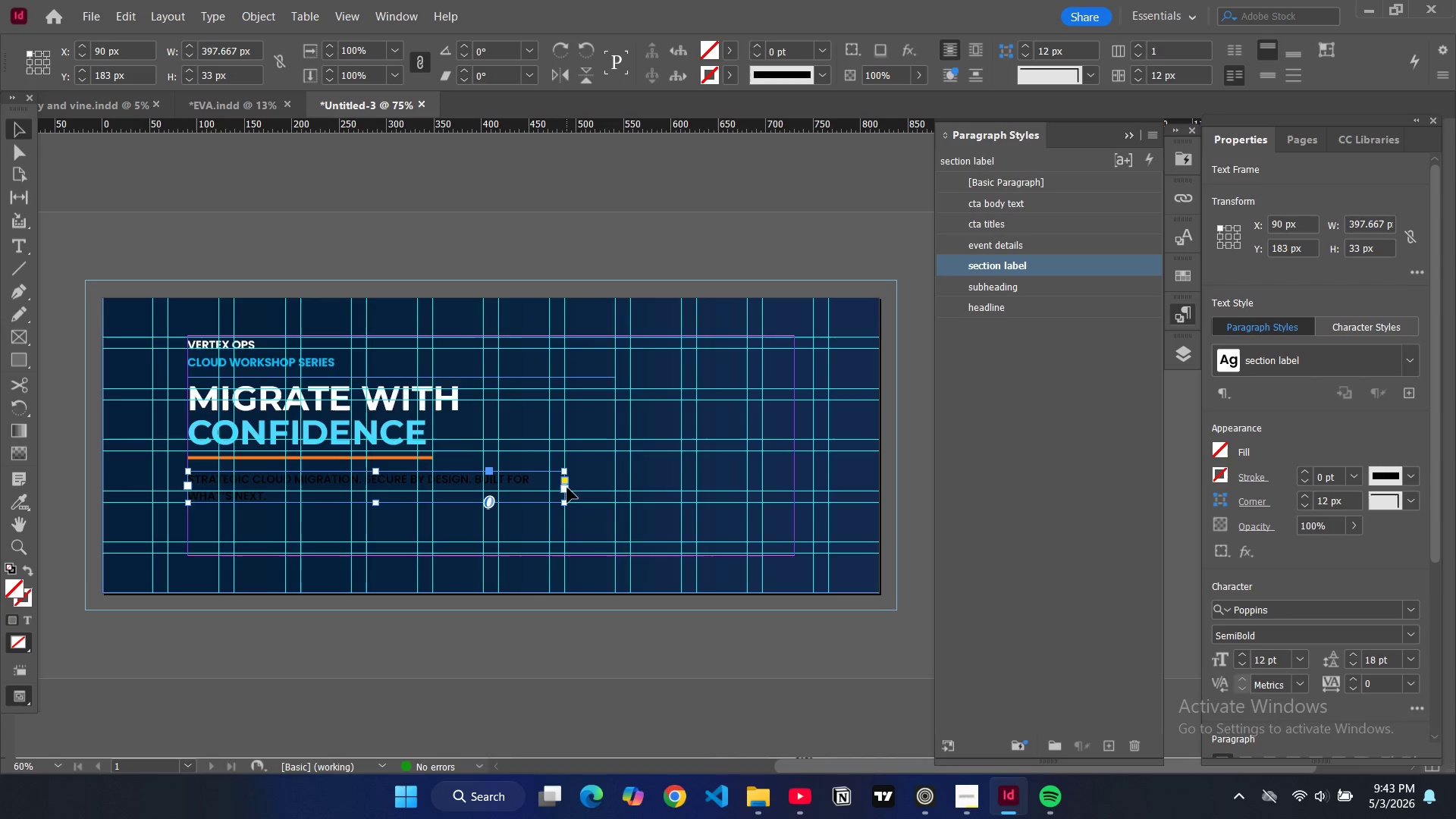 
left_click_drag(start_coordinate=[566, 488], to_coordinate=[614, 487])
 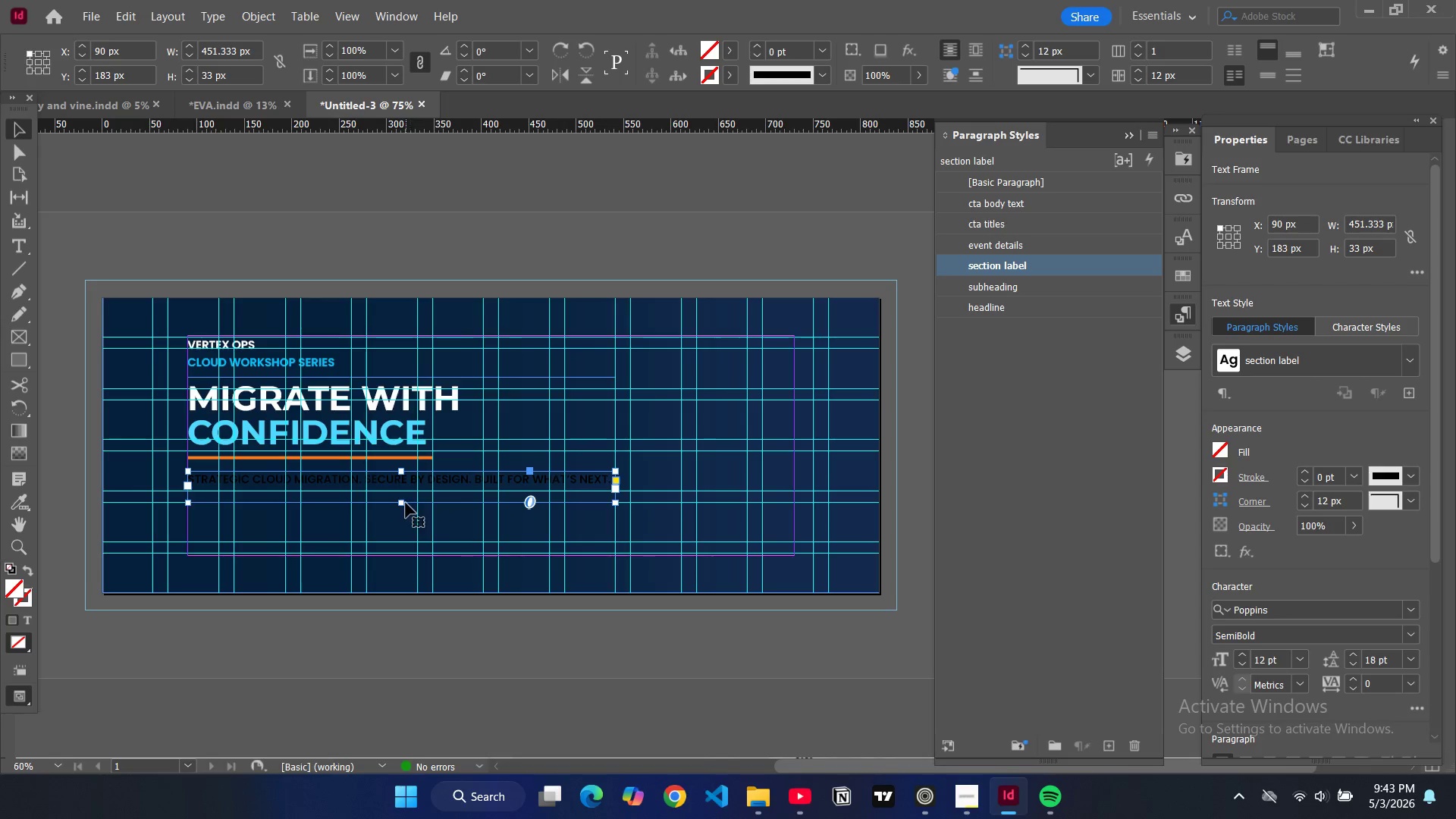 
left_click_drag(start_coordinate=[404, 503], to_coordinate=[408, 491])
 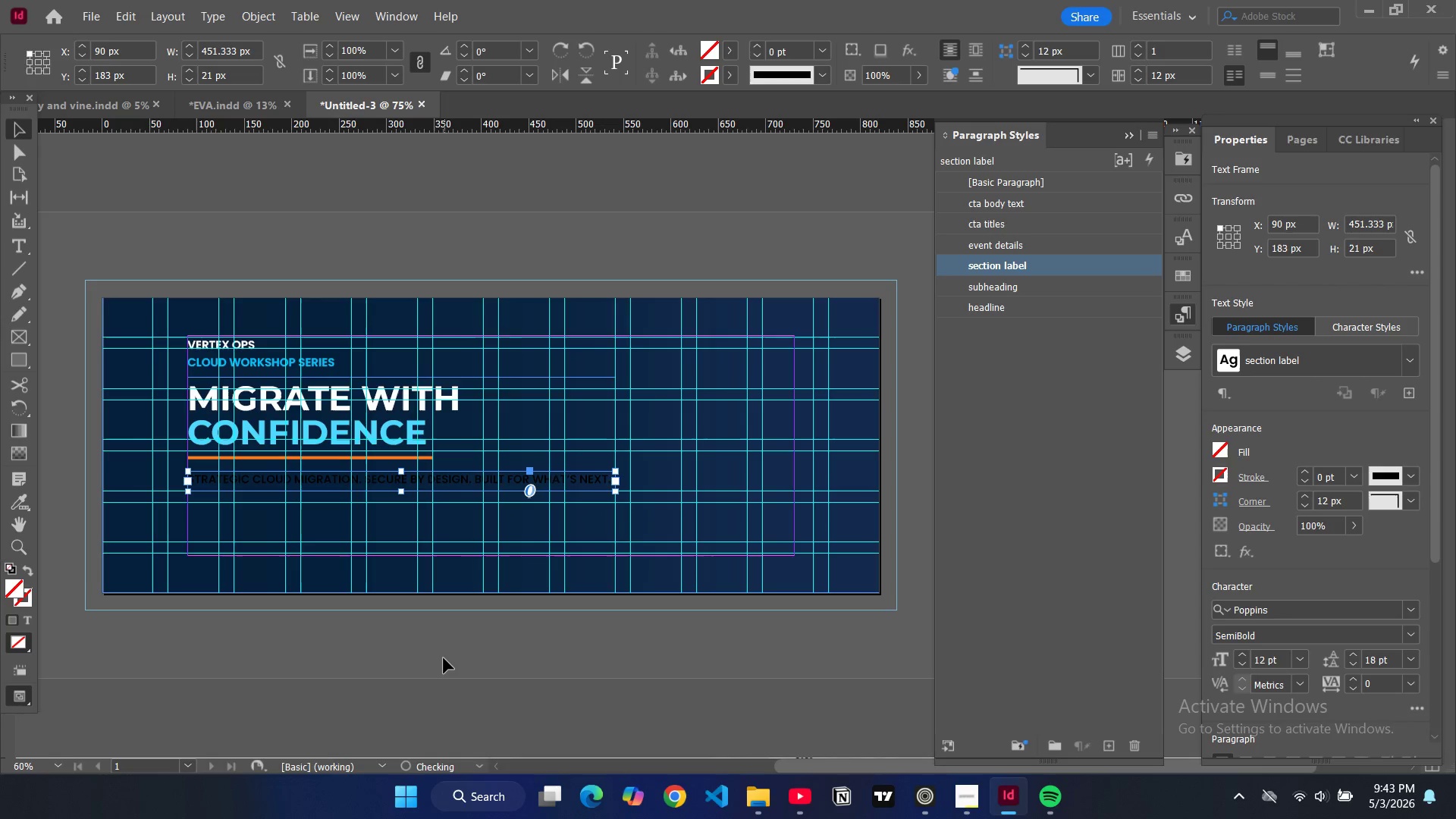 
left_click([444, 658])
 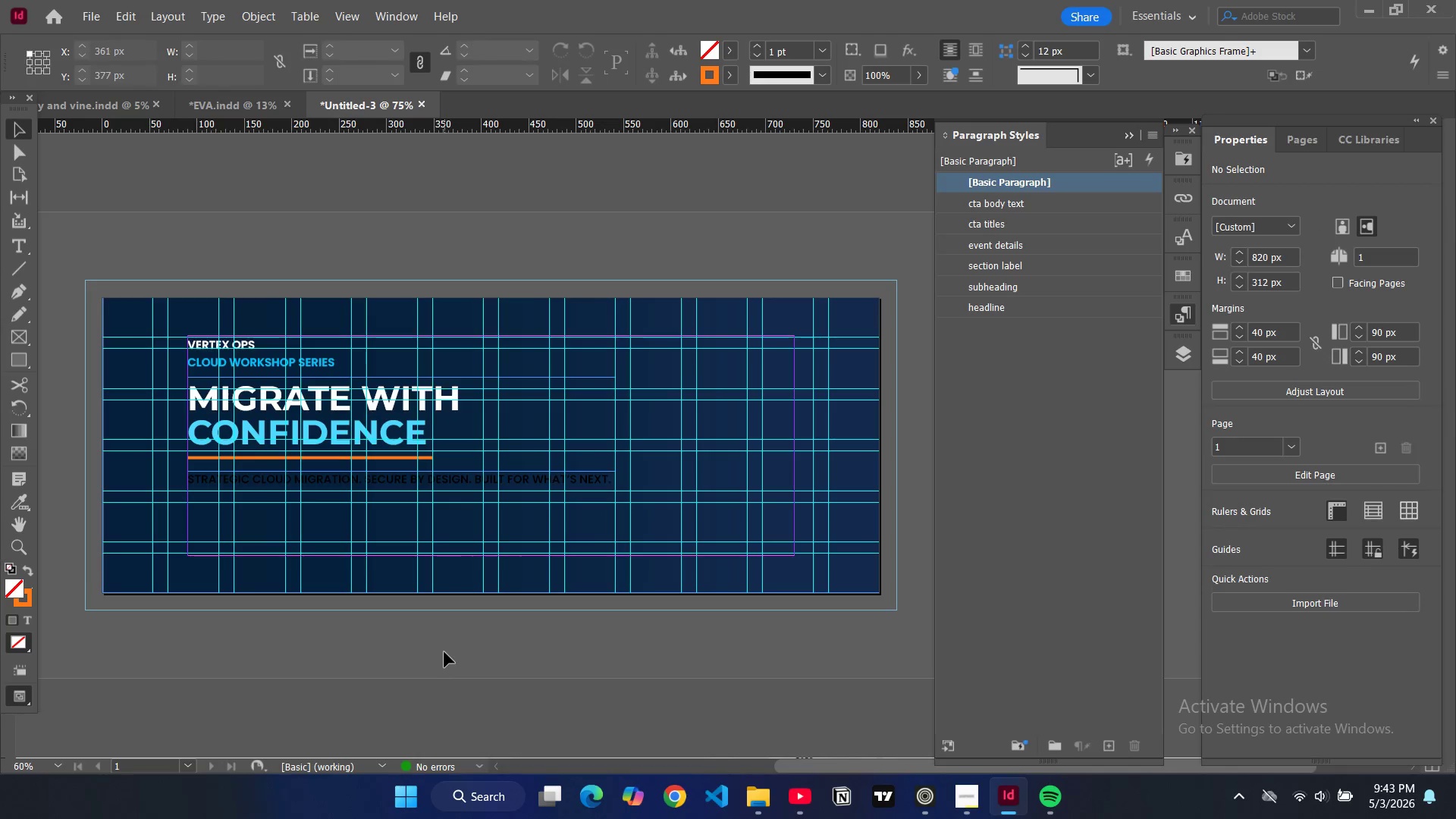 
type(ww)
 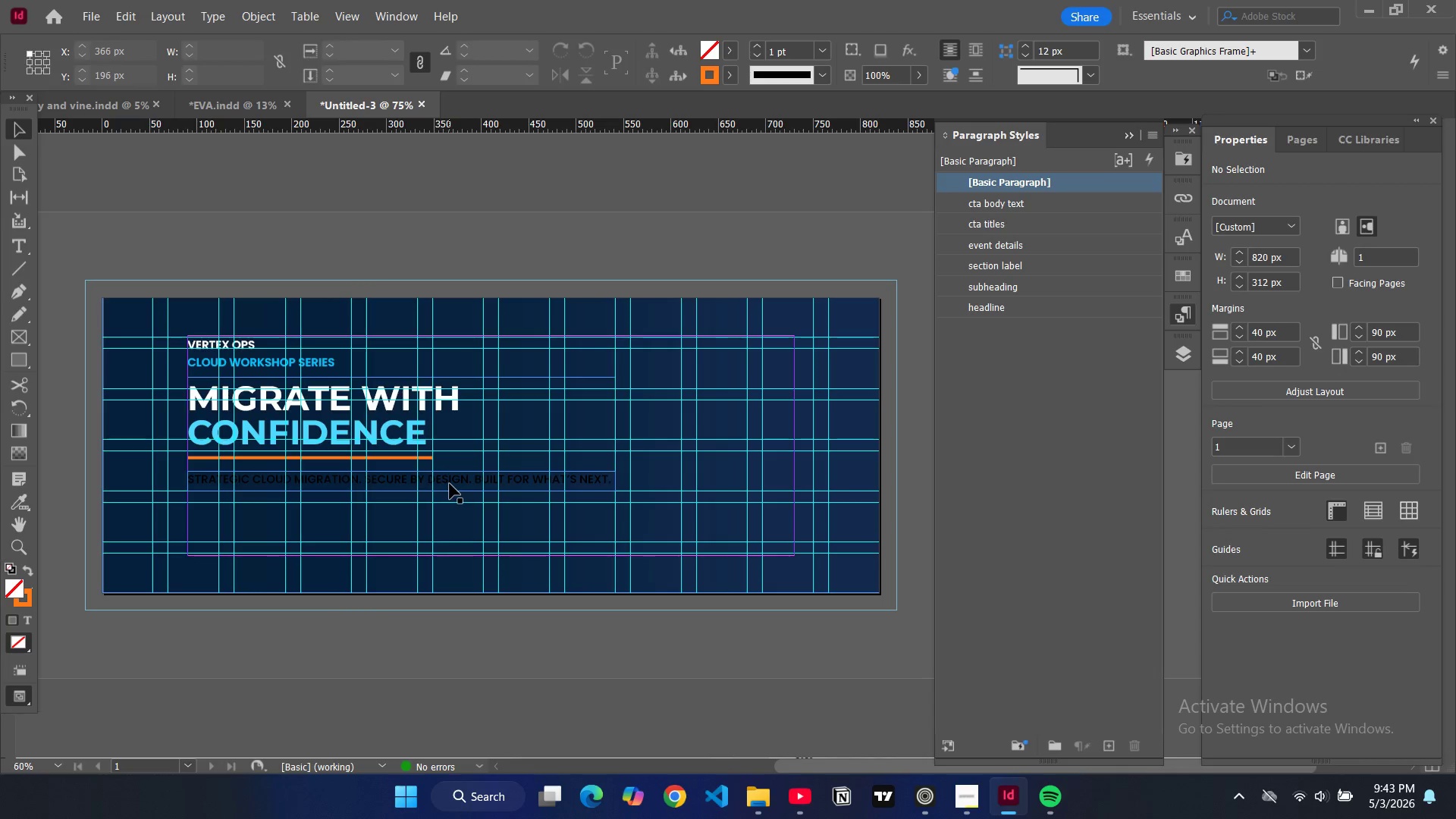 
left_click([450, 484])
 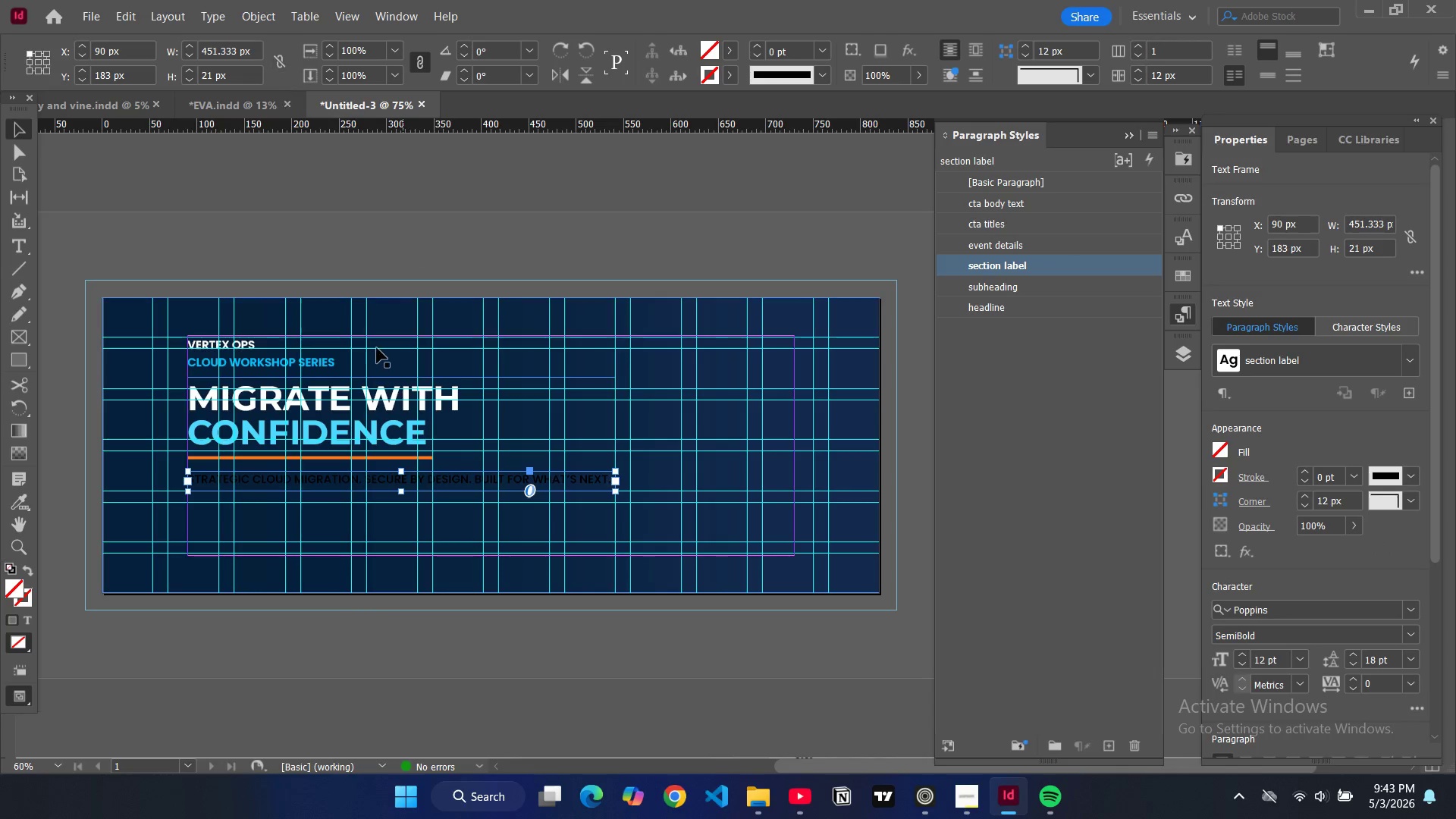 
double_click([343, 477])
 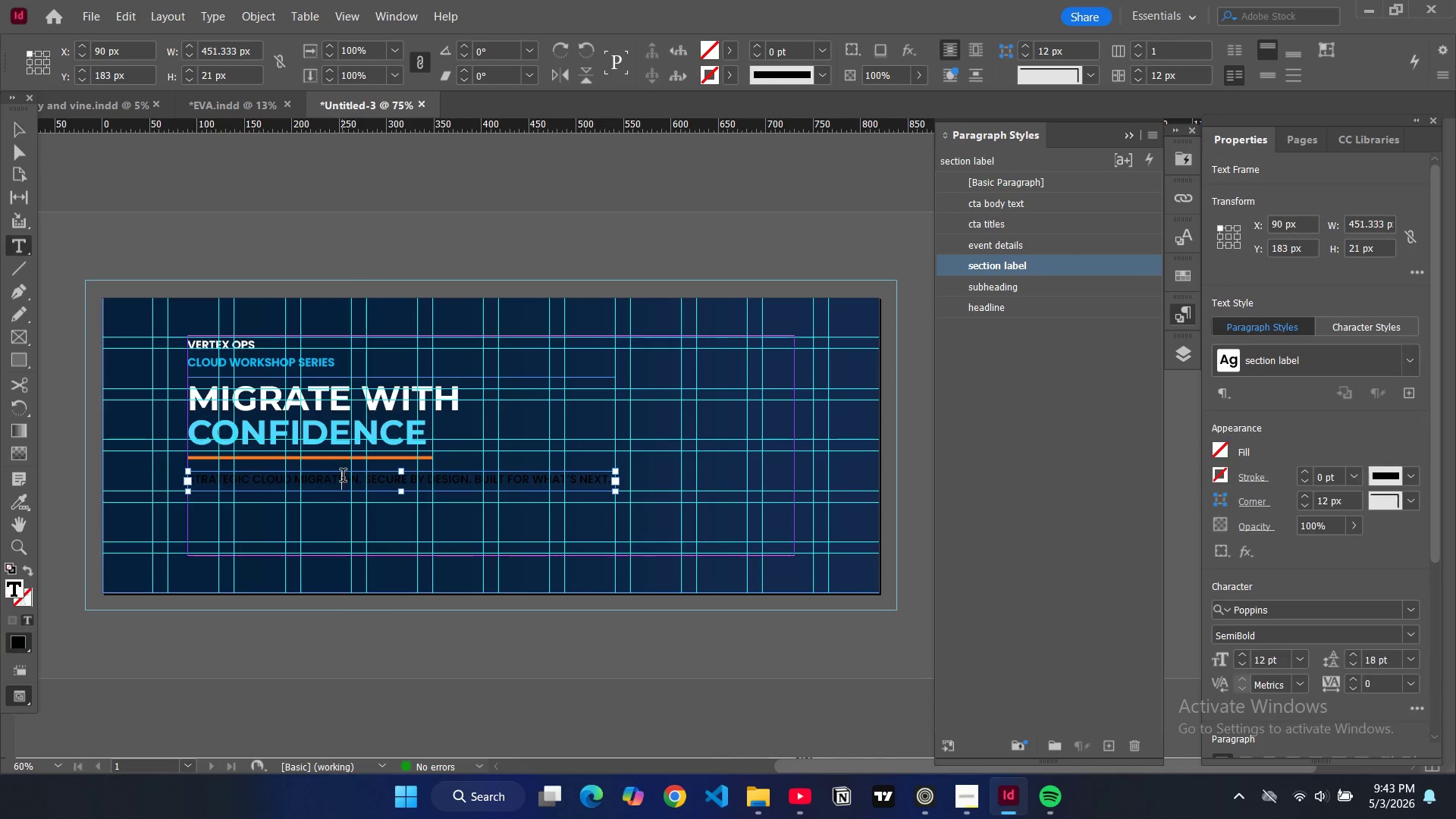 
key(Control+ControlLeft)
 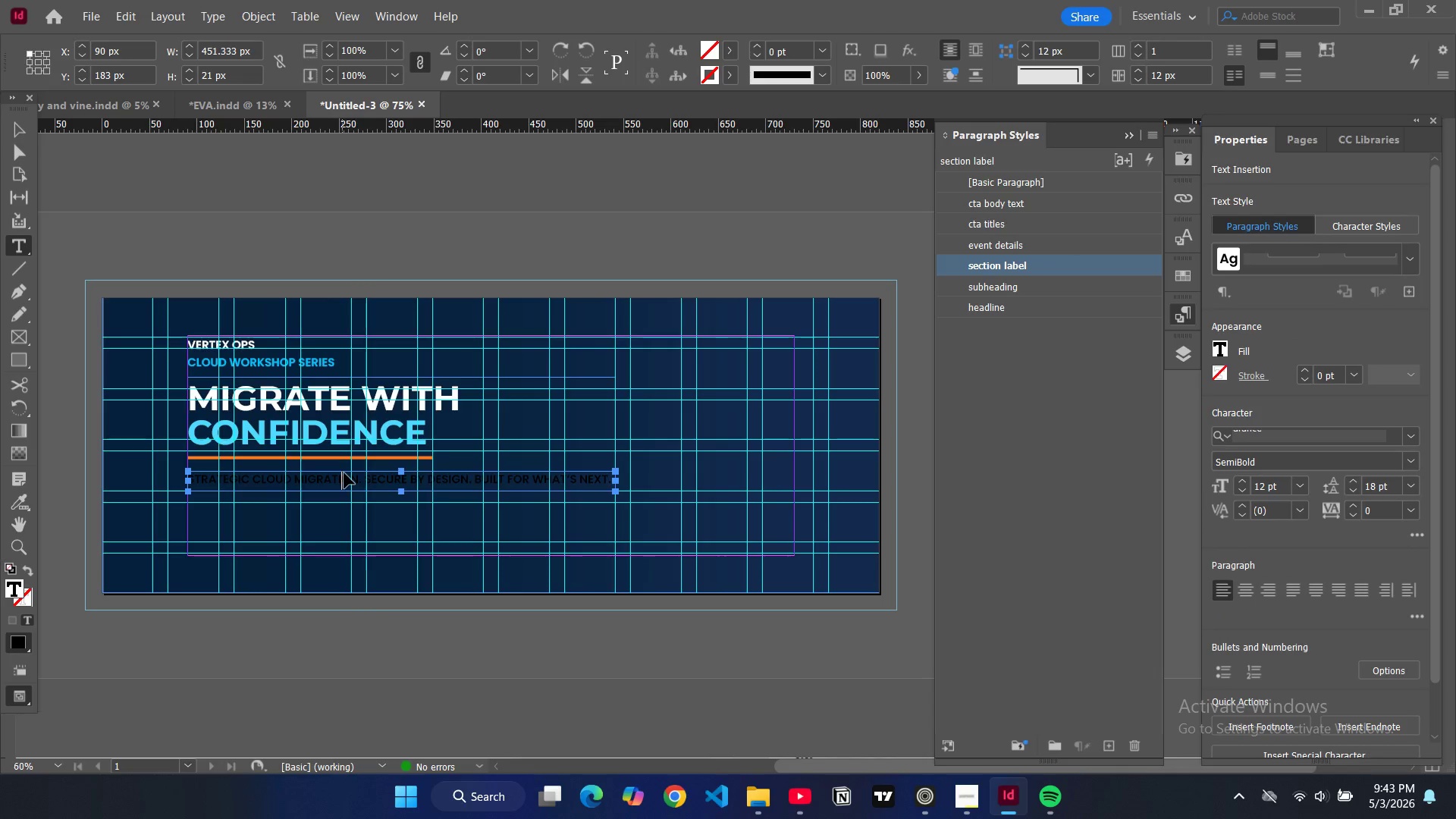 
key(Control+A)
 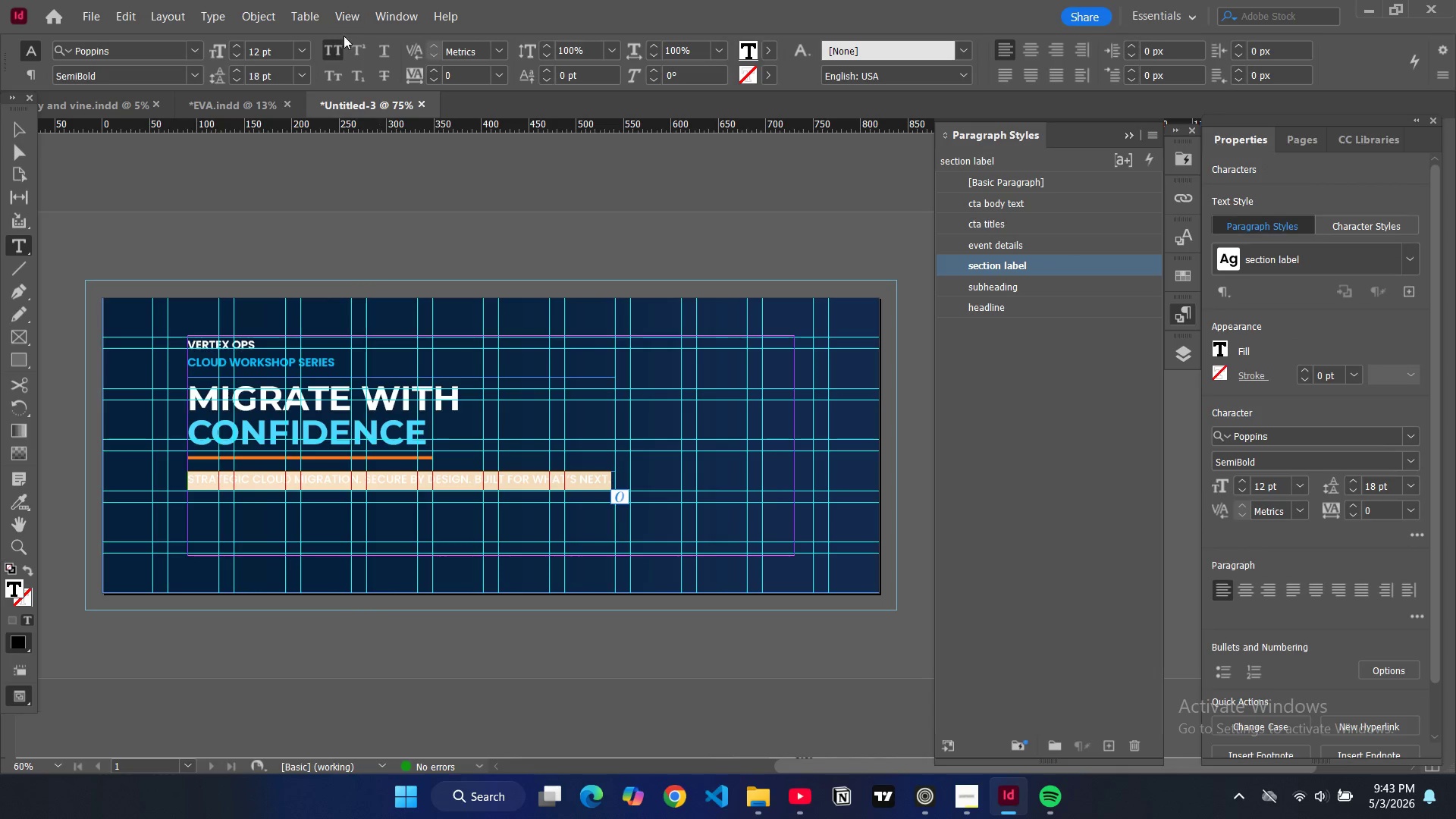 
left_click([330, 43])
 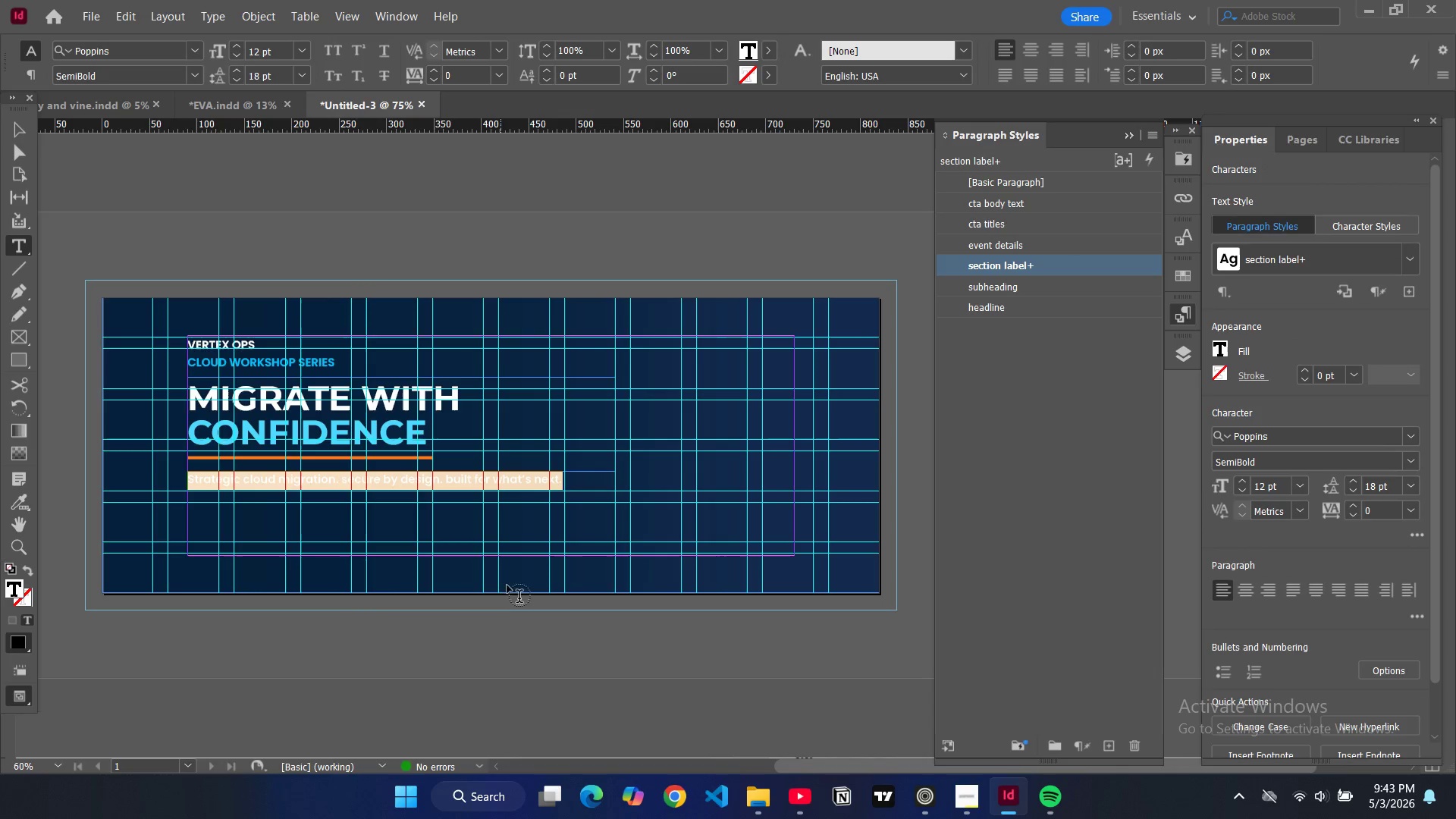 
left_click([400, 642])
 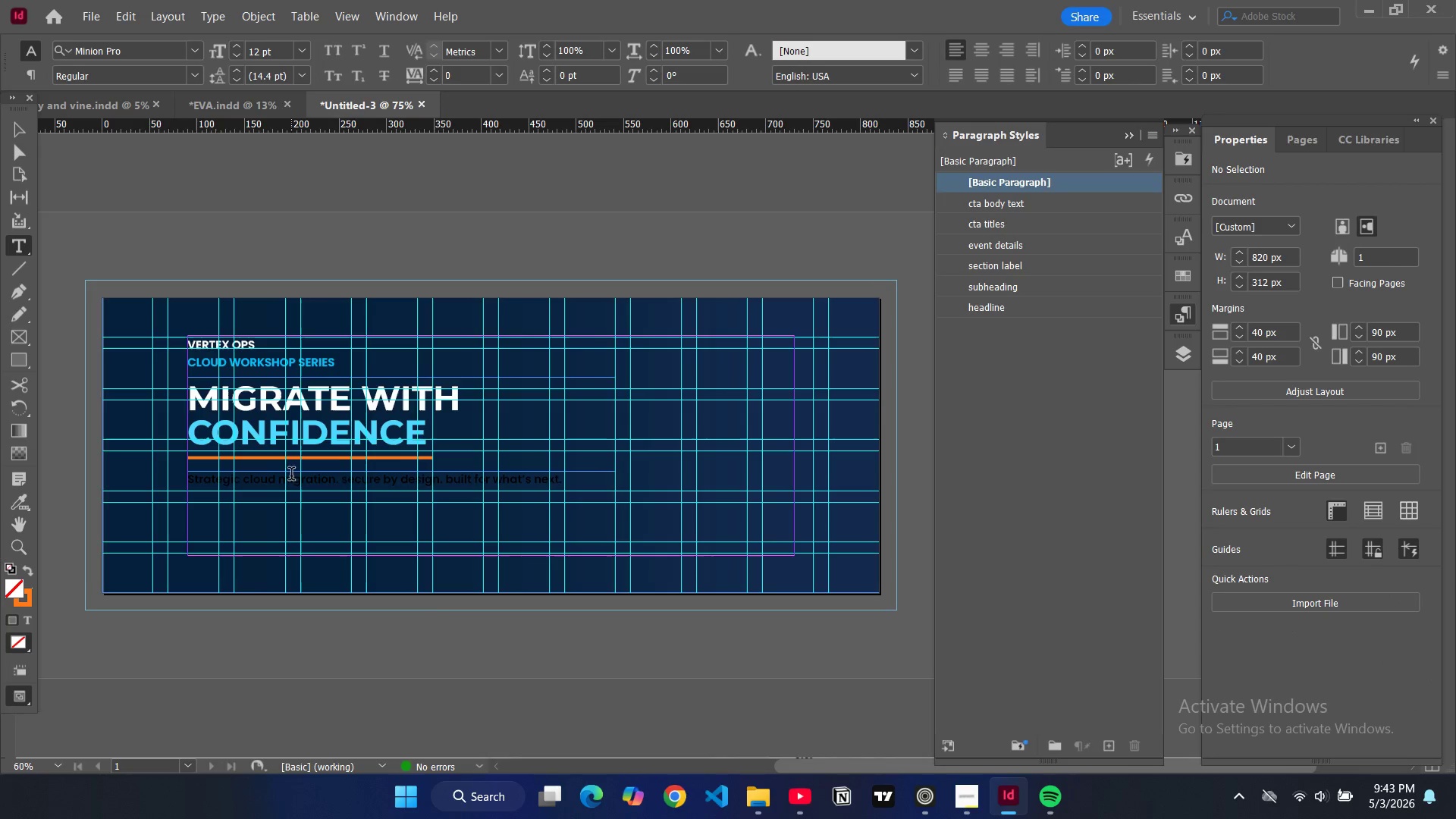 
double_click([291, 477])
 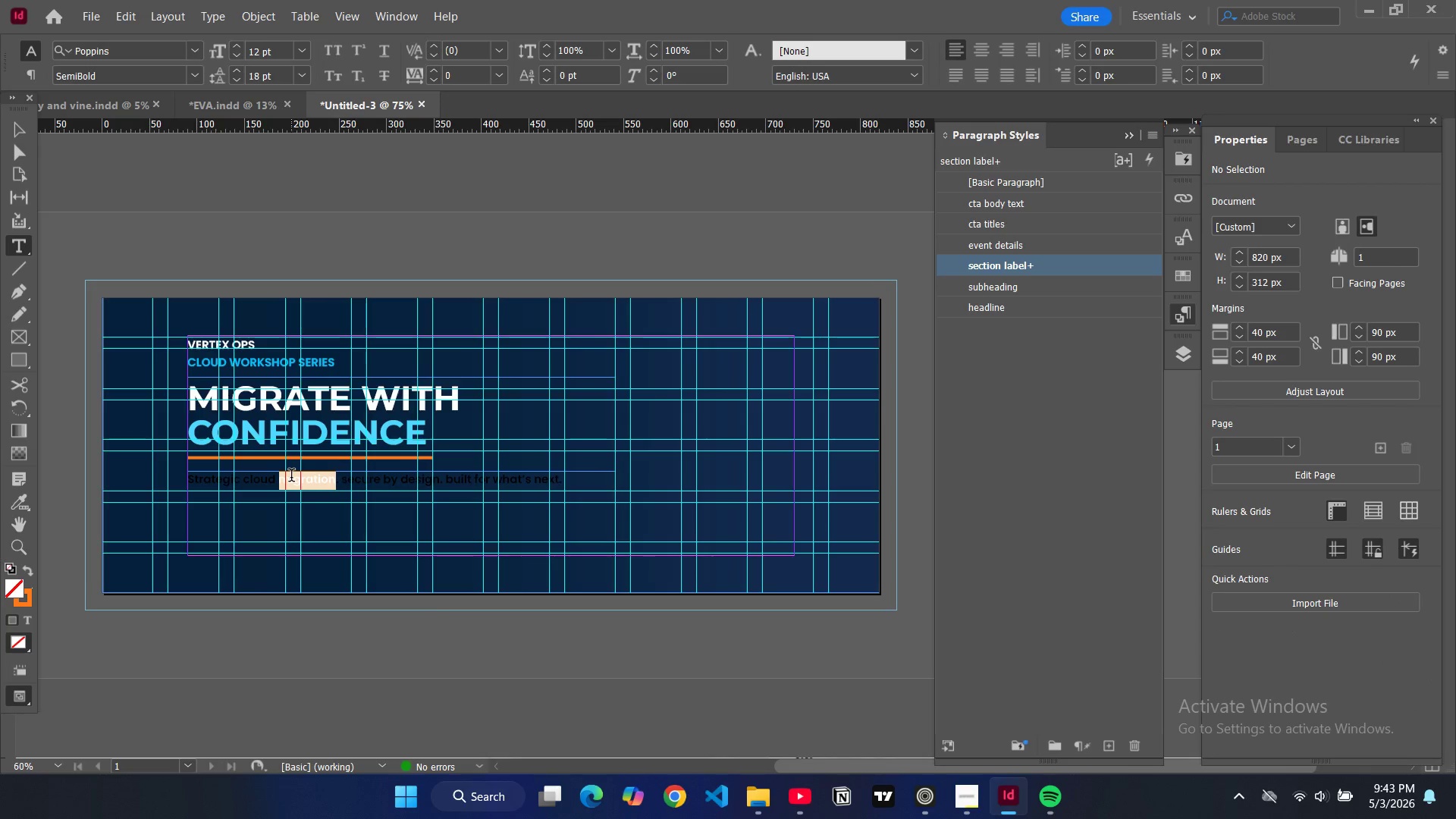 
key(Control+A)
 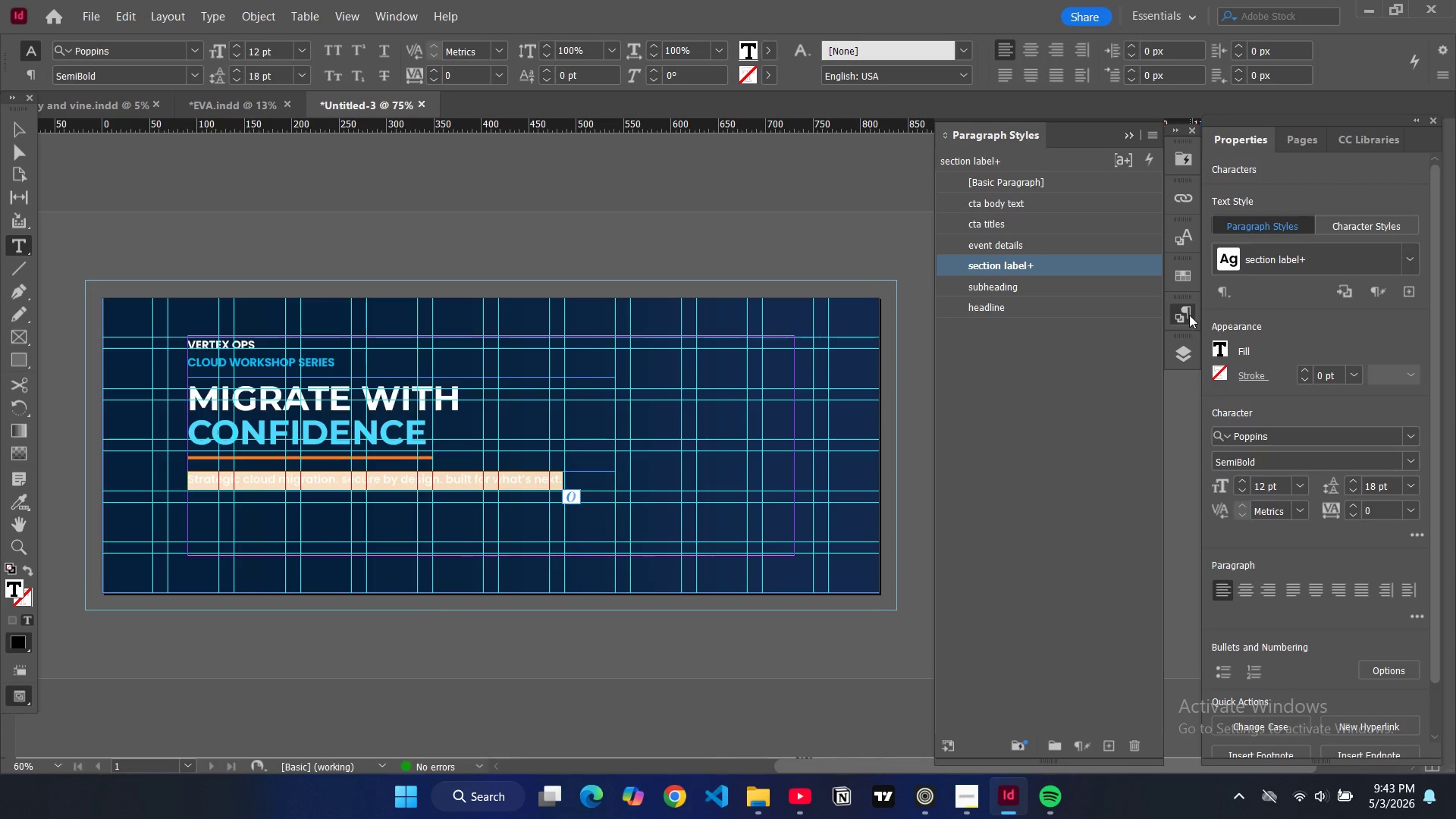 
double_click([1219, 349])
 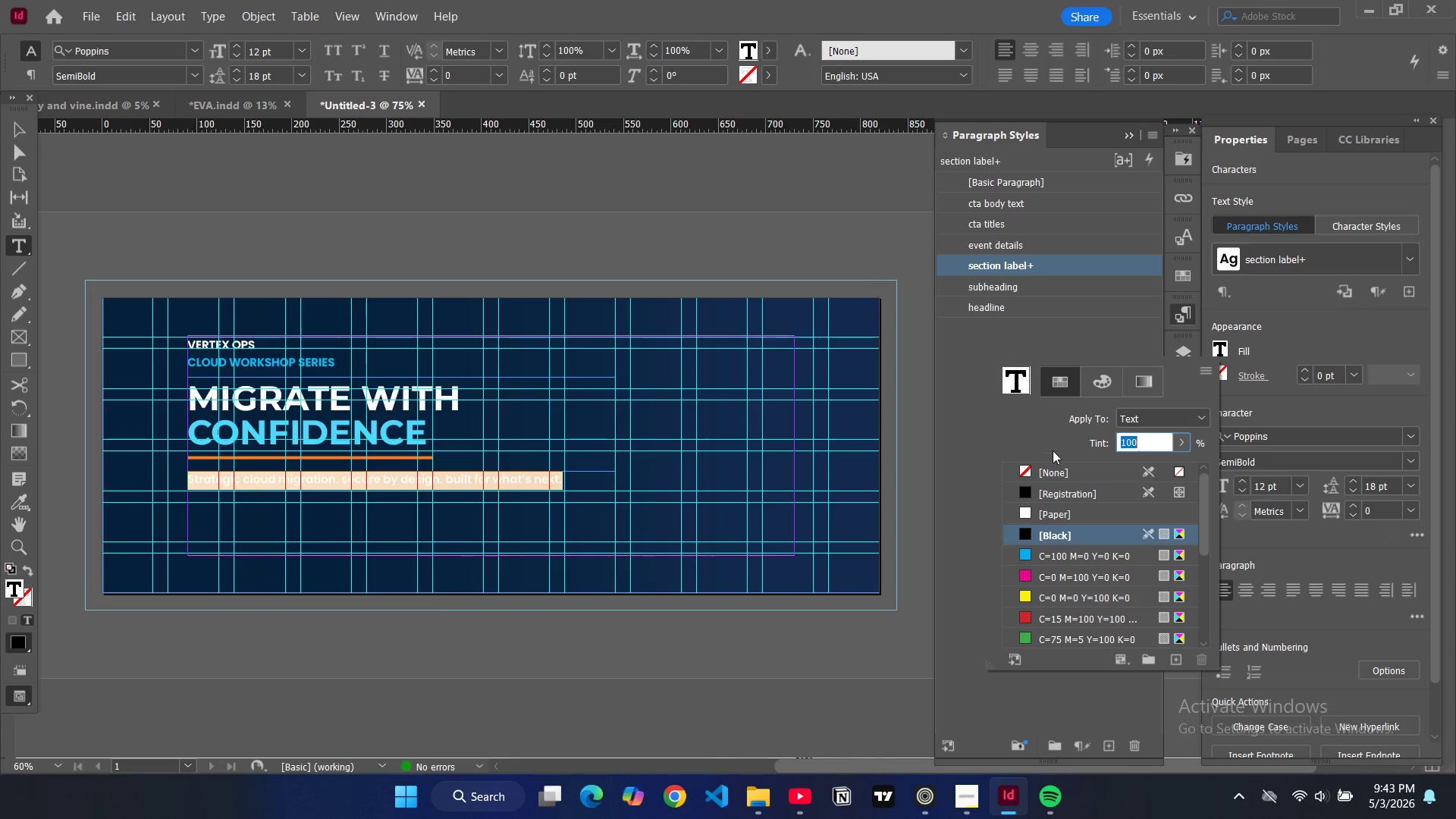 
scroll: coordinate [1070, 530], scroll_direction: down, amount: 10.0
 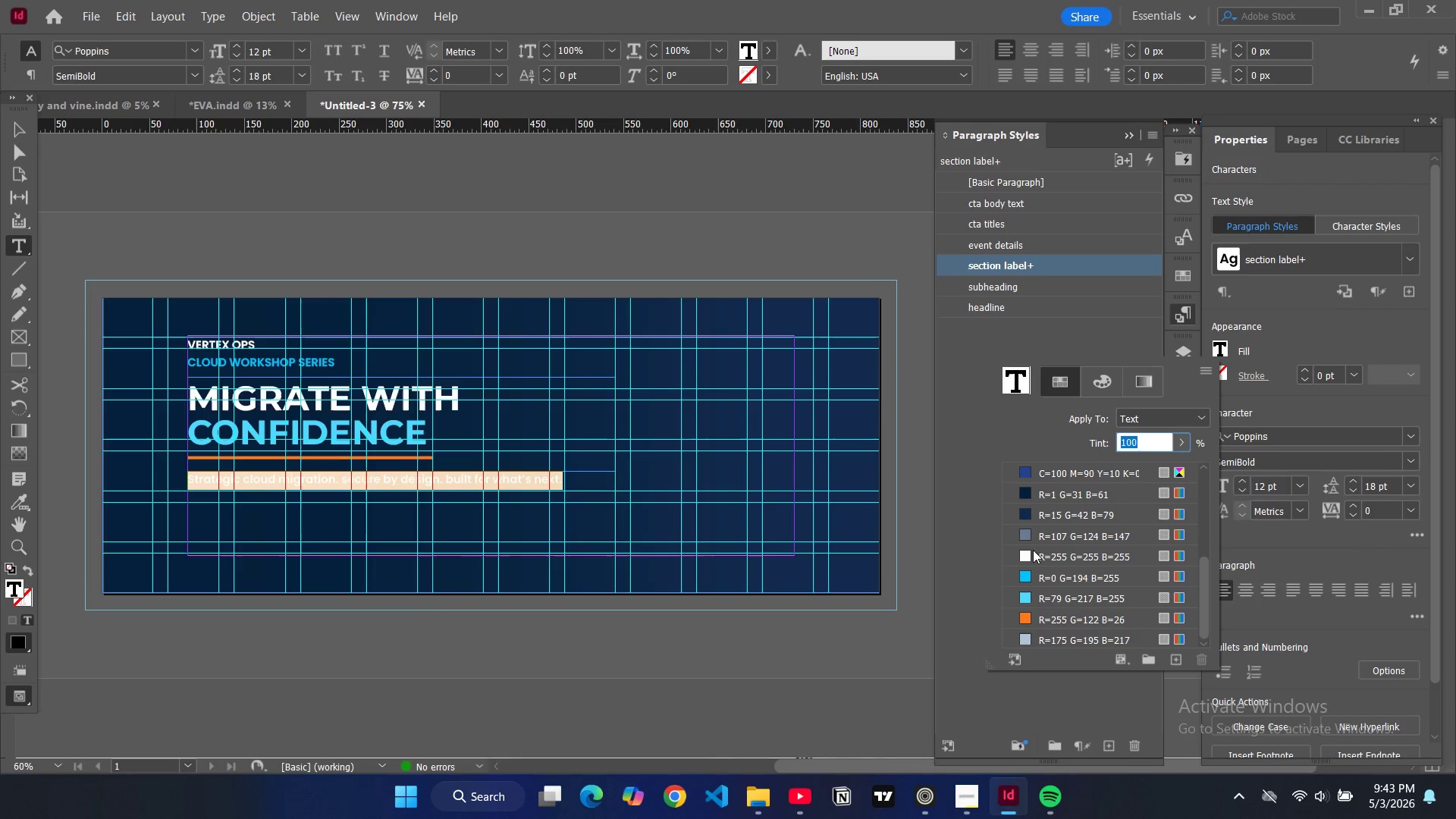 
left_click([1026, 551])
 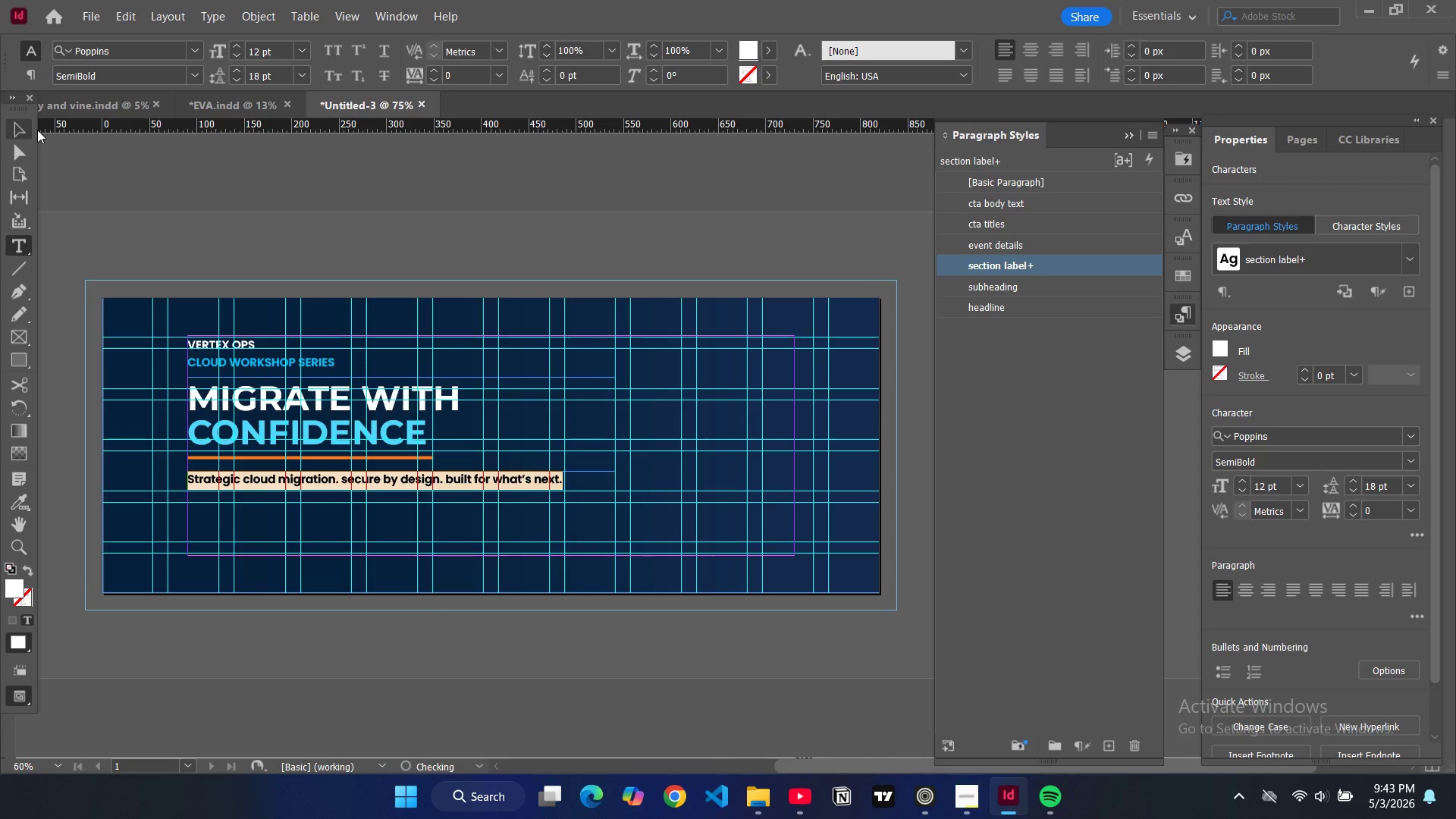 
double_click([133, 174])
 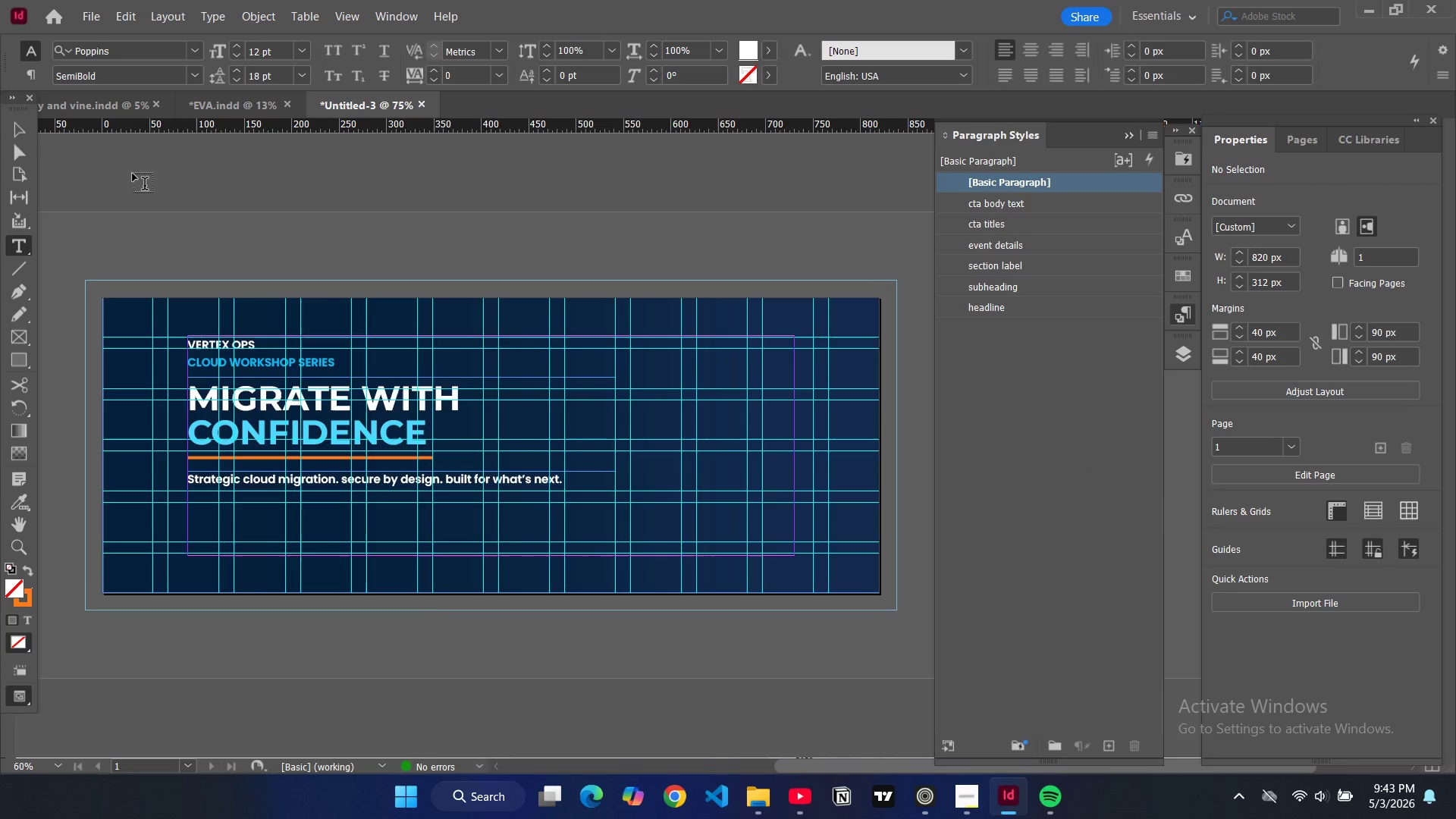 
key(W)
 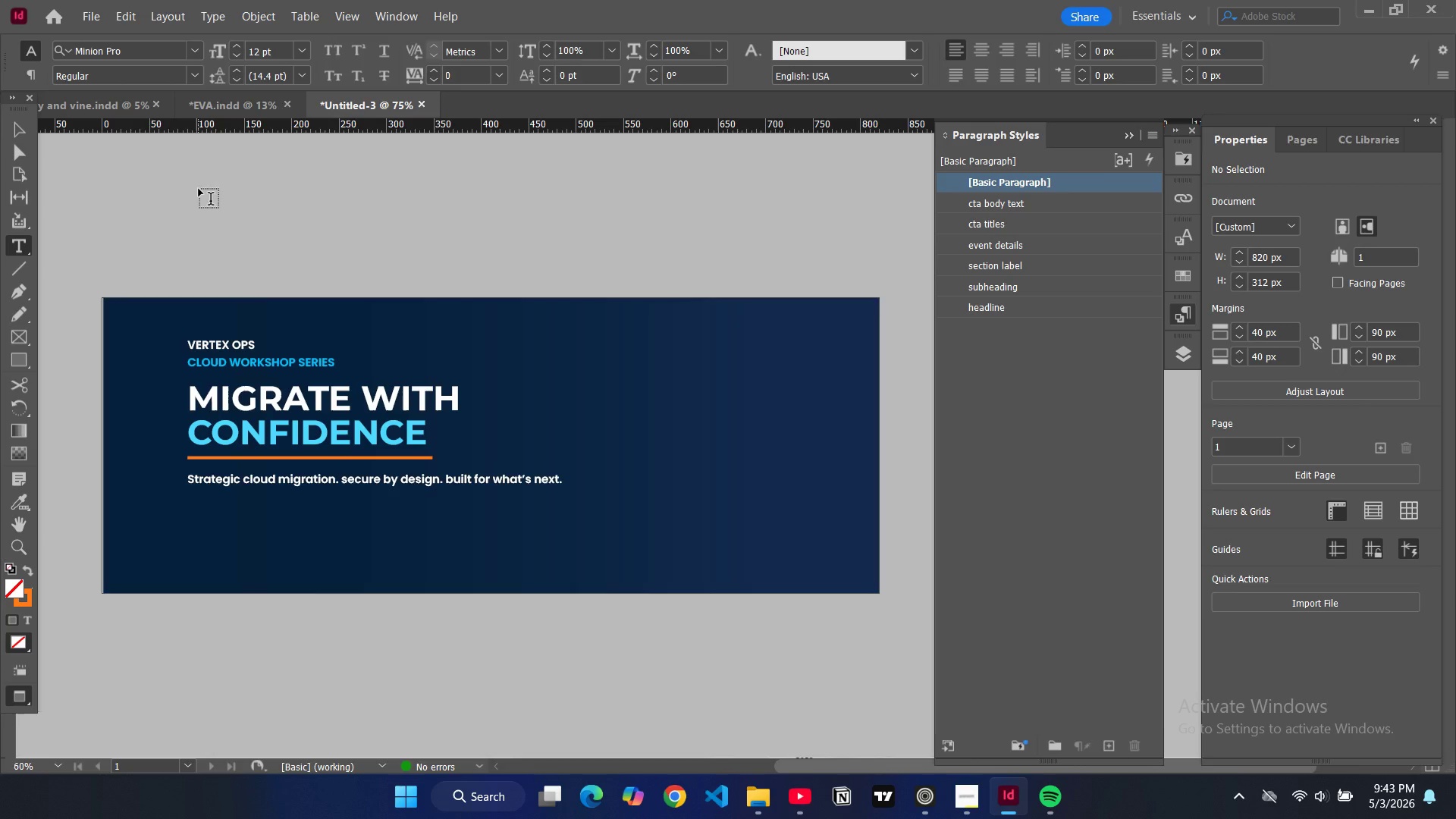 
key(W)
 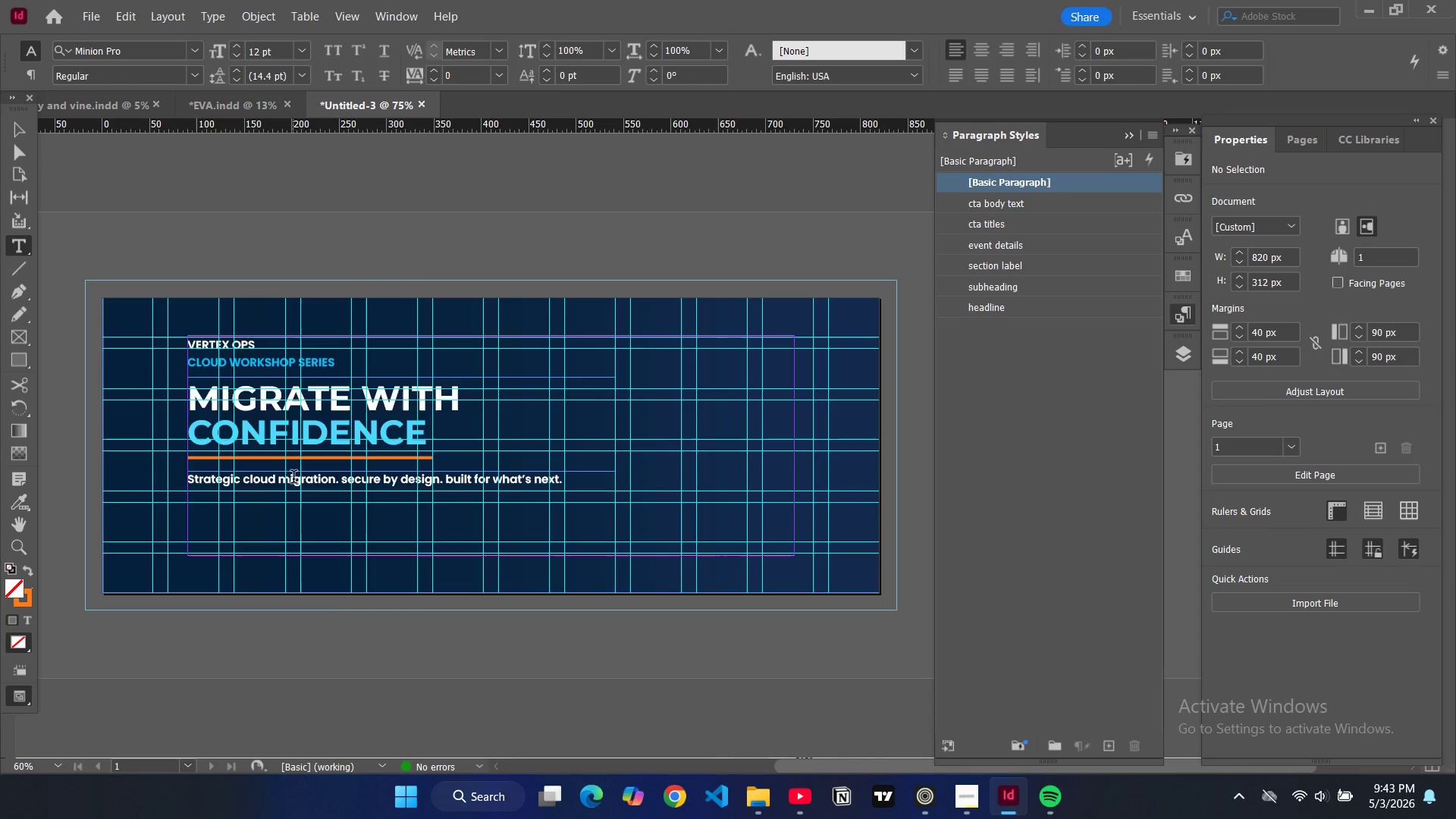 
double_click([293, 479])
 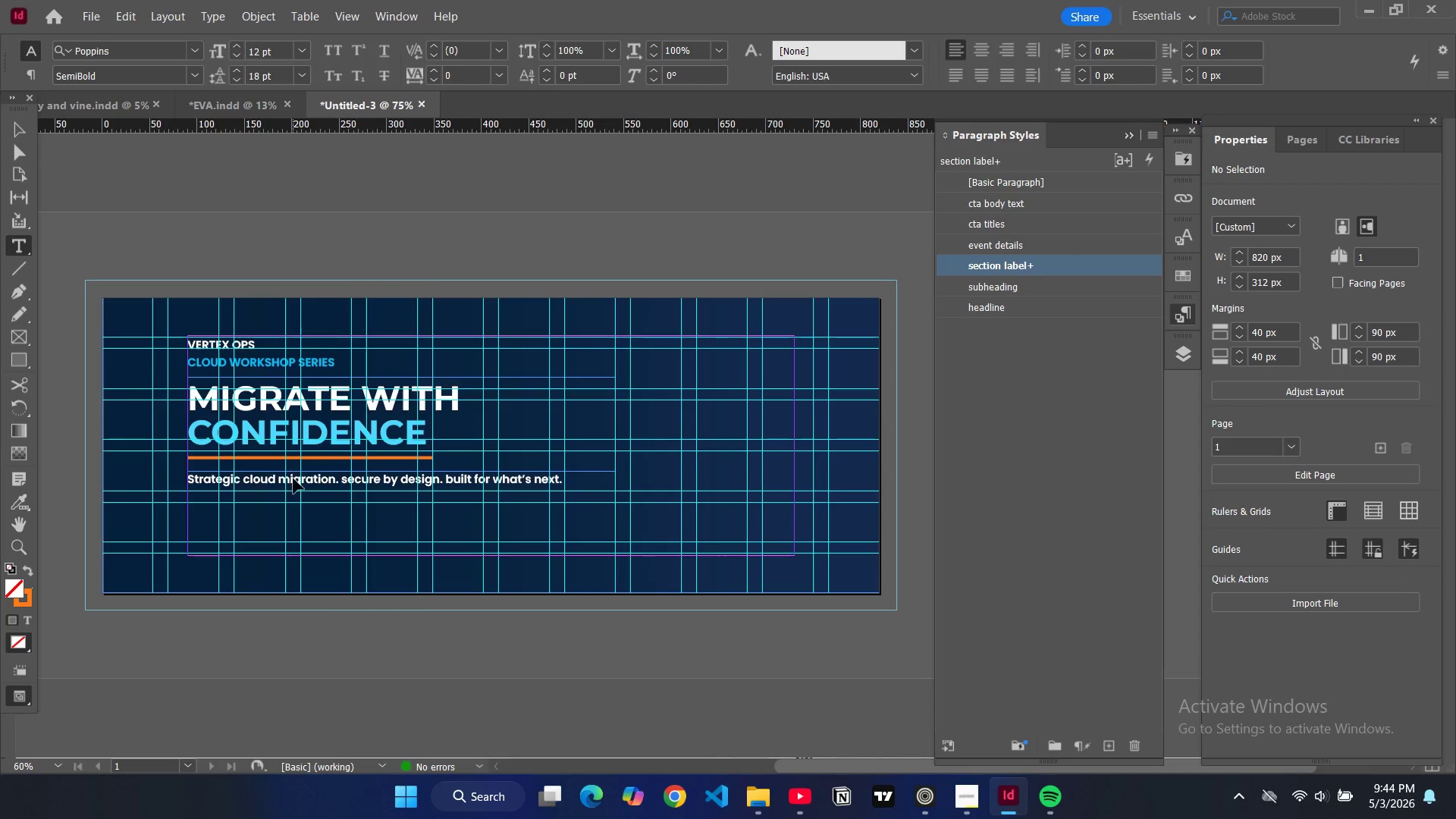 
key(Control+A)
 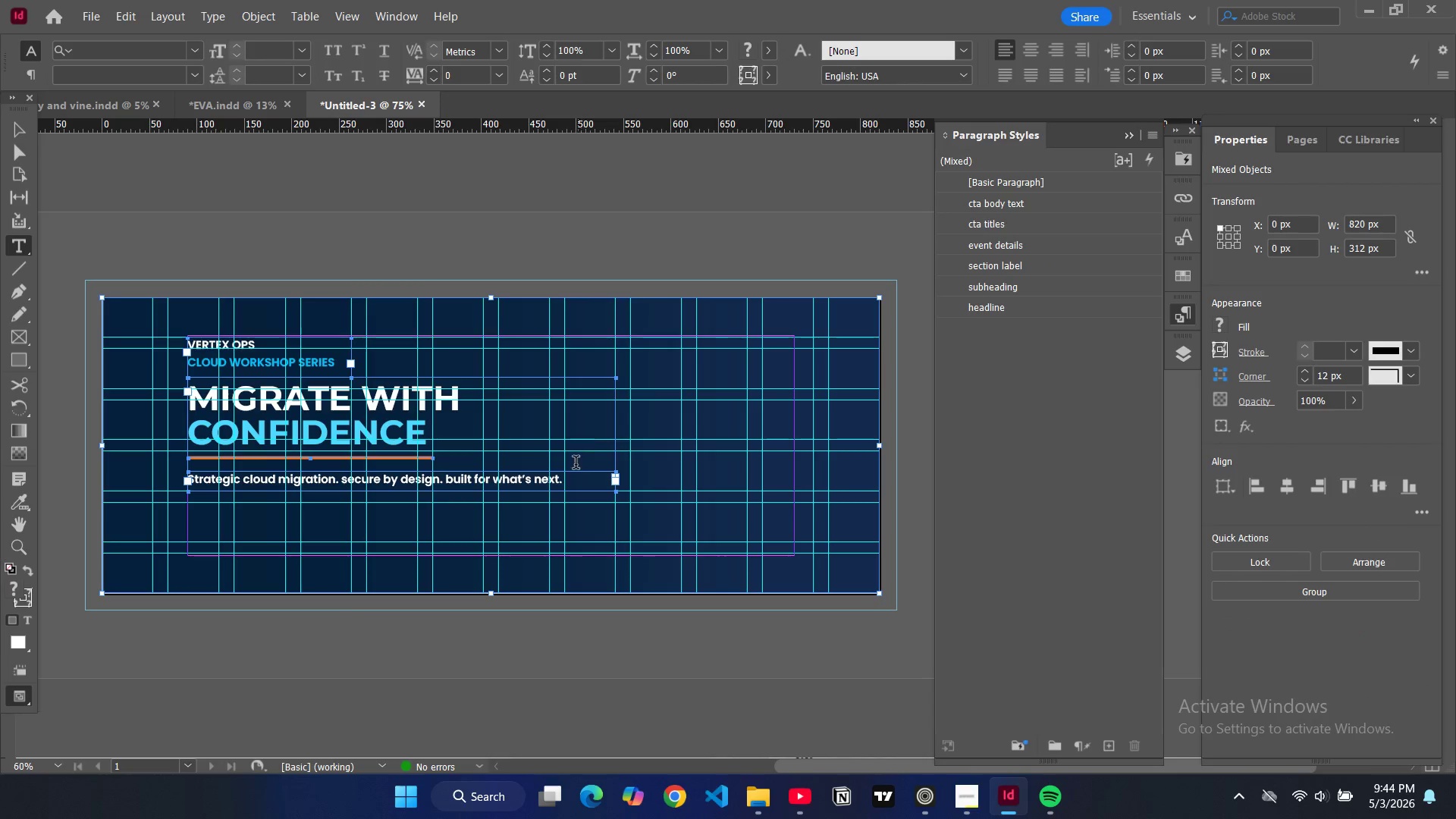 
double_click([542, 480])
 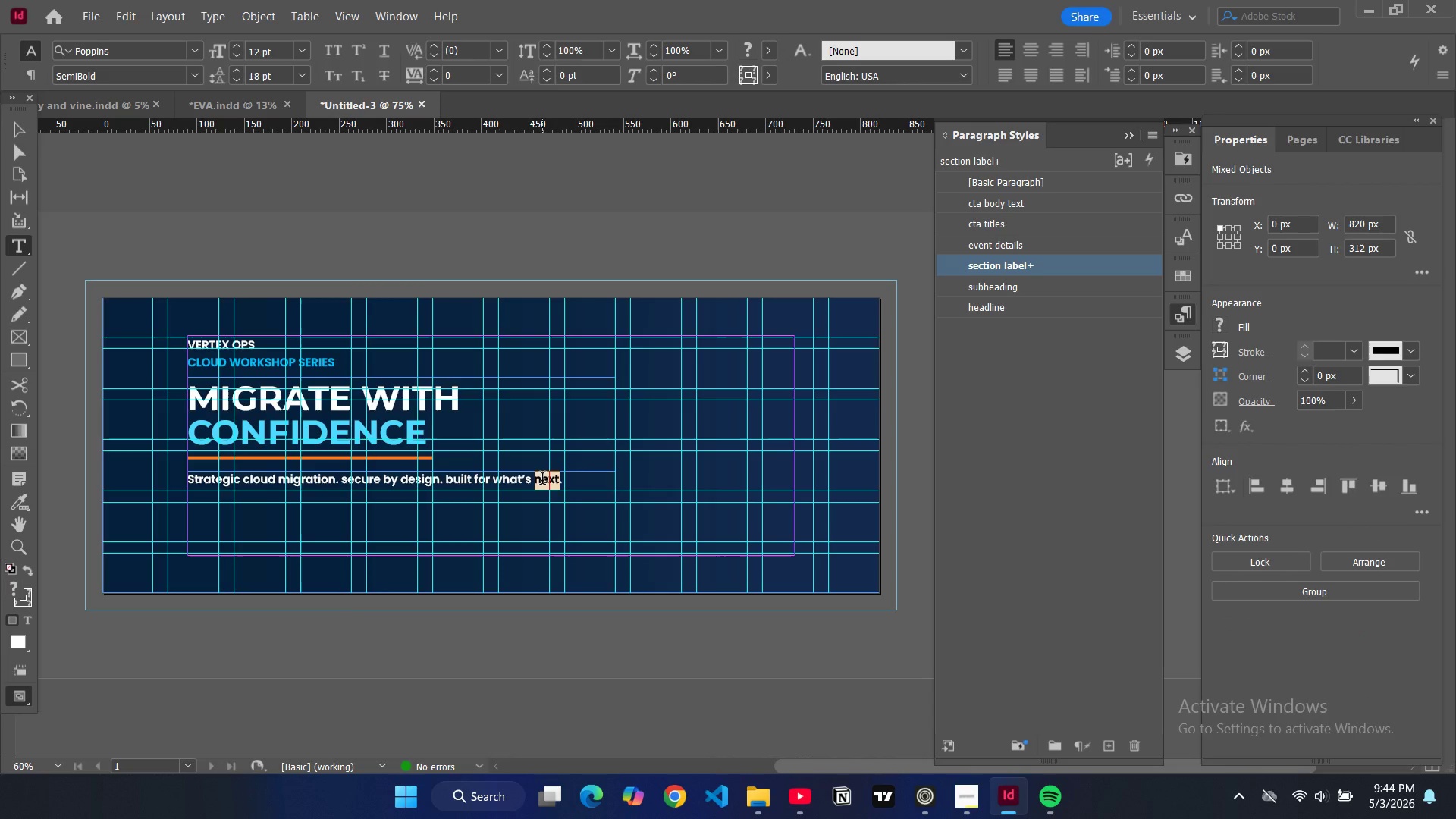 
key(Control+A)
 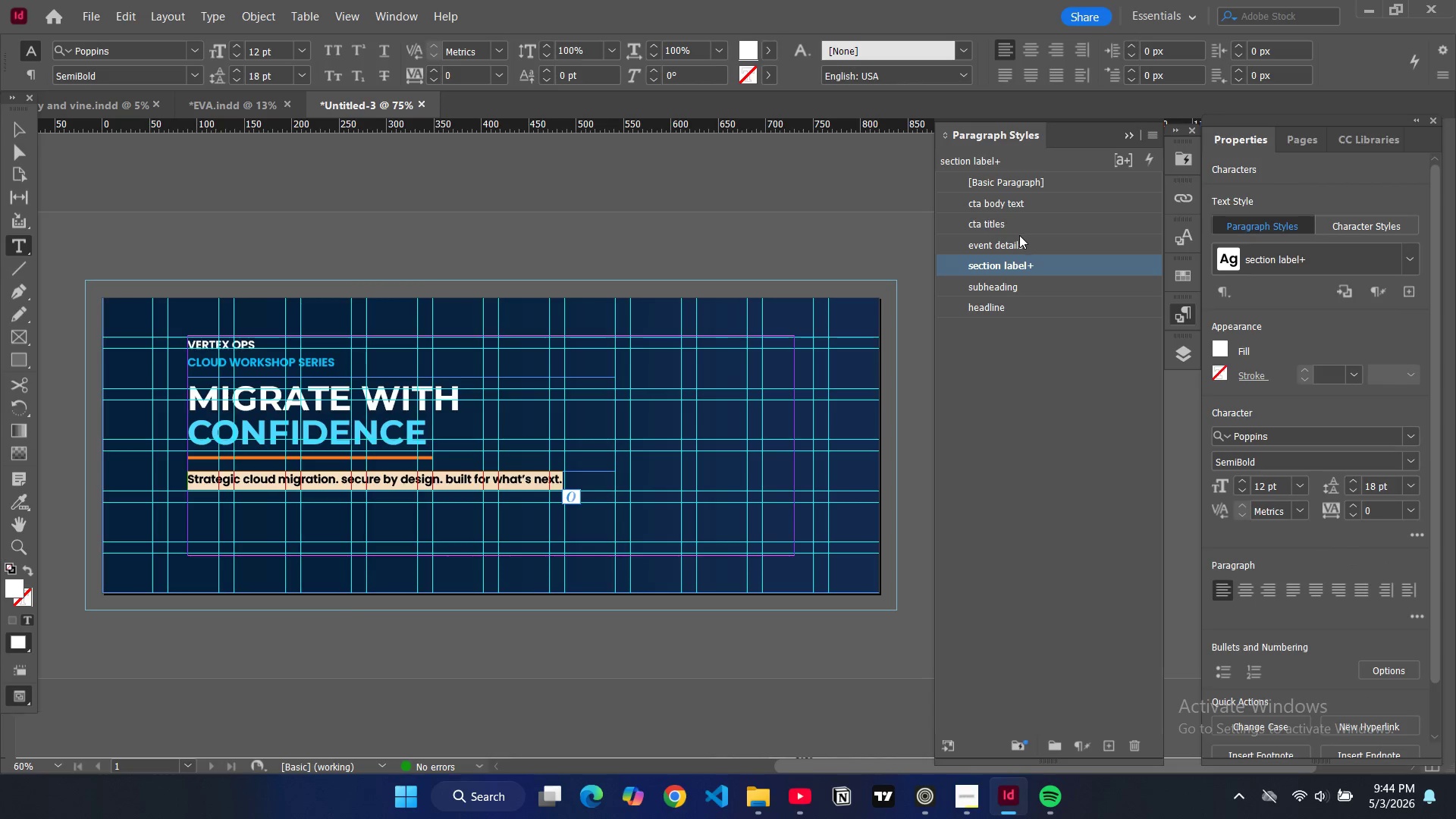 
left_click([1015, 242])
 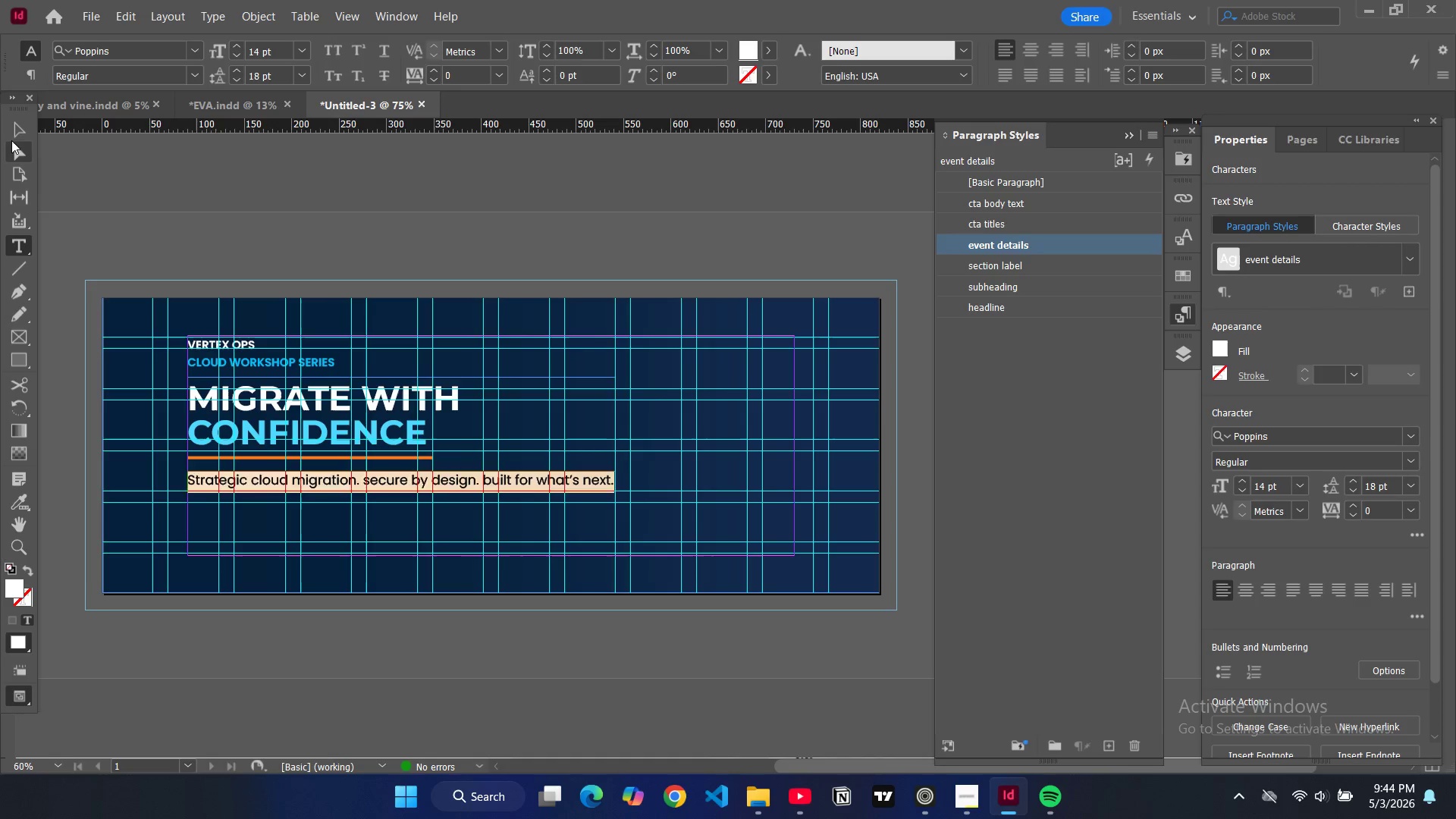 
double_click([12, 130])
 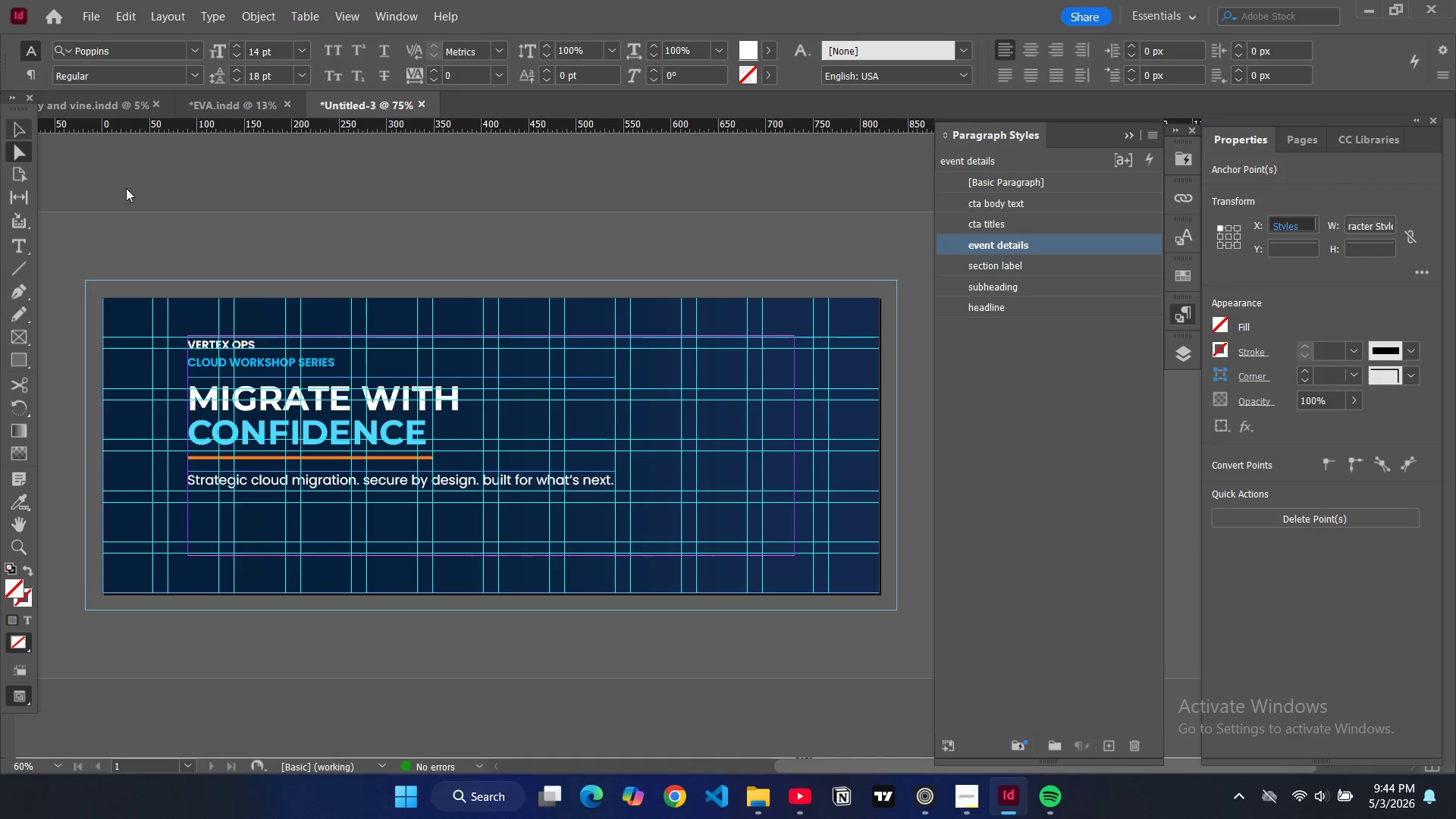 
triple_click([126, 188])
 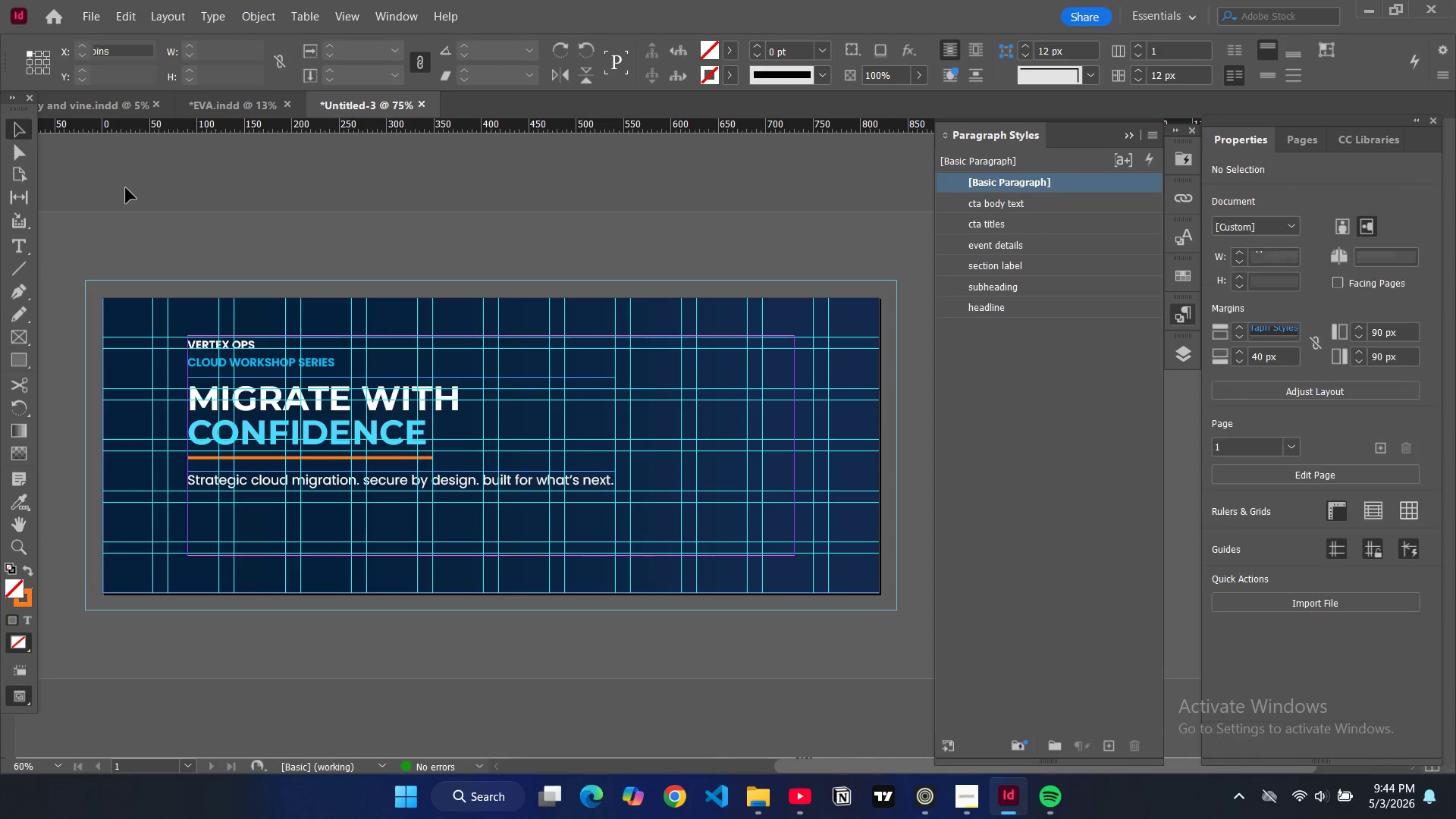 
type(ww)
 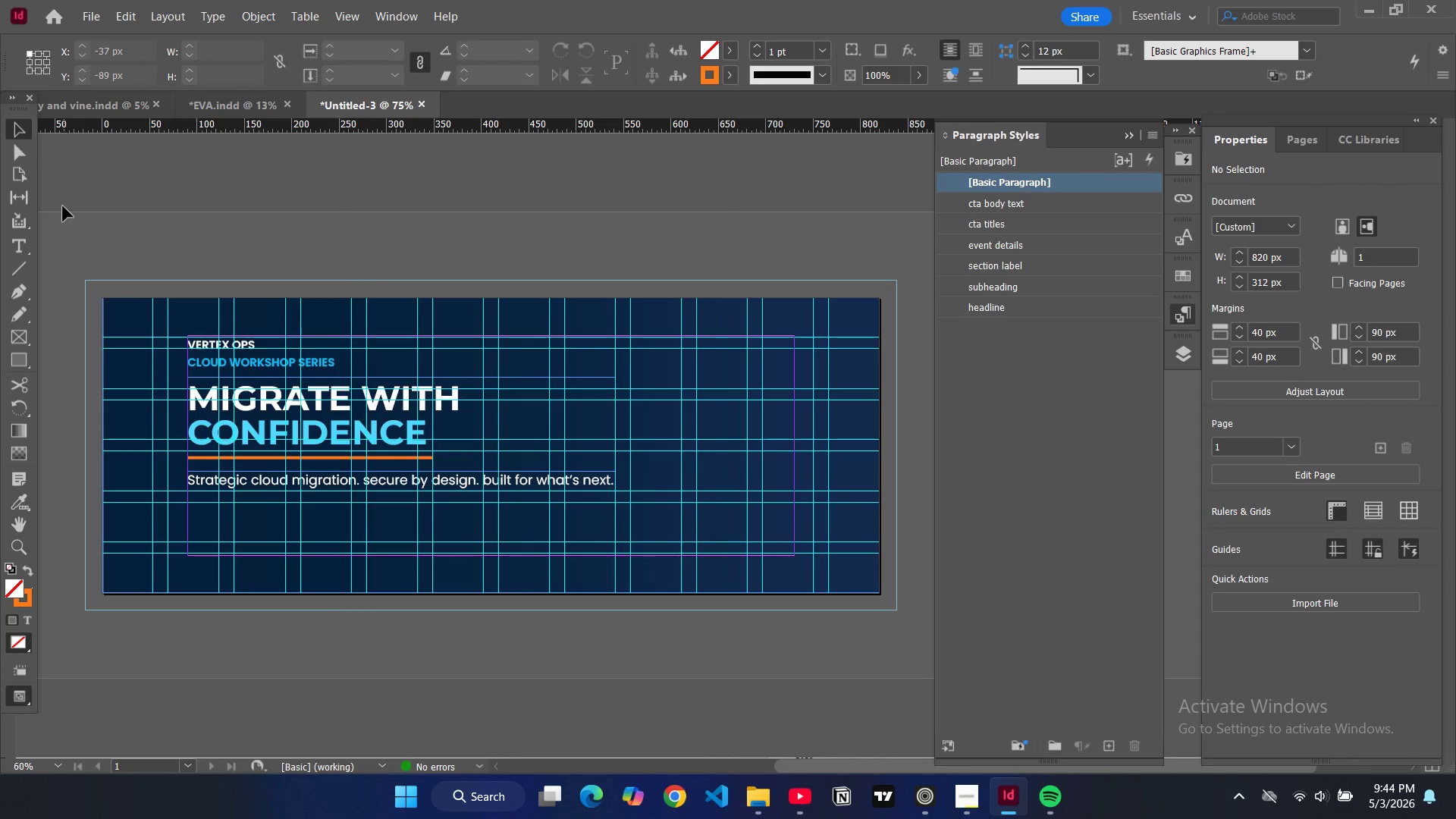 
mouse_move([27, 271])
 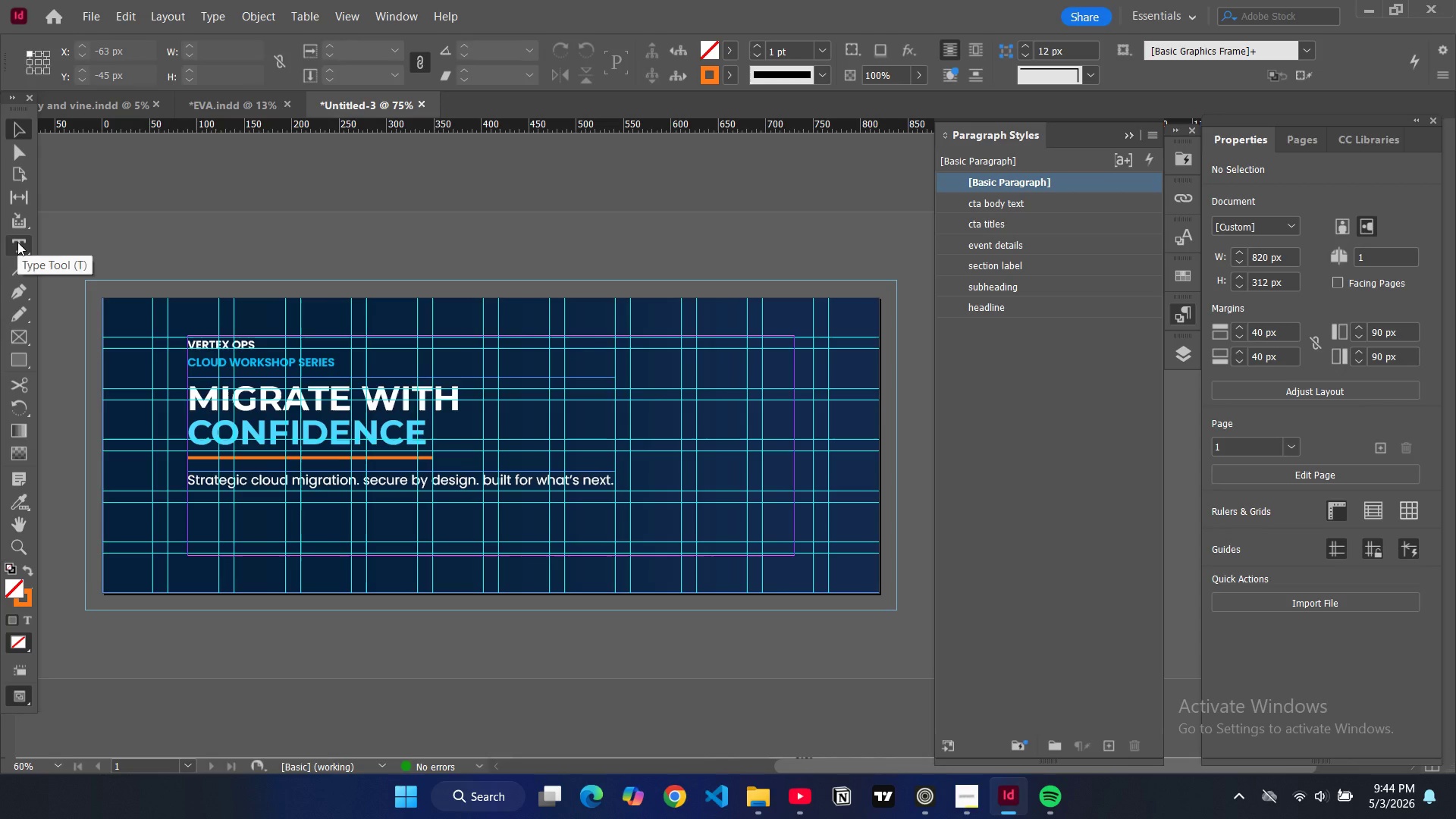 
left_click([17, 242])
 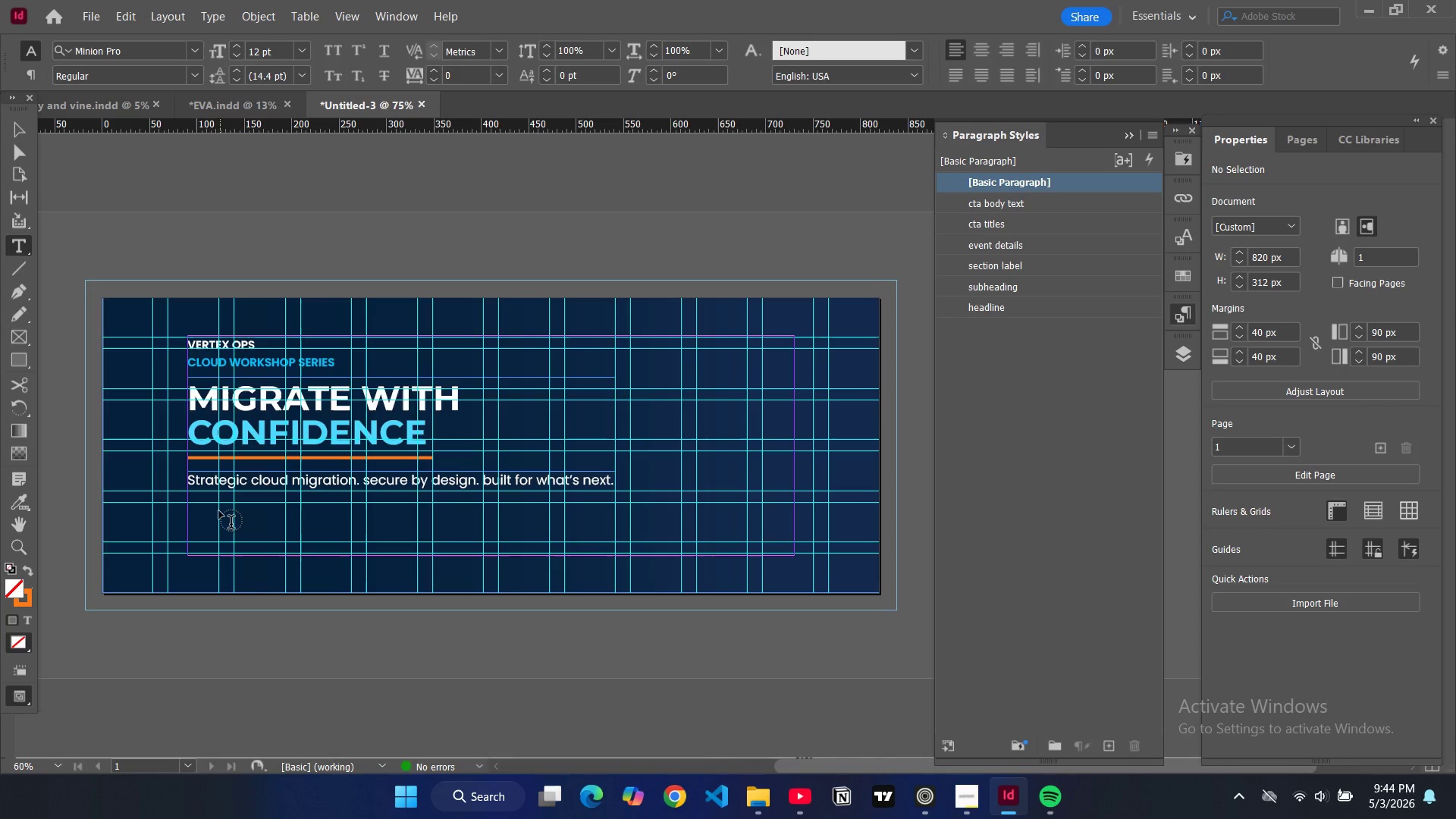 
wait(6.31)
 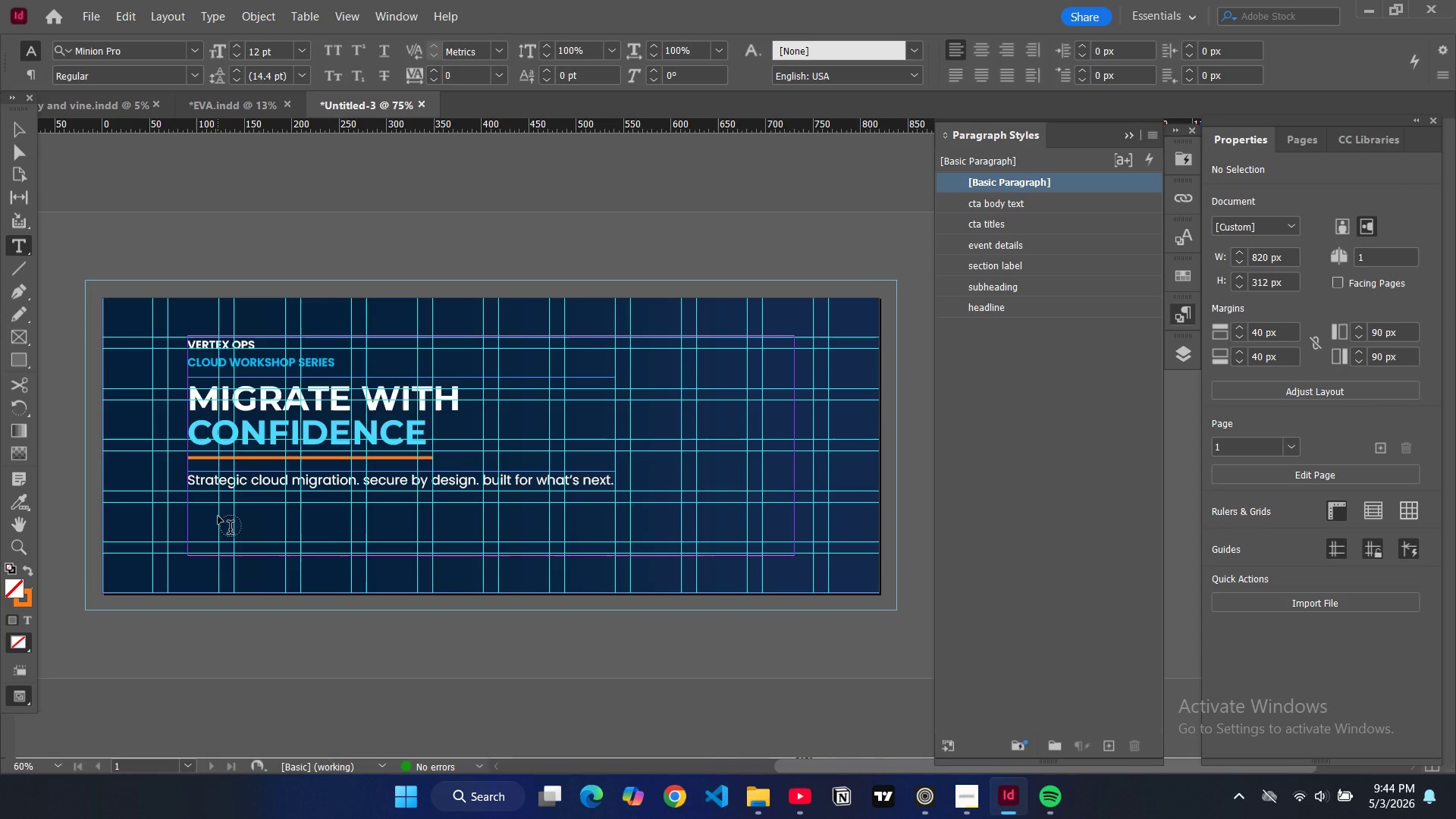 
left_click_drag(start_coordinate=[220, 503], to_coordinate=[285, 522])
 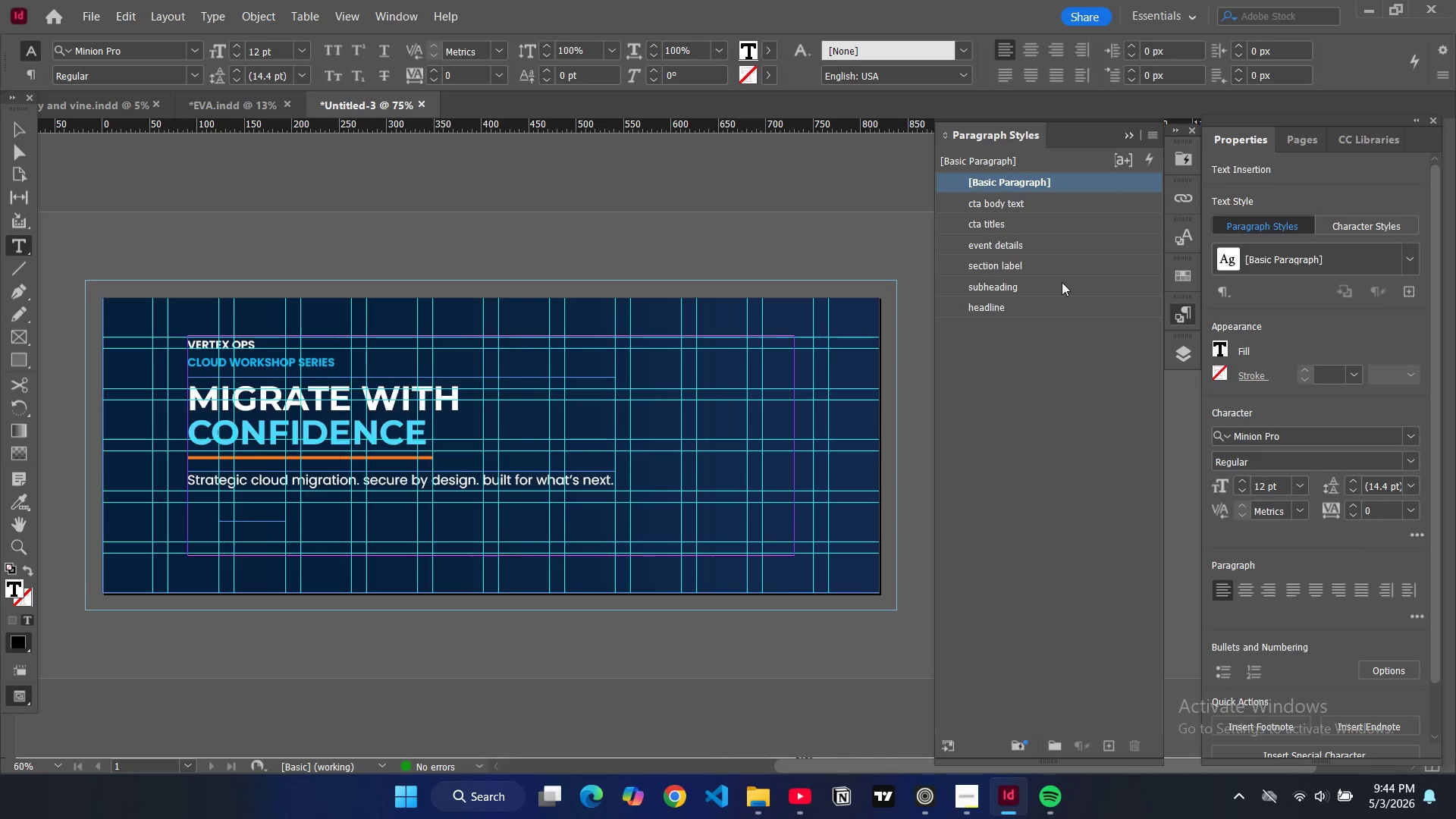 
left_click([1054, 282])
 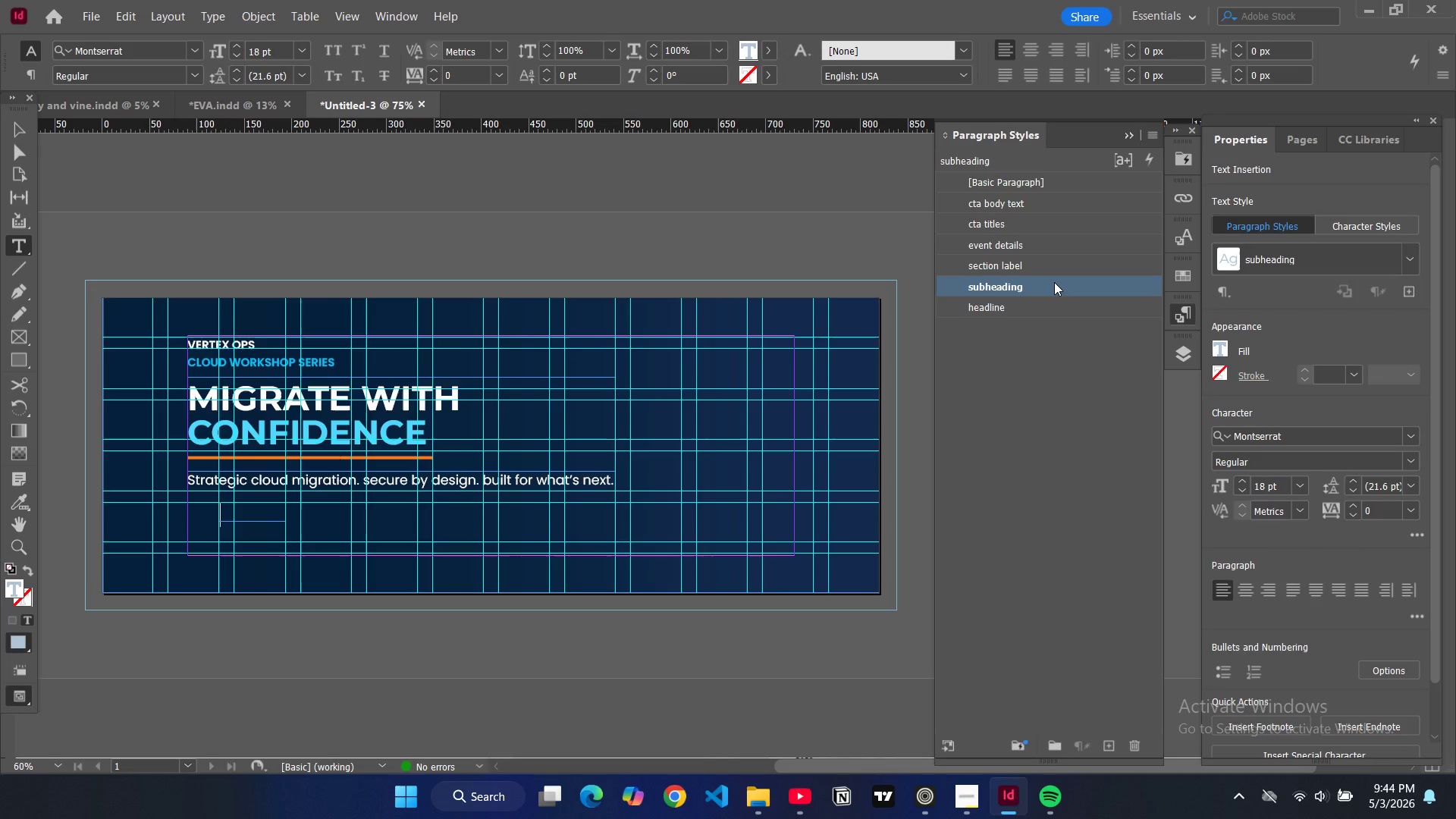 
type(da==)
key(Backspace)
key(Backspace)
key(Backspace)
key(Backspace)
 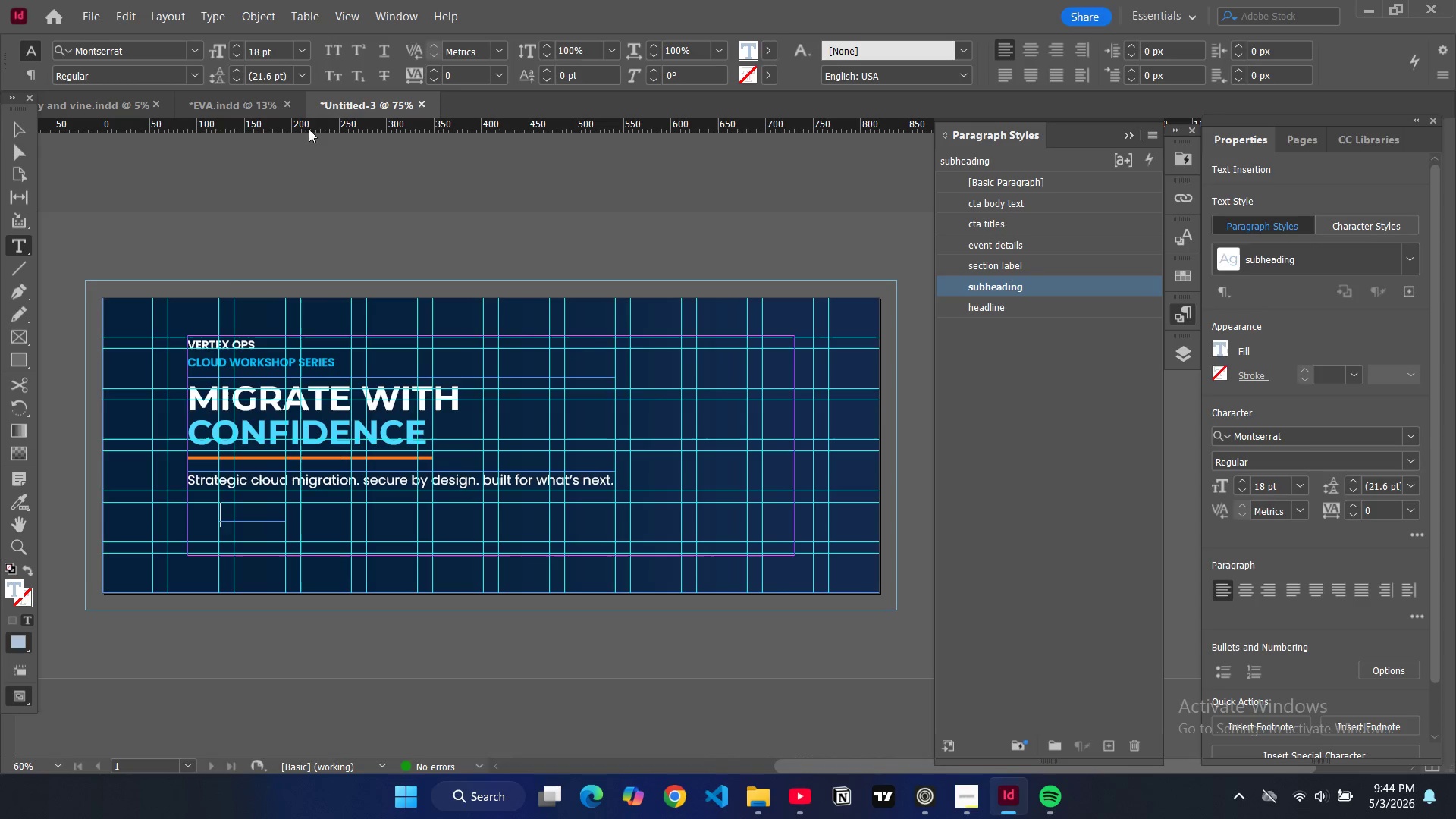 
left_click([20, 130])
 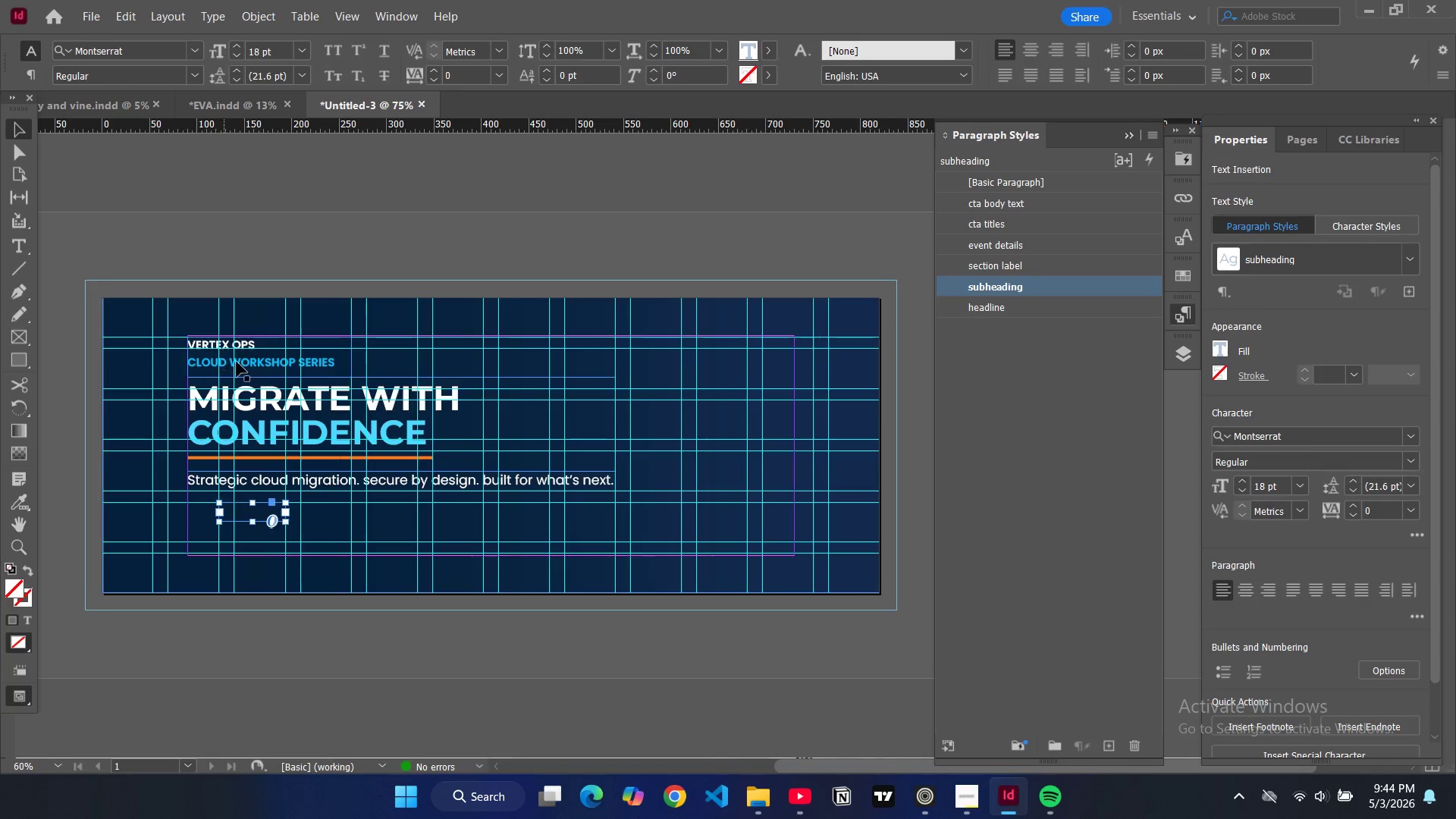 
left_click([240, 364])
 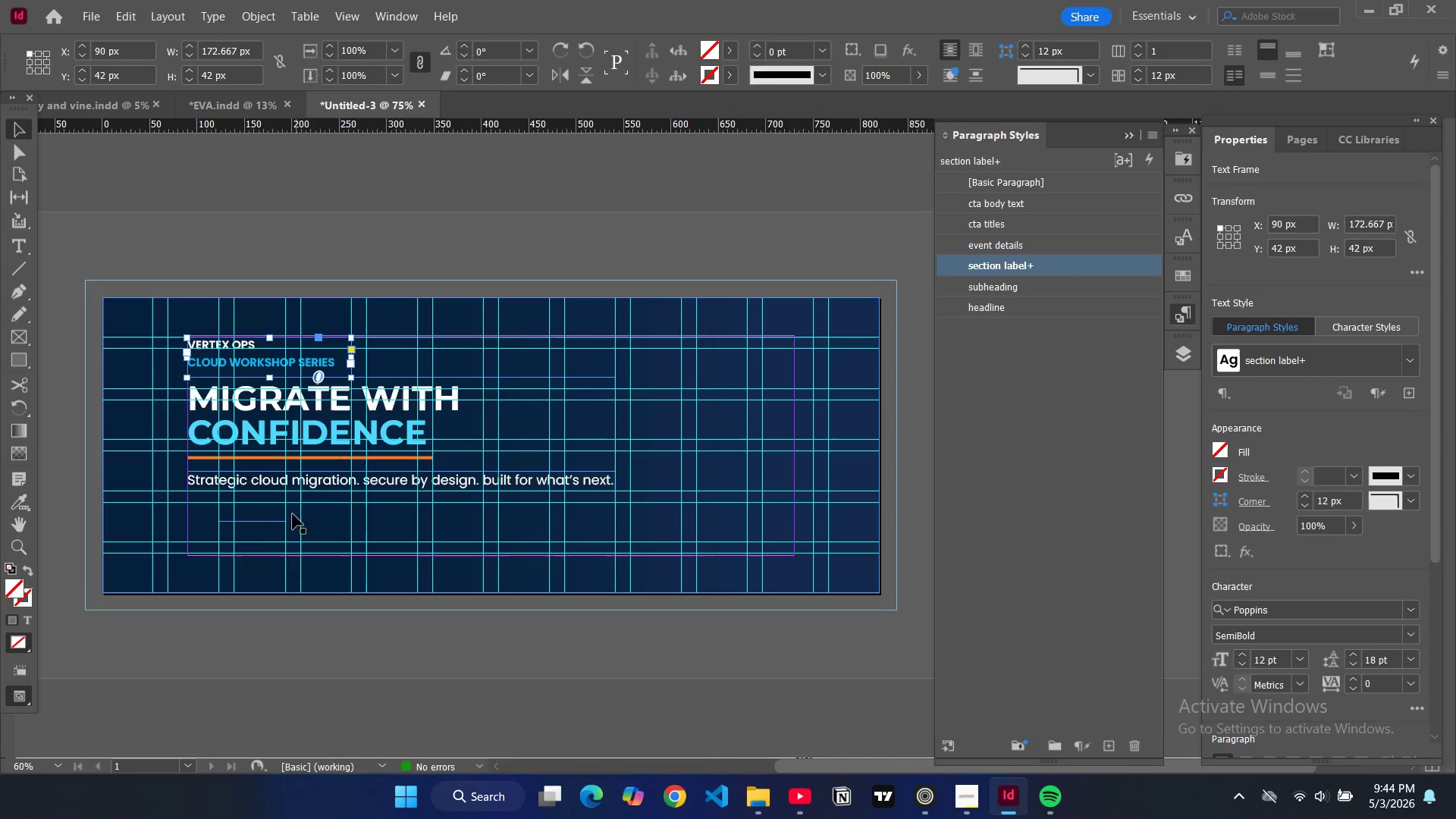 
left_click([281, 520])
 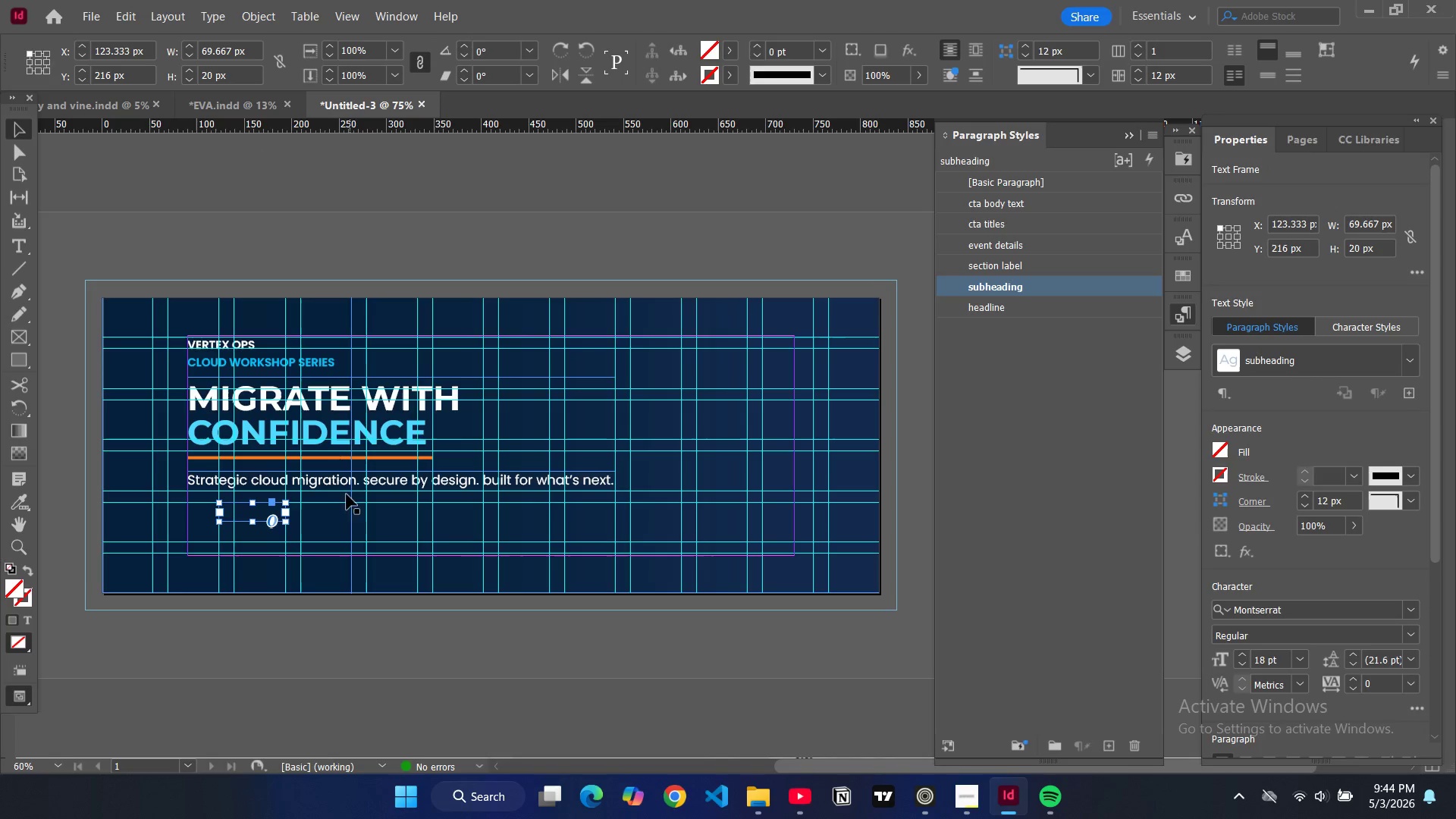 
left_click([258, 511])
 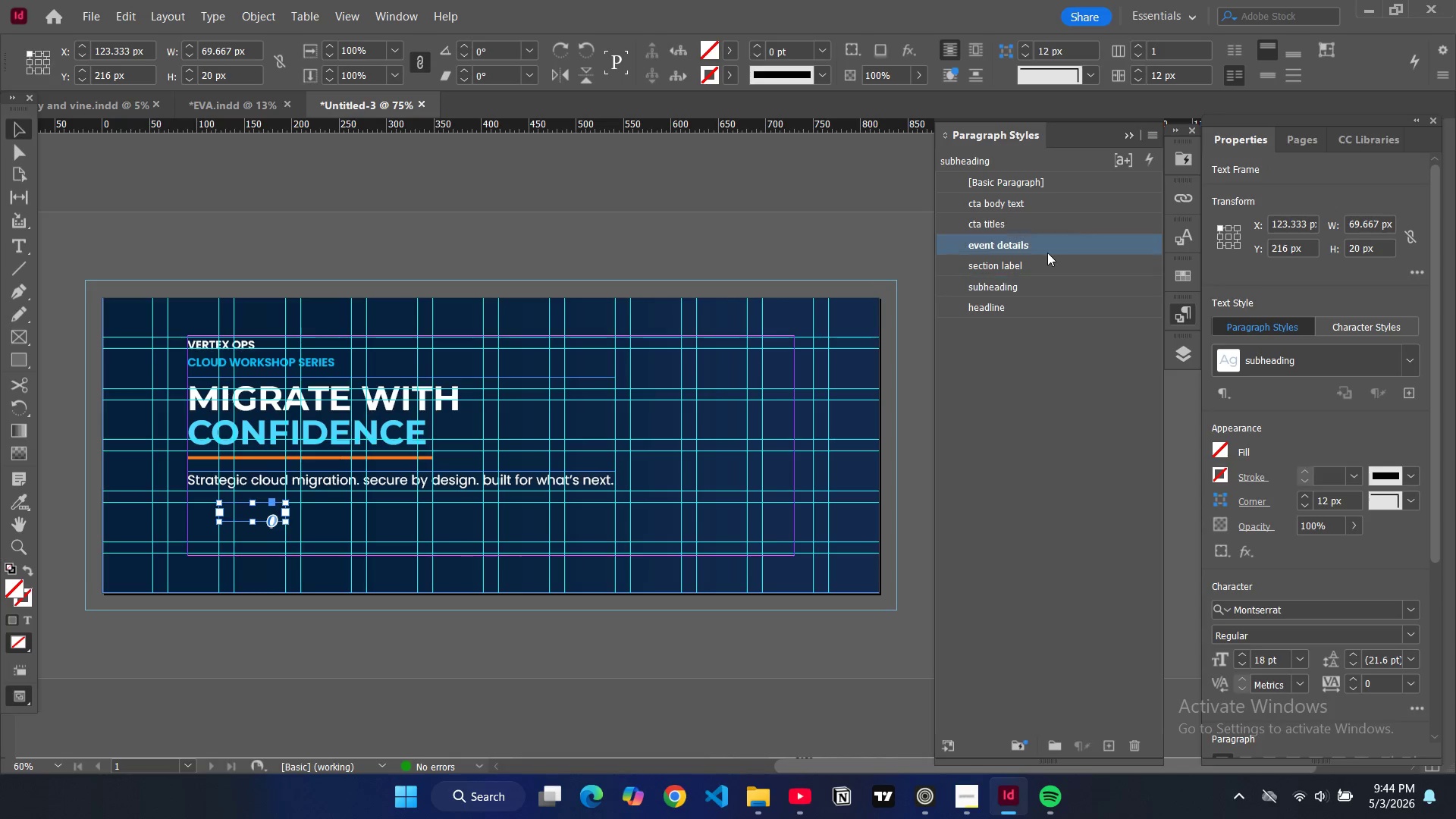 
double_click([1048, 264])
 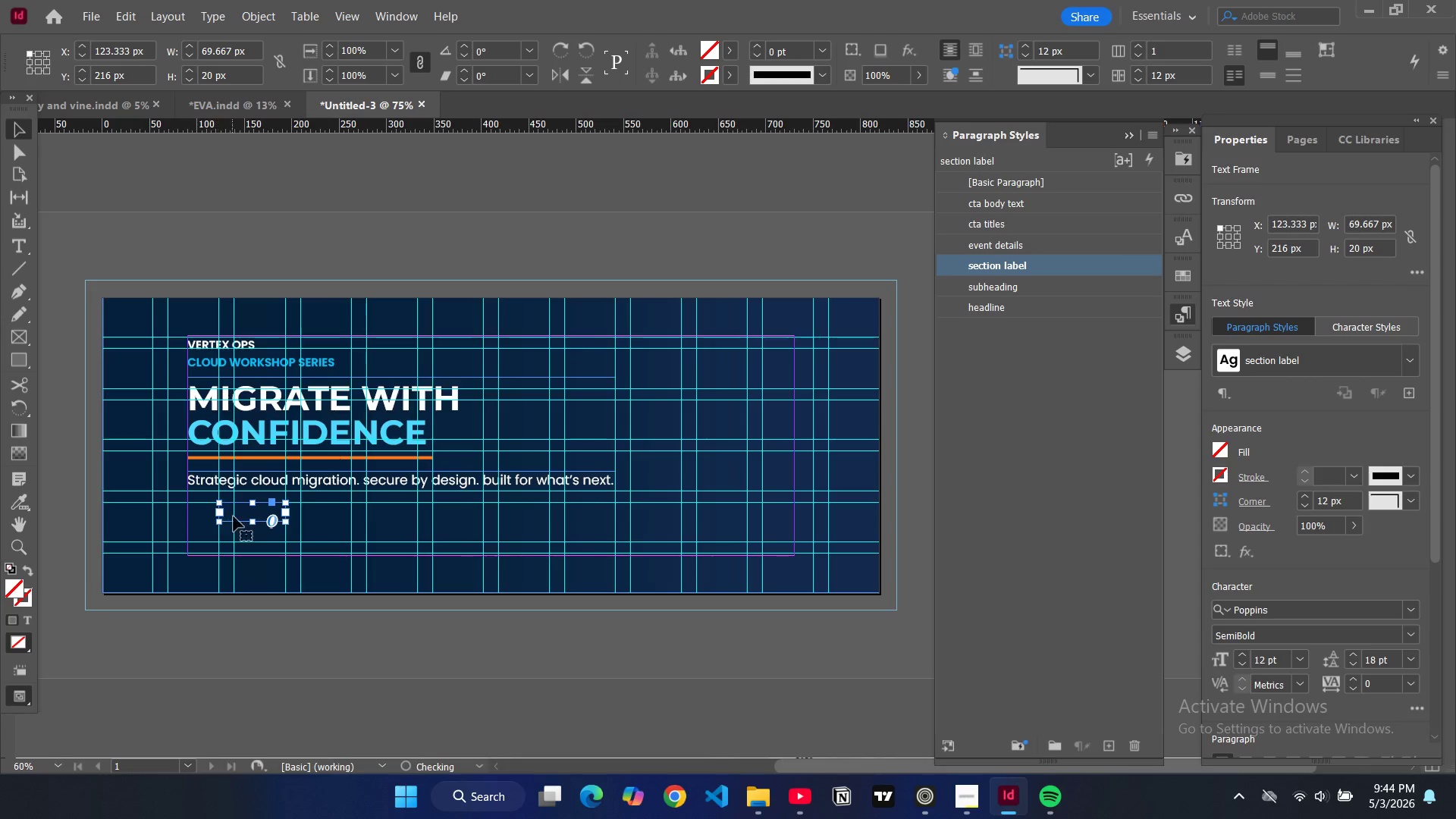 
double_click([234, 518])
 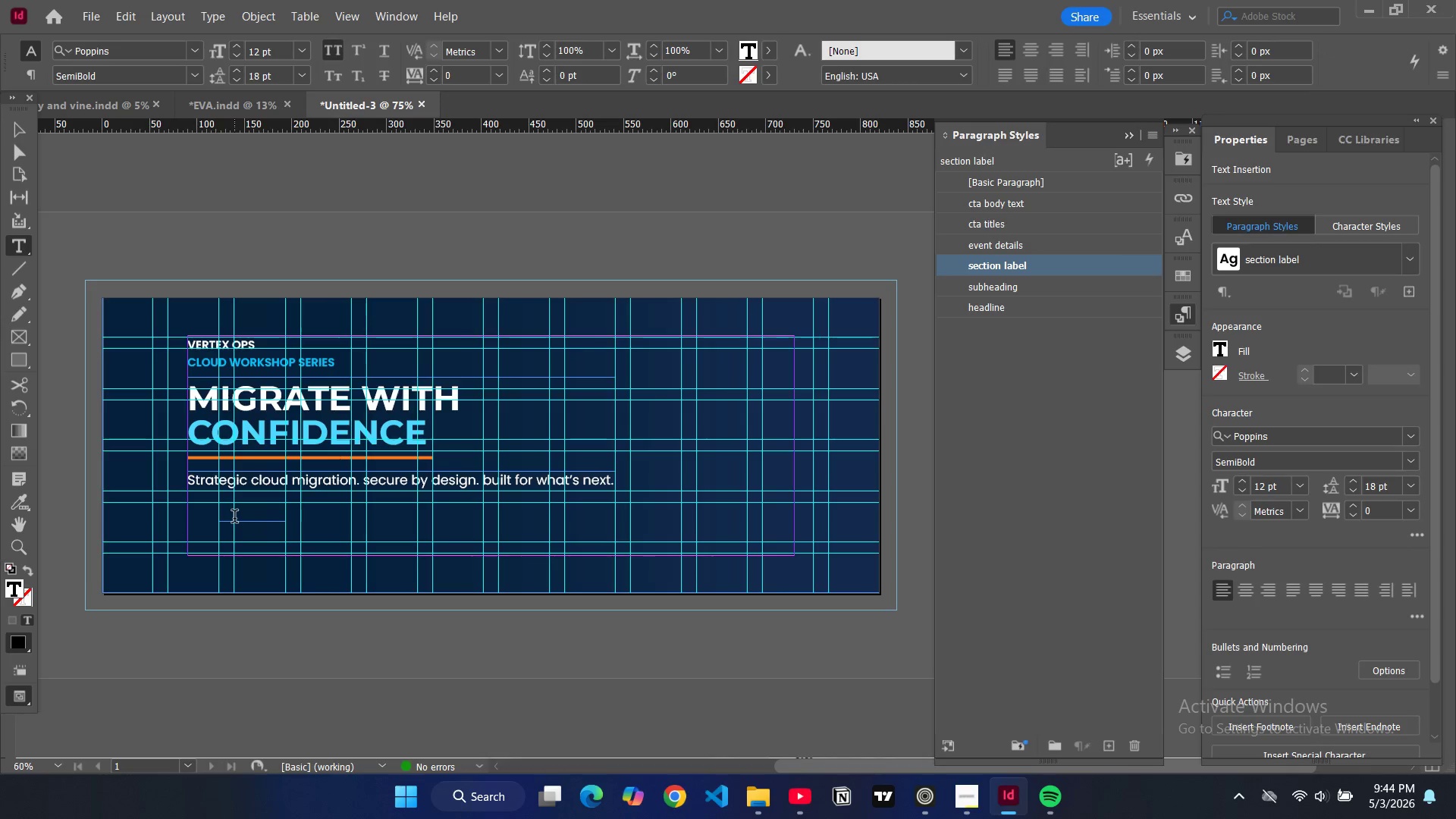 
type(date)
 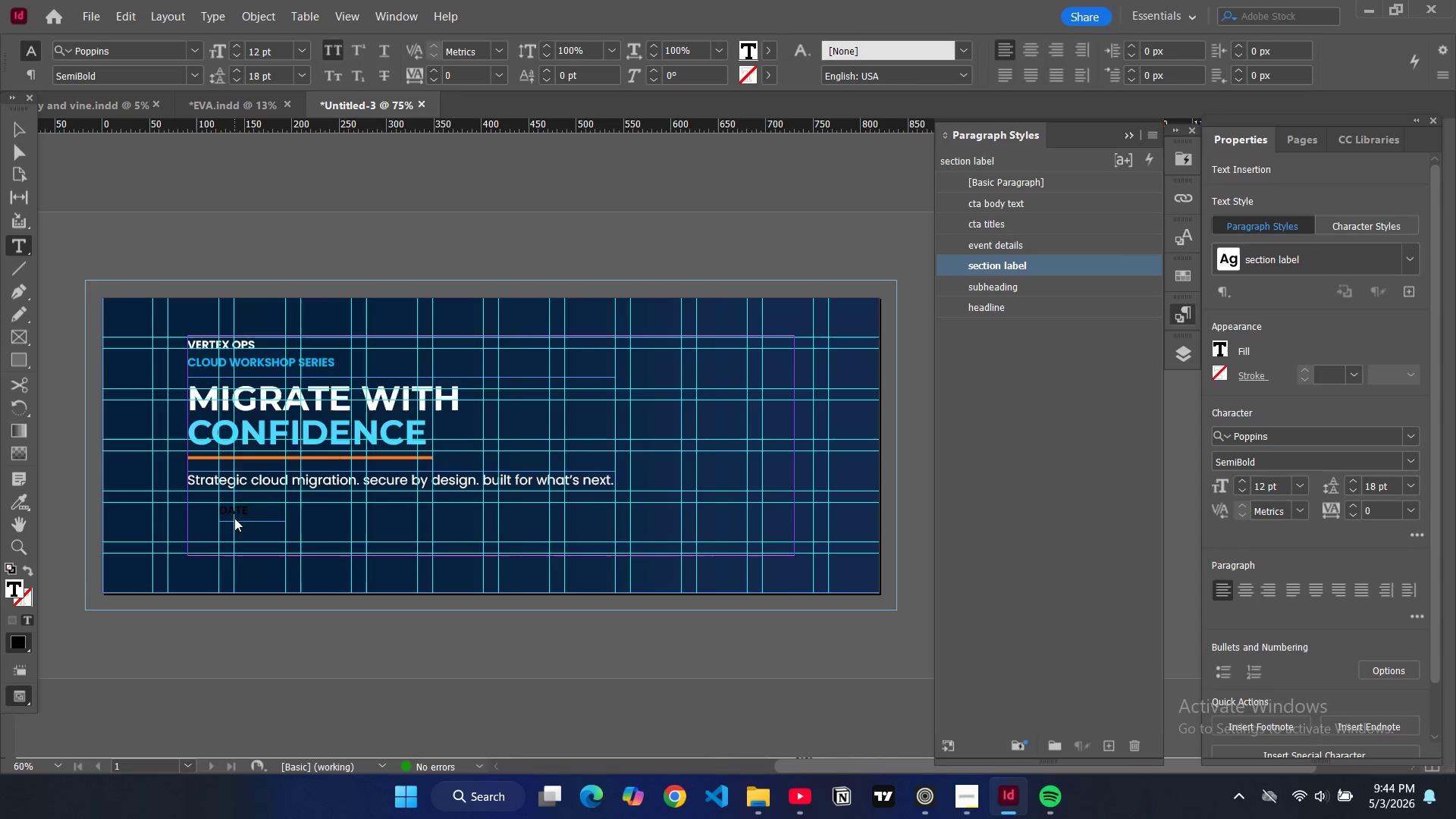 
key(Control+A)
 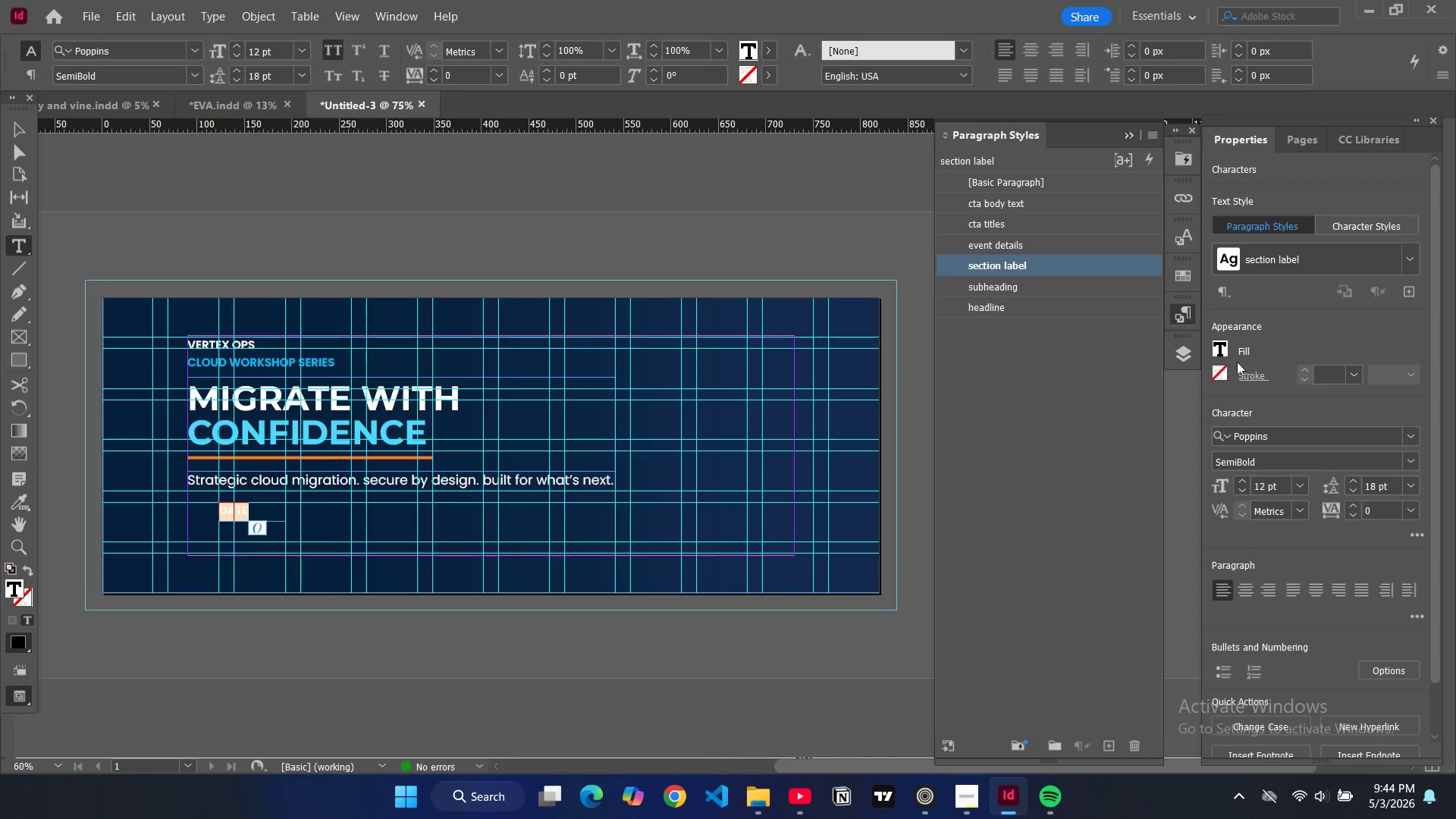 
left_click([1217, 342])
 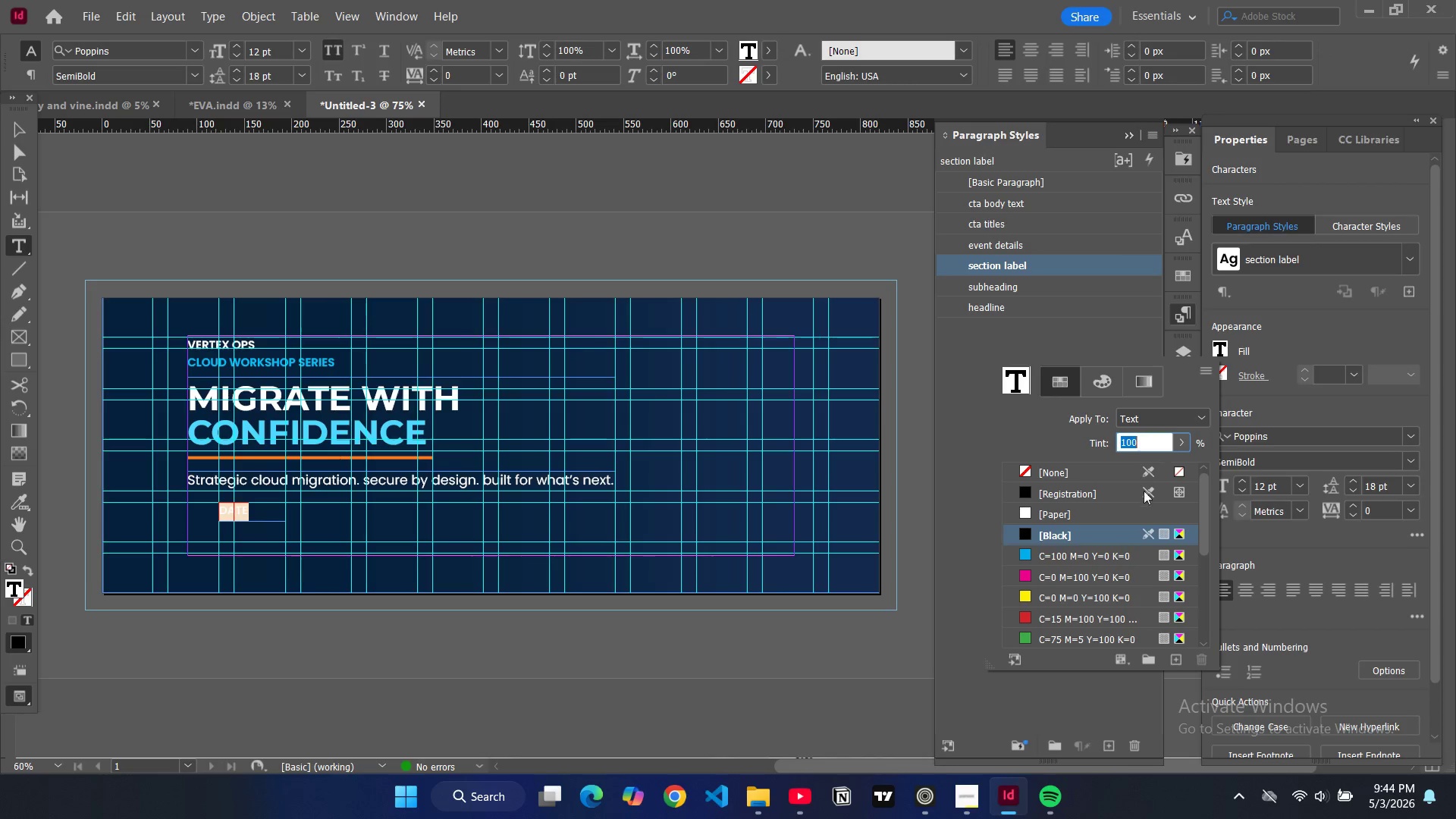 
scroll: coordinate [1066, 540], scroll_direction: down, amount: 10.0
 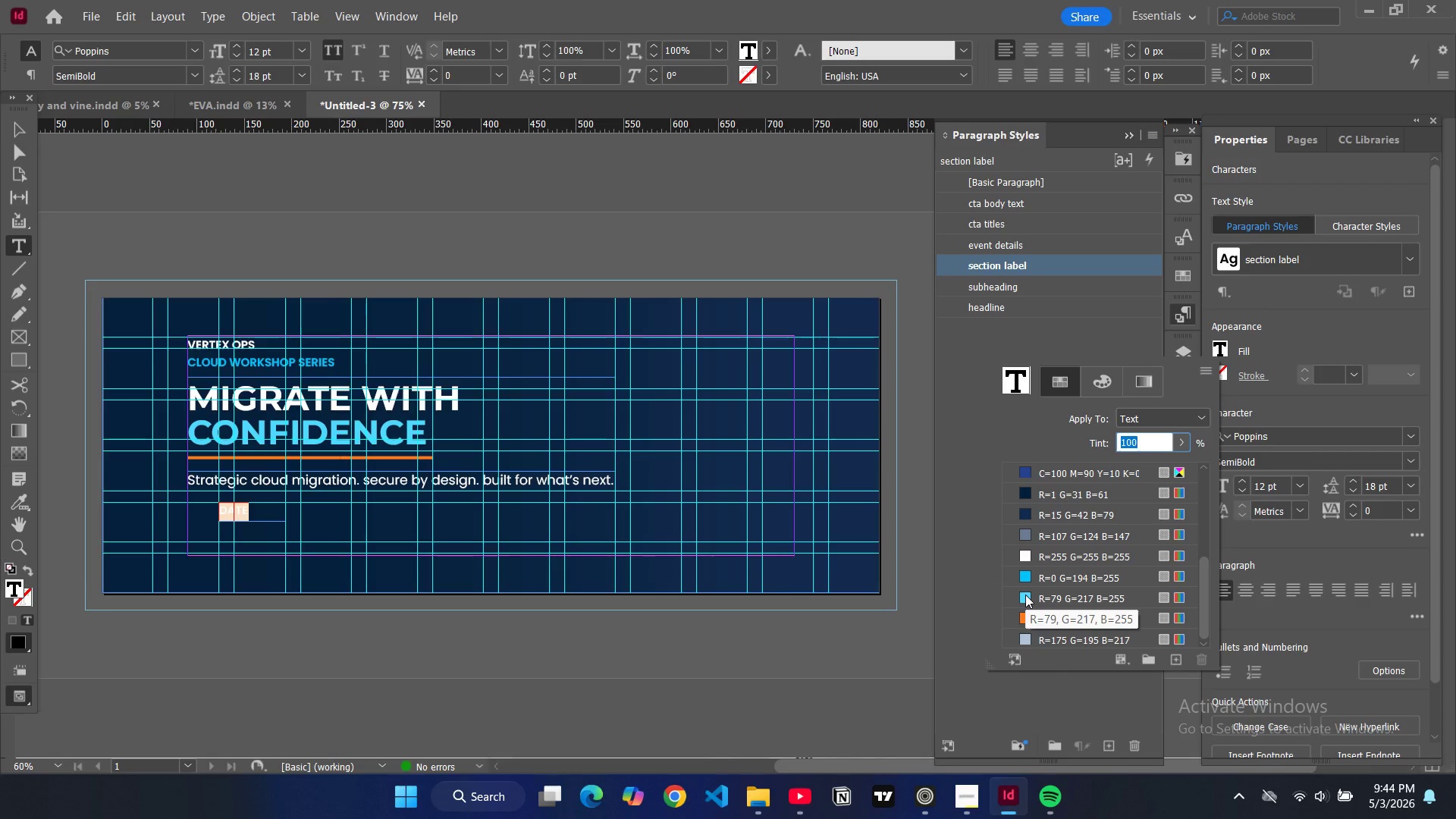 
left_click([1025, 595])
 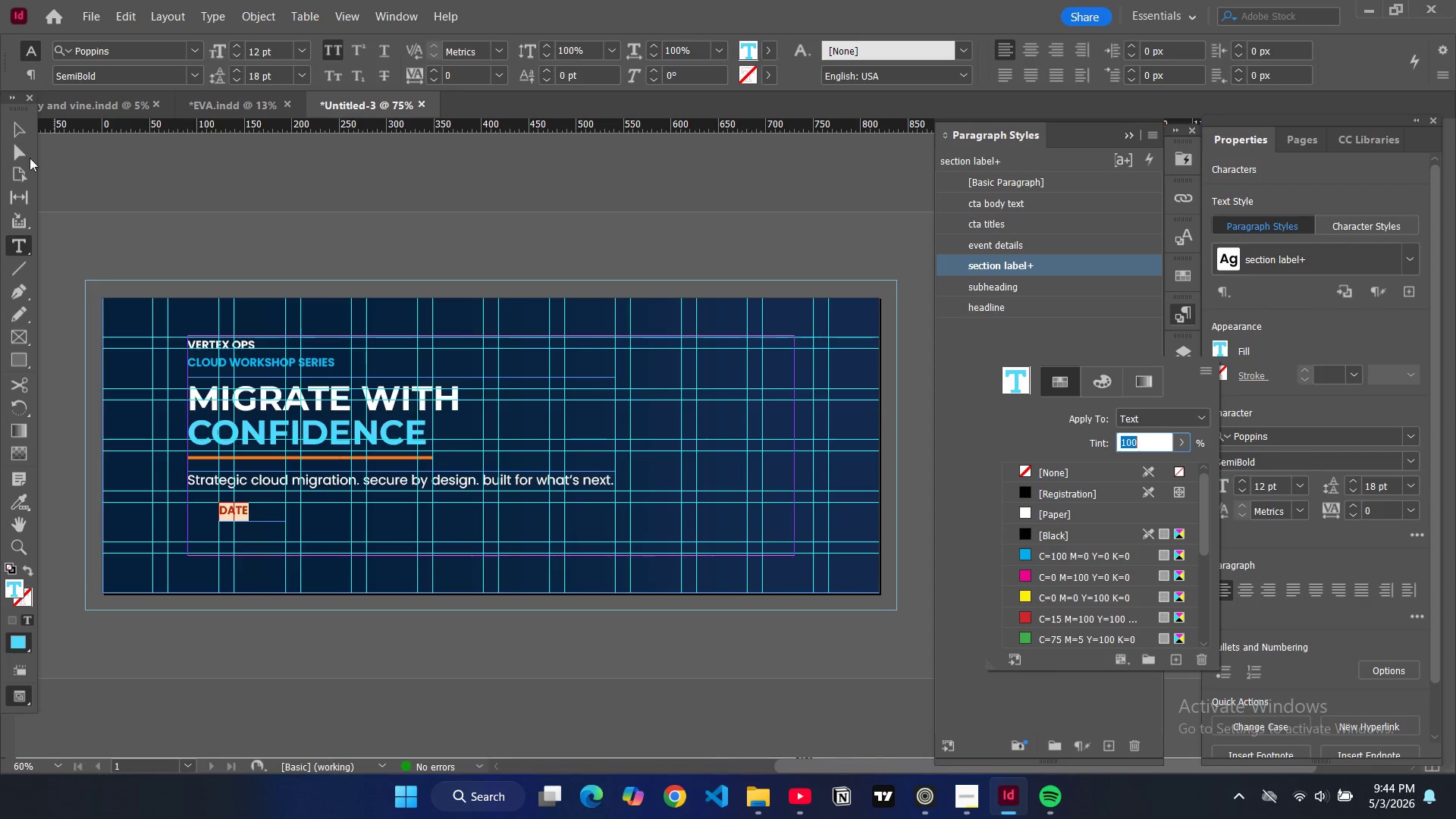 
left_click([11, 127])
 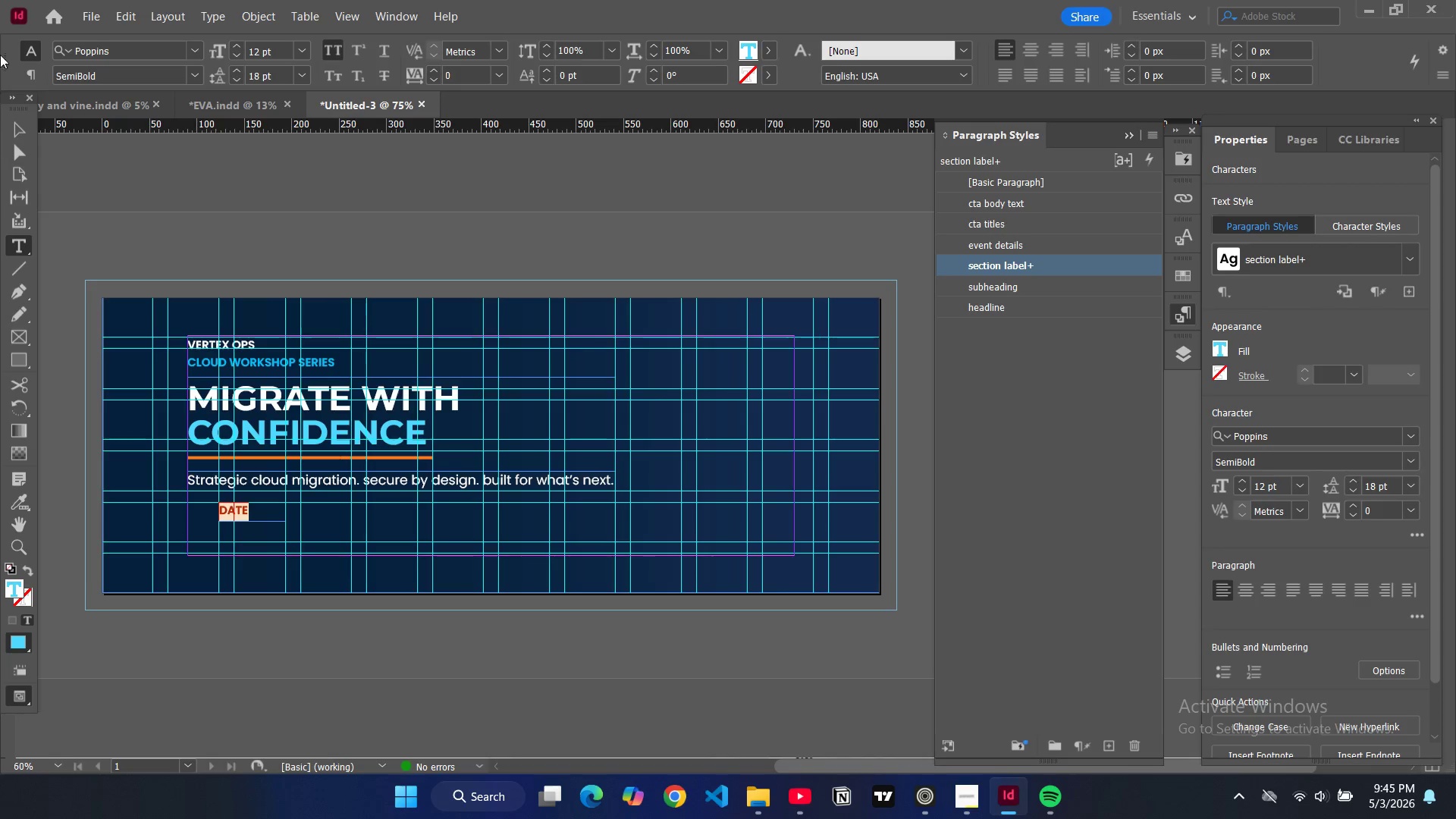 
left_click([20, 128])
 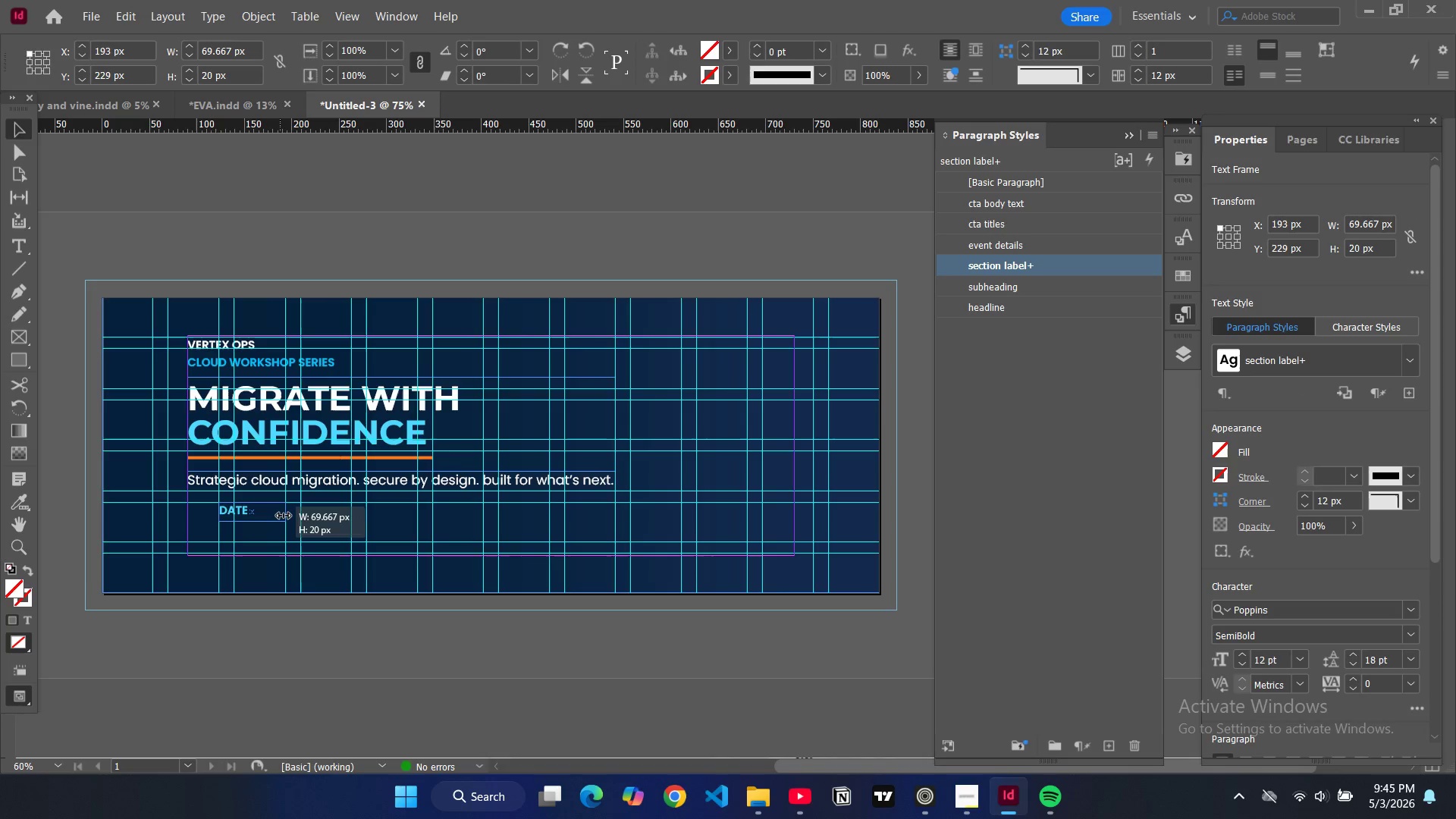 
left_click([333, 232])
 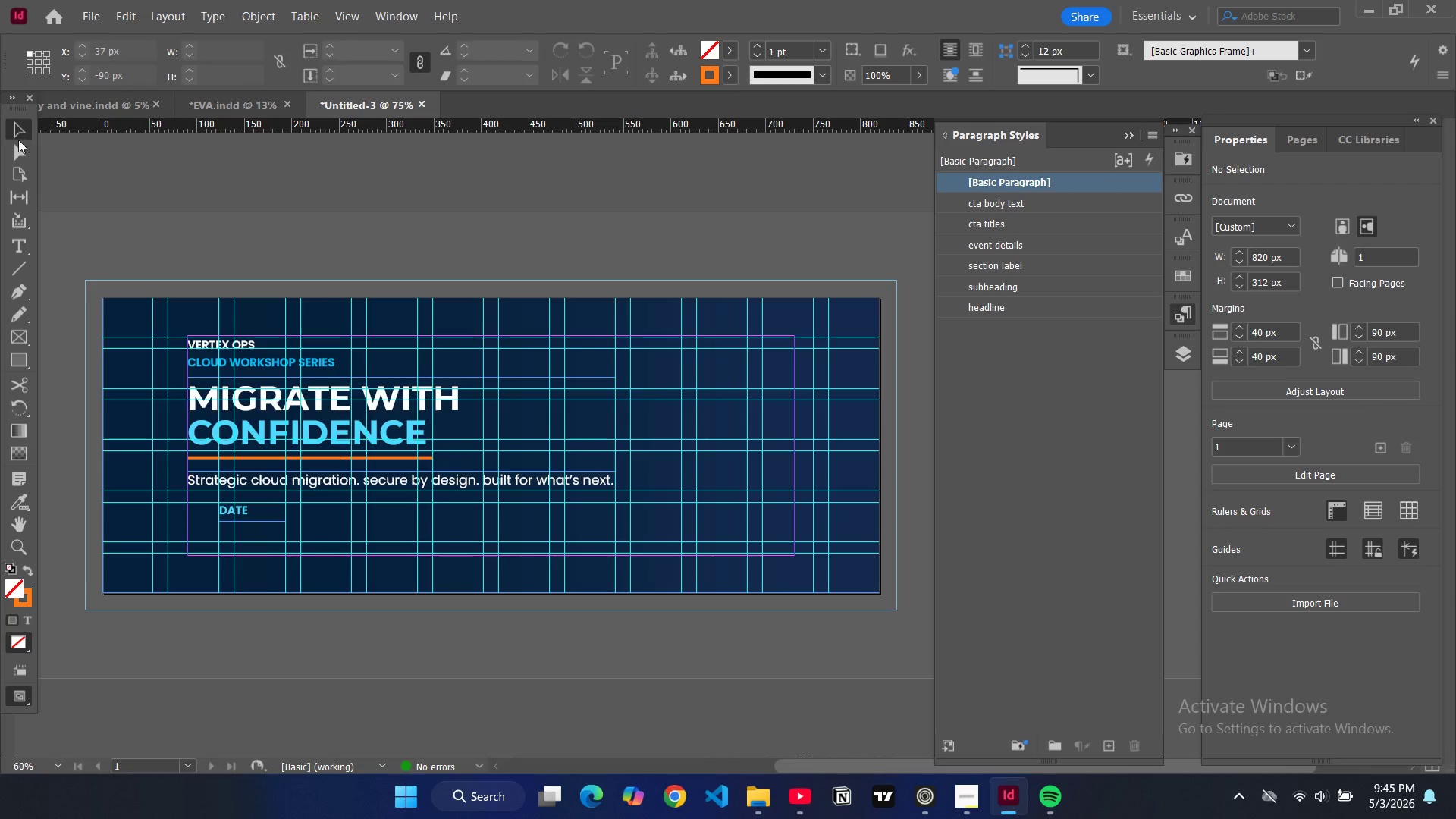 
left_click([19, 250])
 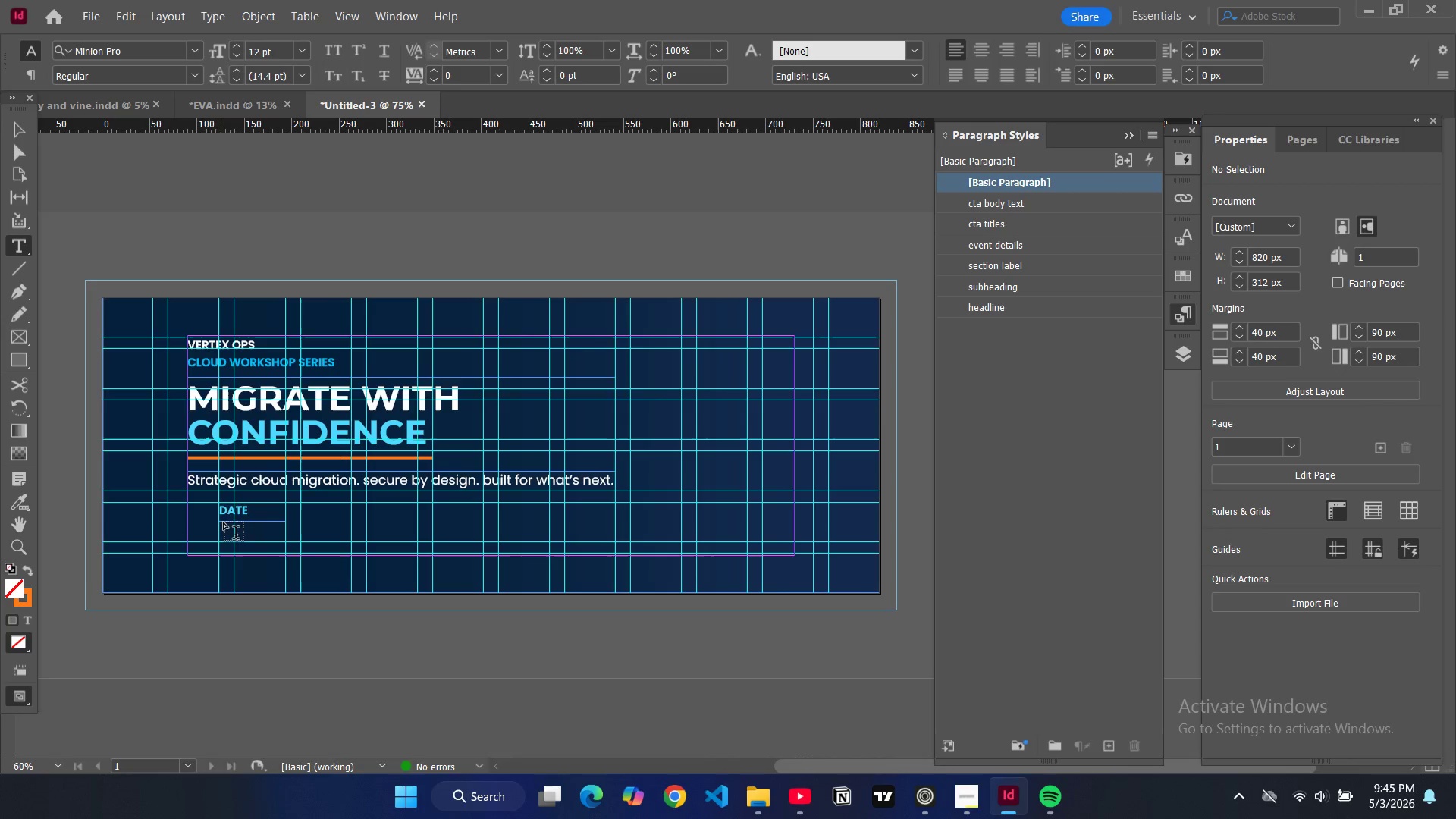 
left_click_drag(start_coordinate=[221, 522], to_coordinate=[304, 553])
 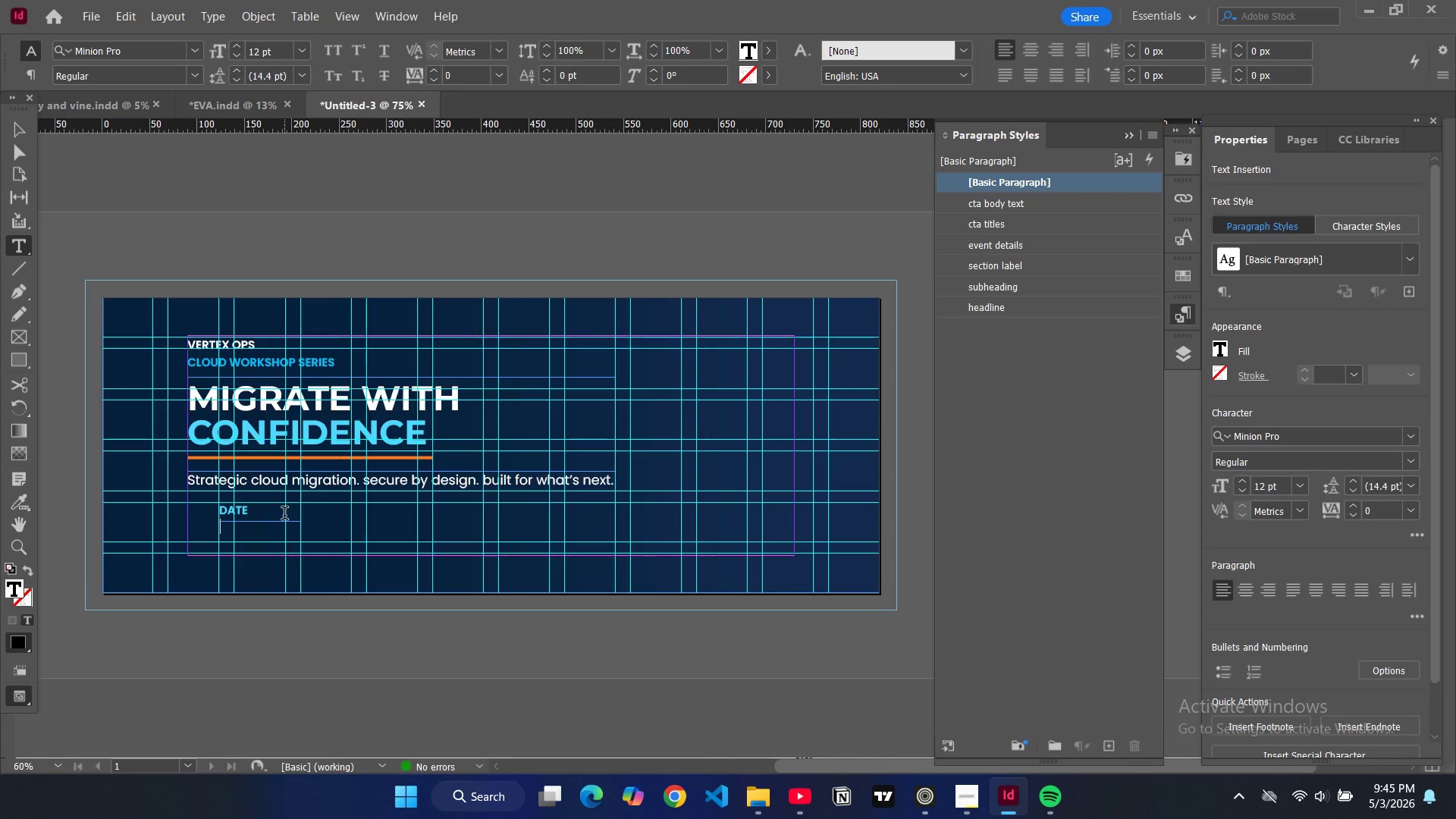 
type(june 25, 2026)
 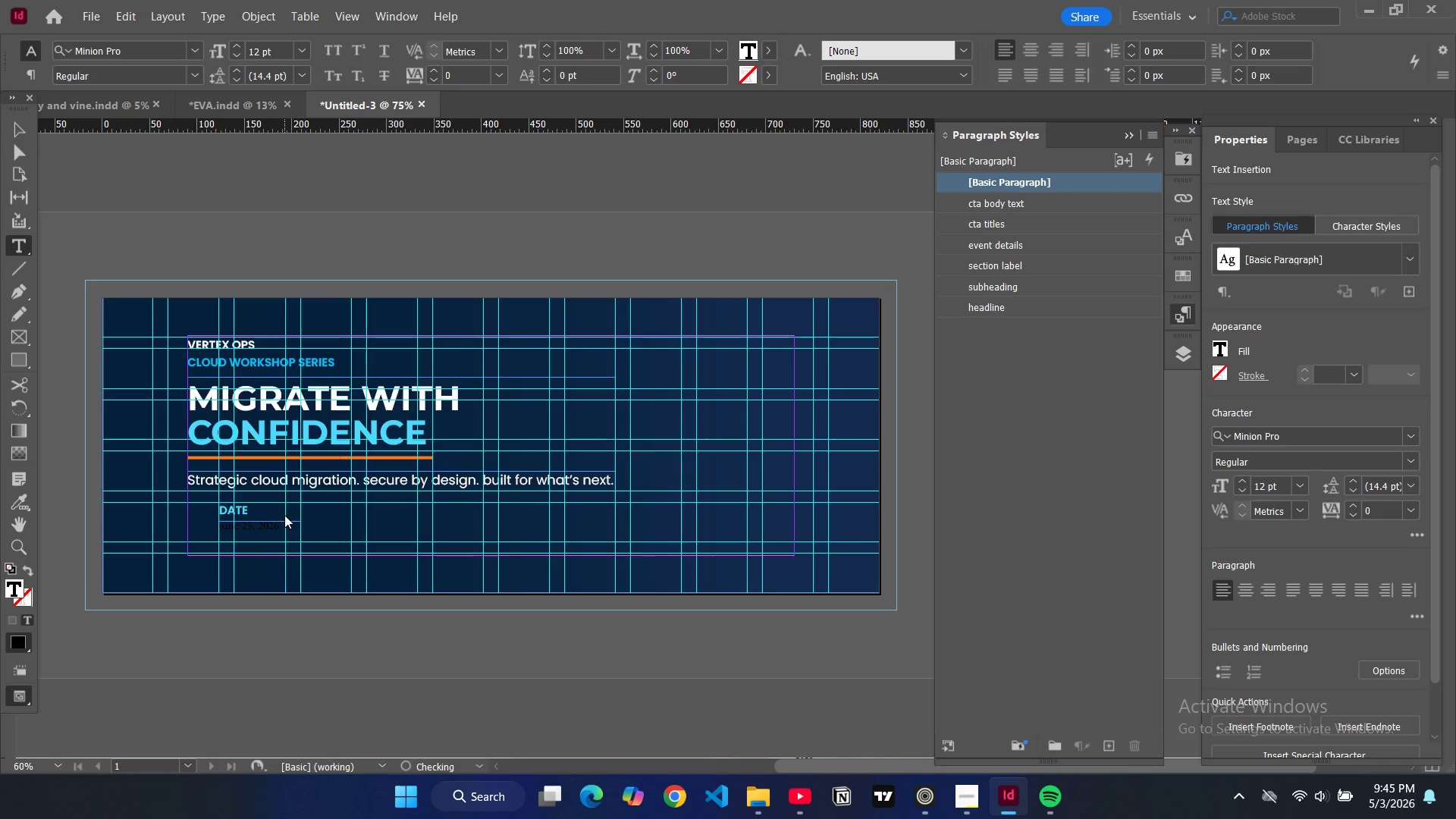 
key(Control+A)
 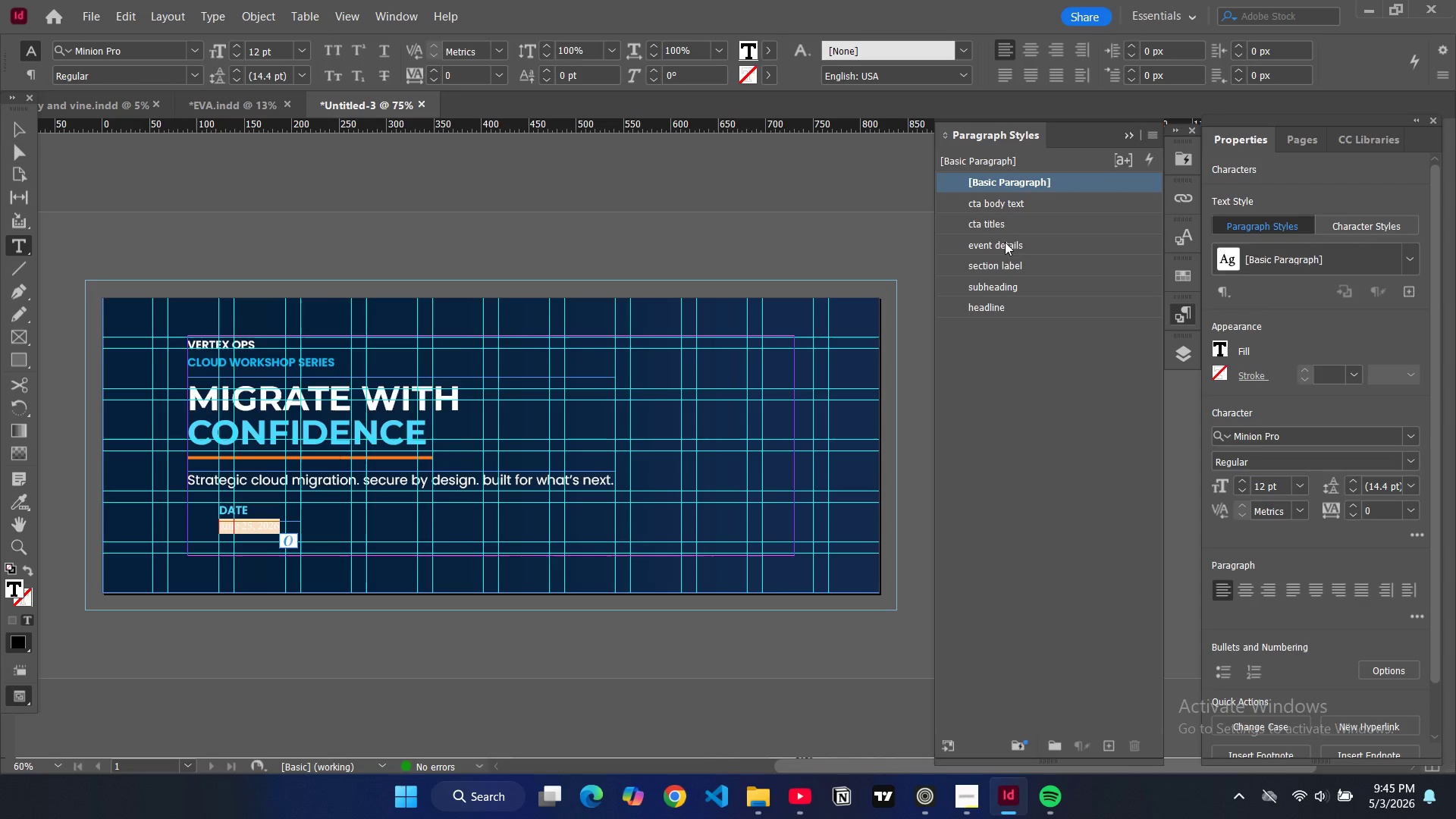 
wait(7.17)
 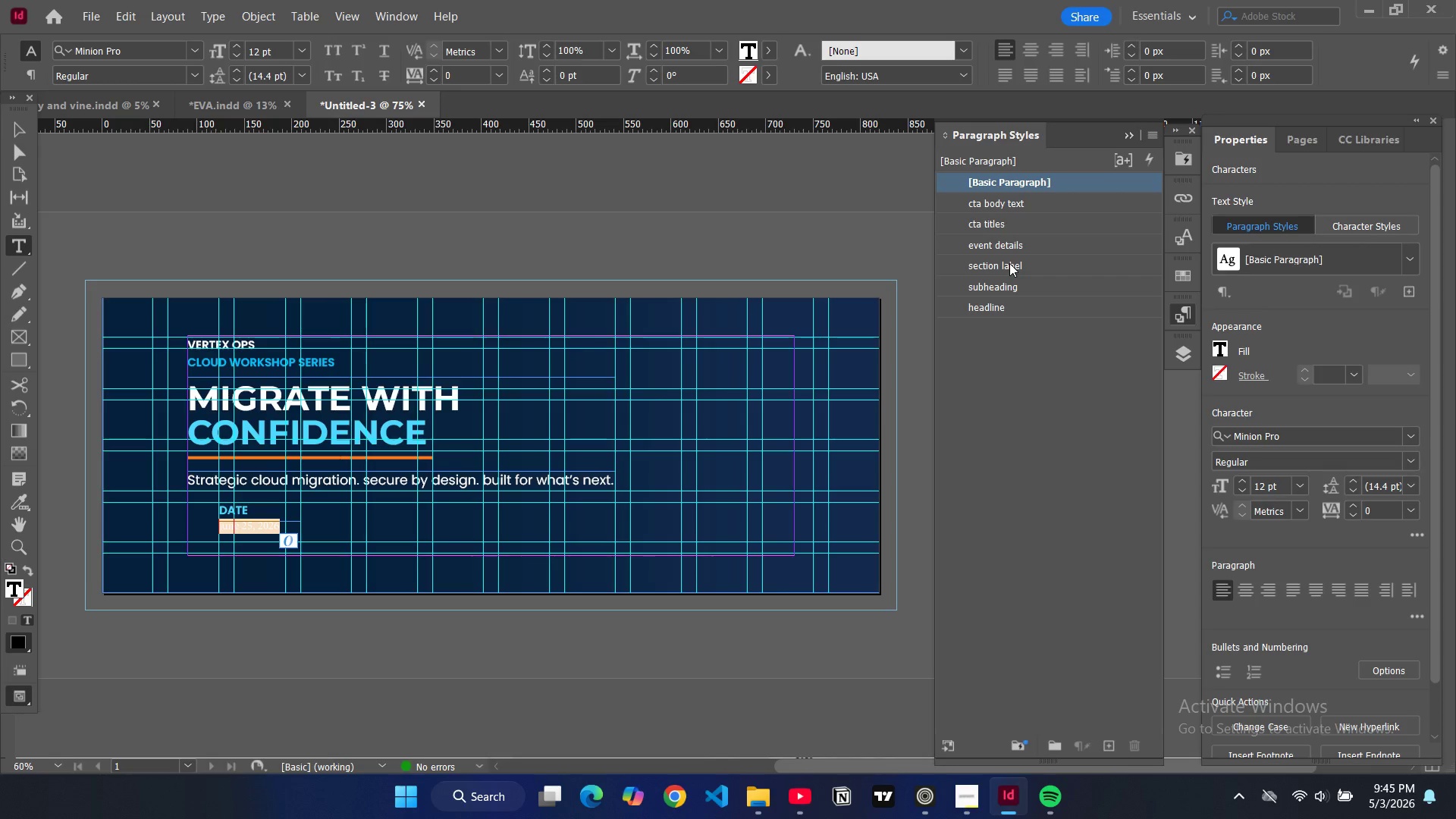 
left_click([1016, 242])
 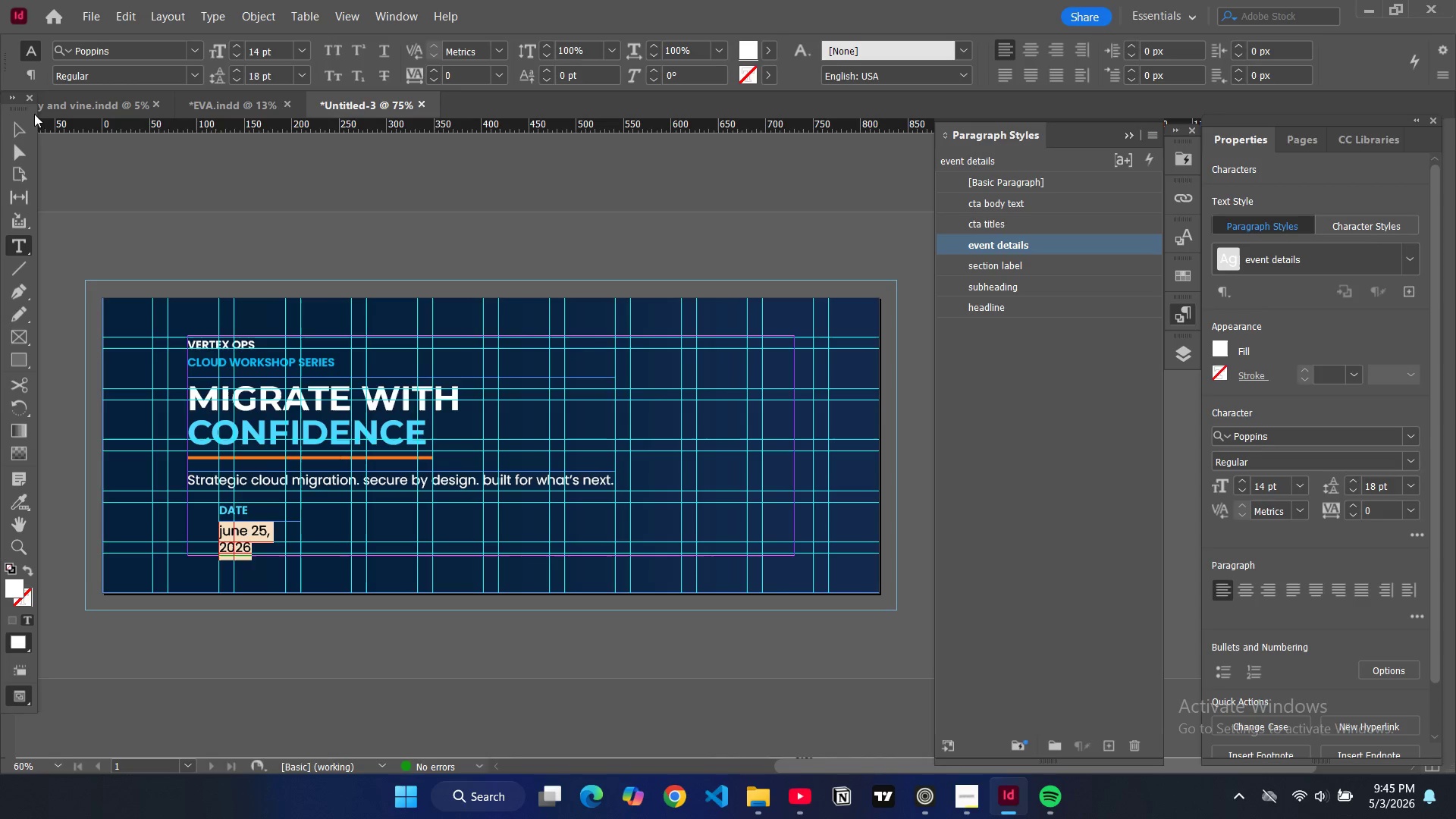 
left_click([24, 128])
 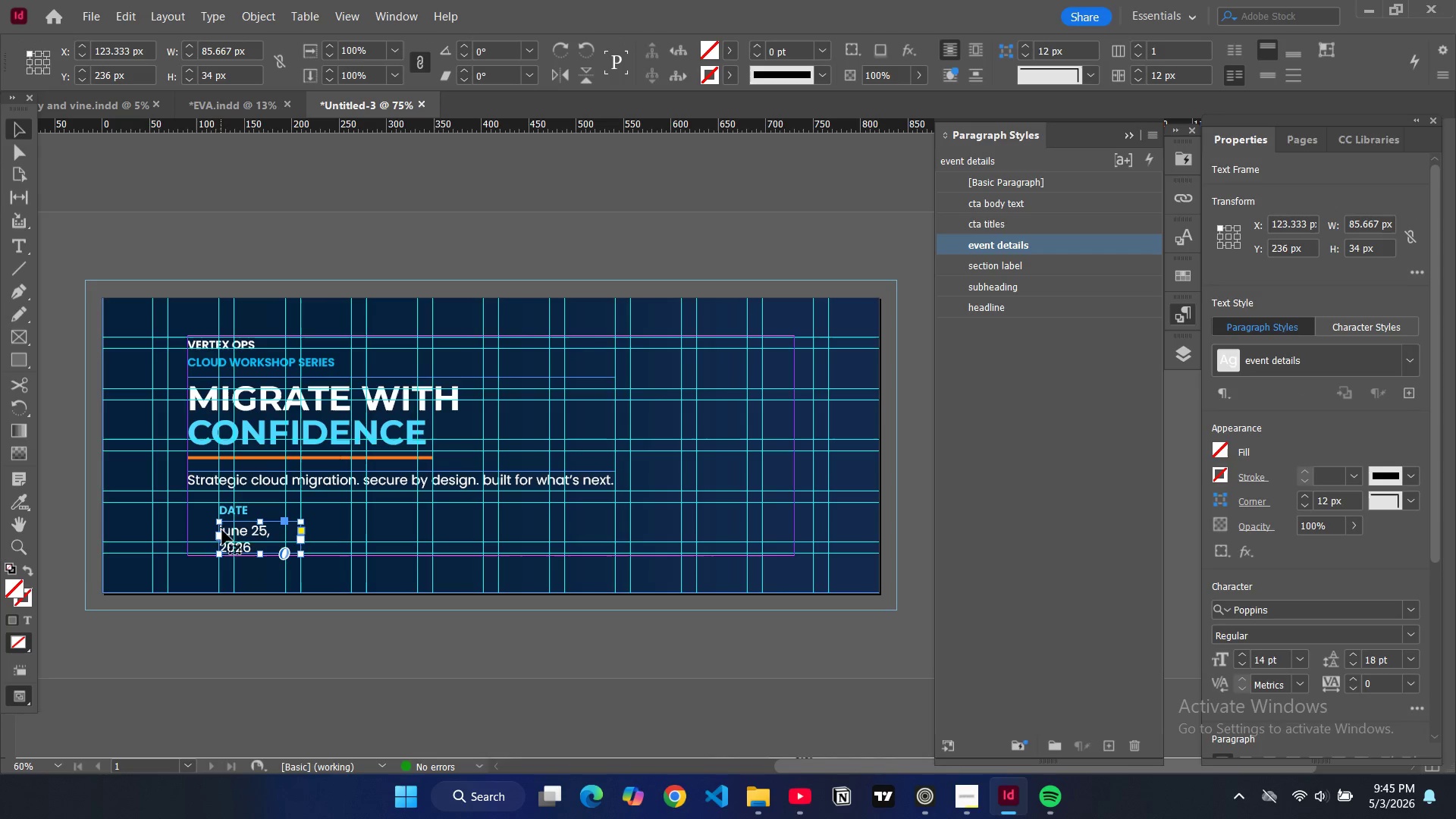 
double_click([226, 529])
 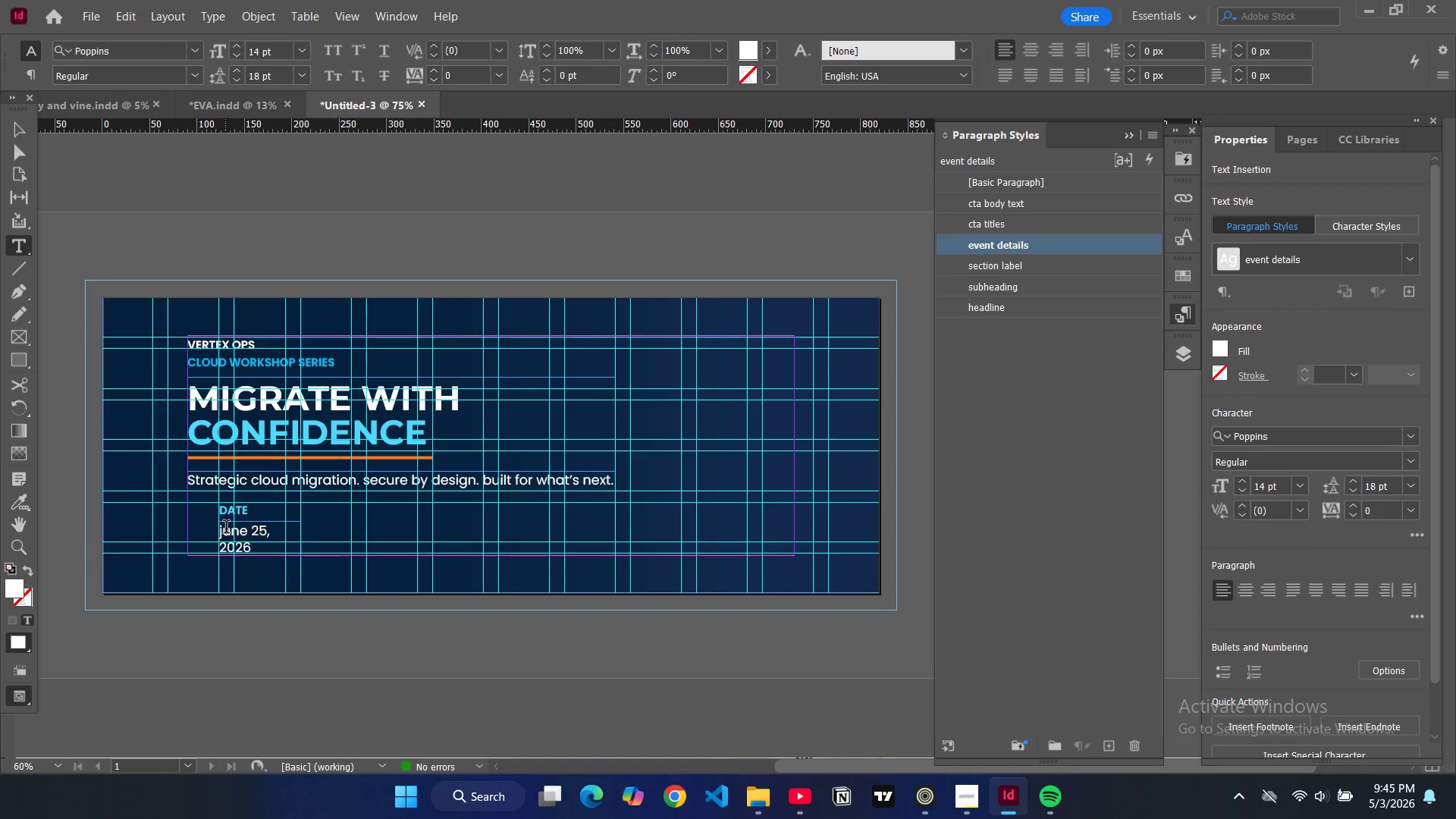 
key(Backspace)
 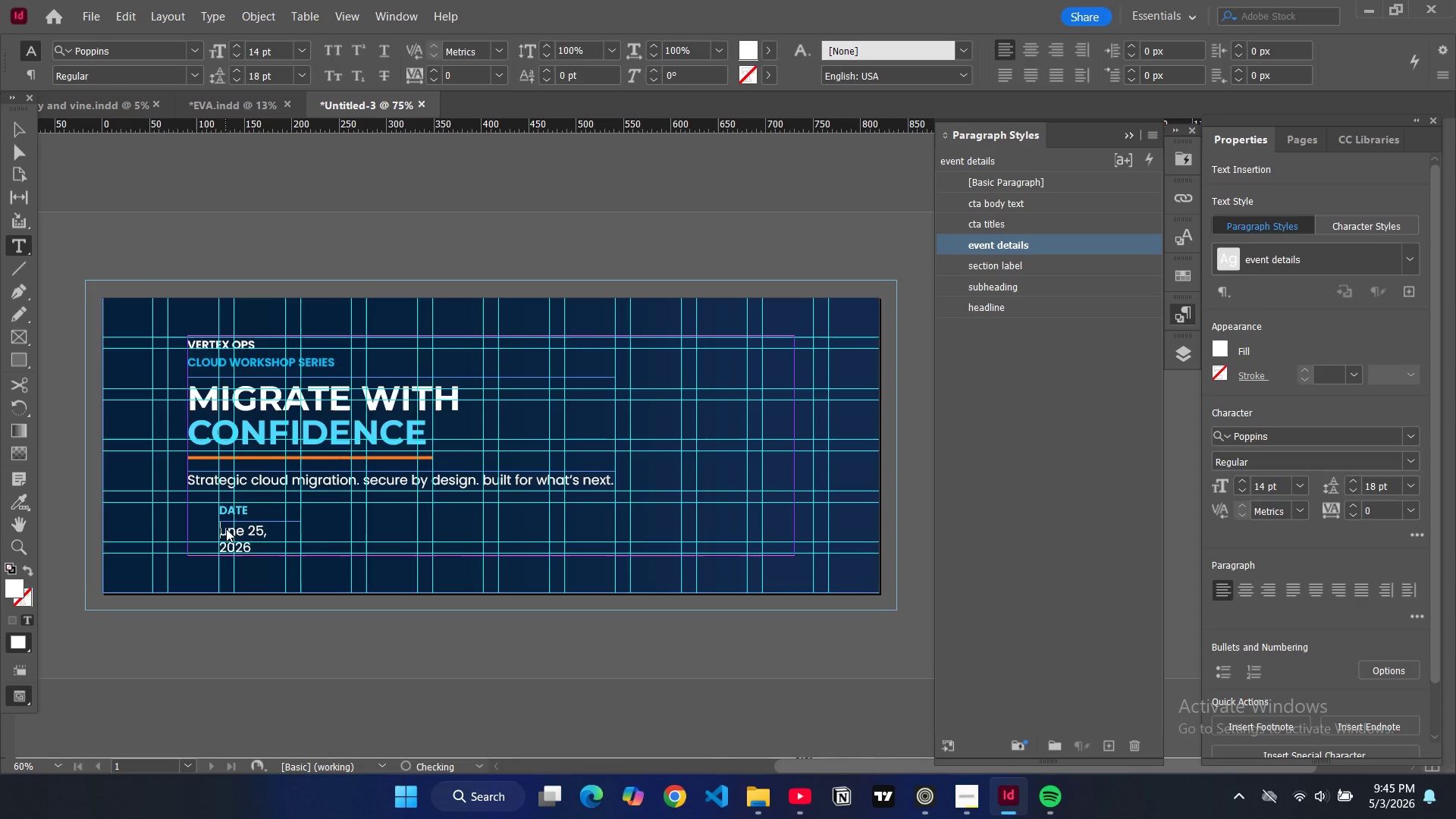 
key(Shift+ShiftRight)
 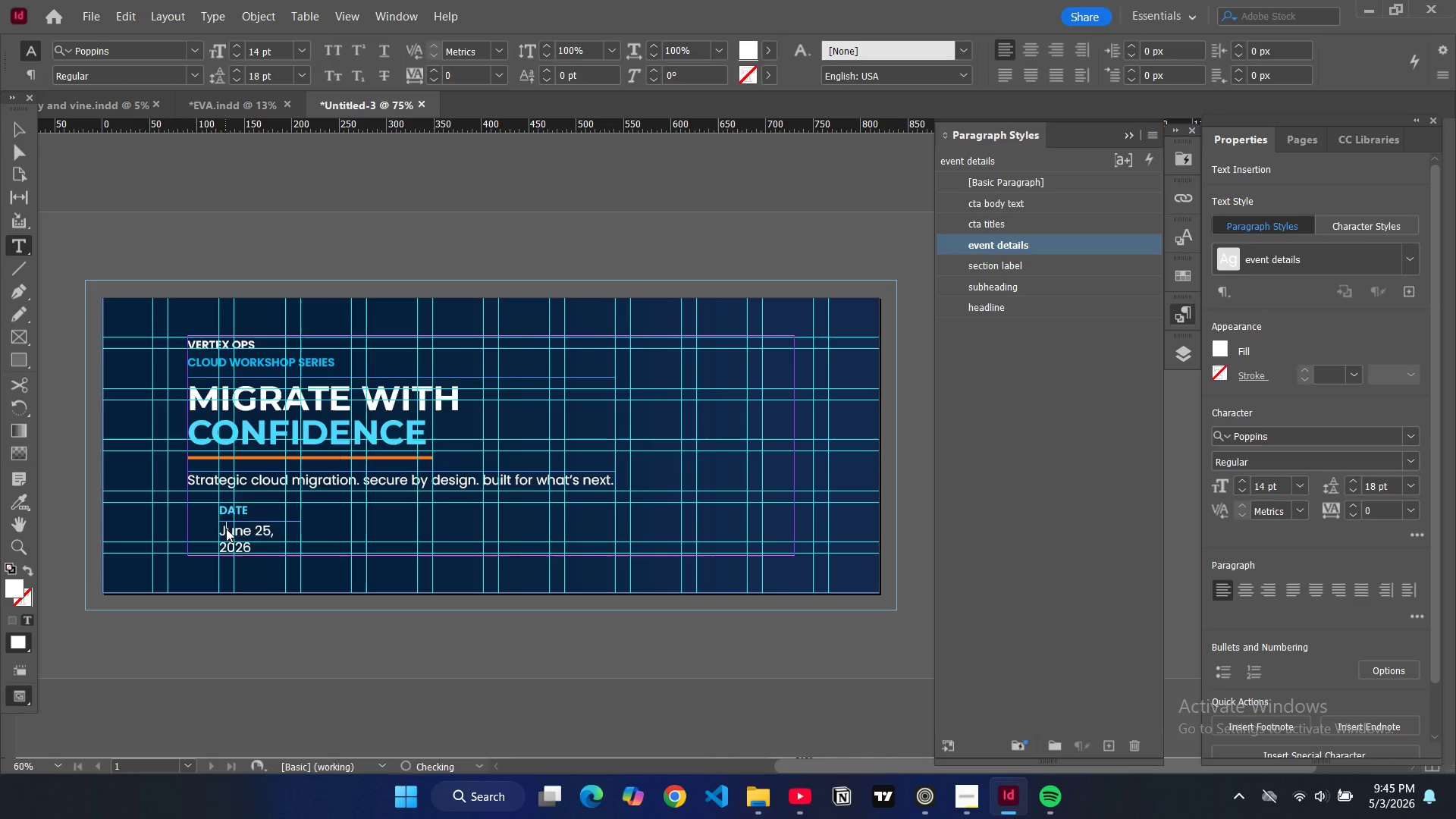 
key(Shift+J)
 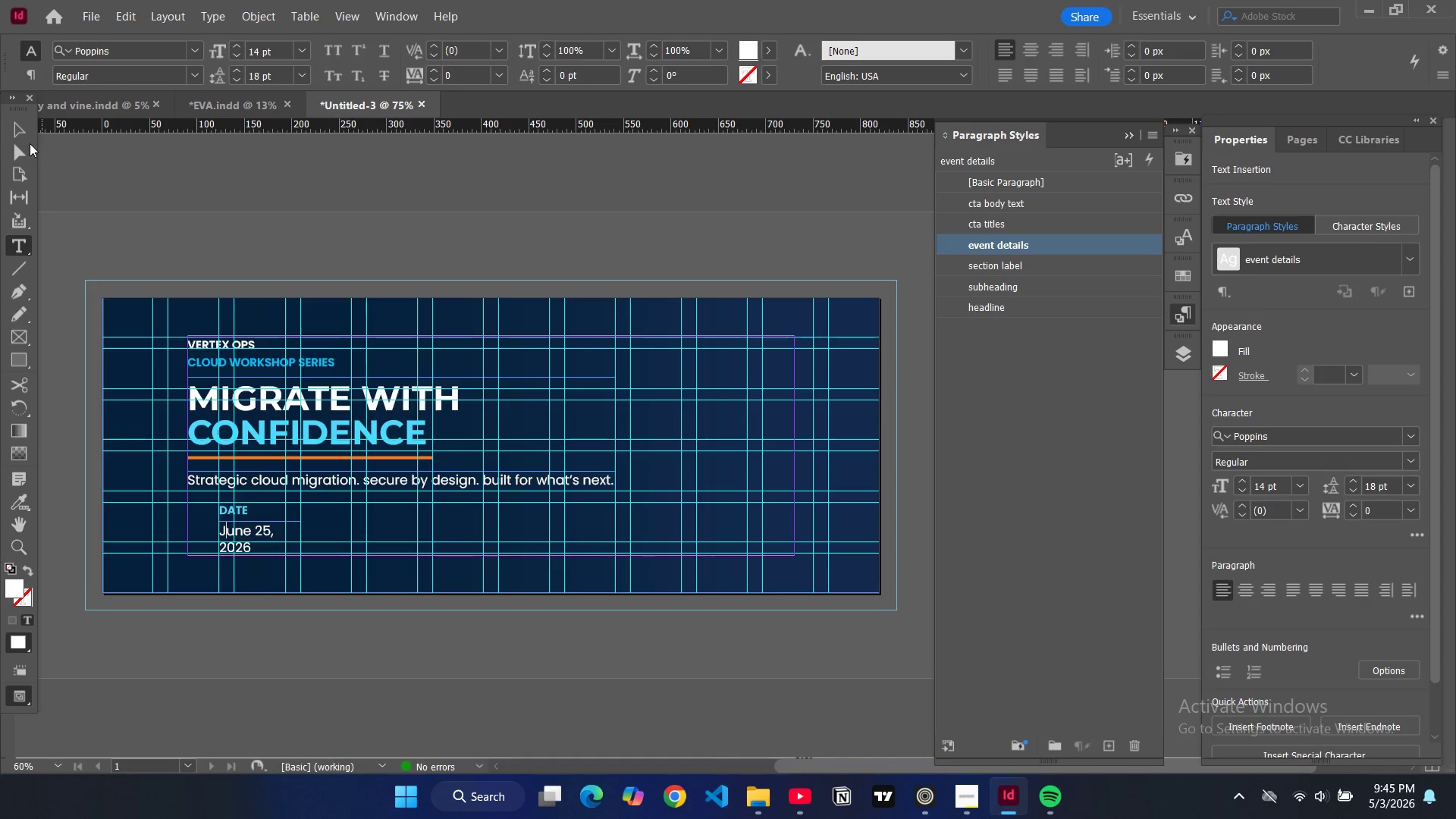 
left_click([24, 130])
 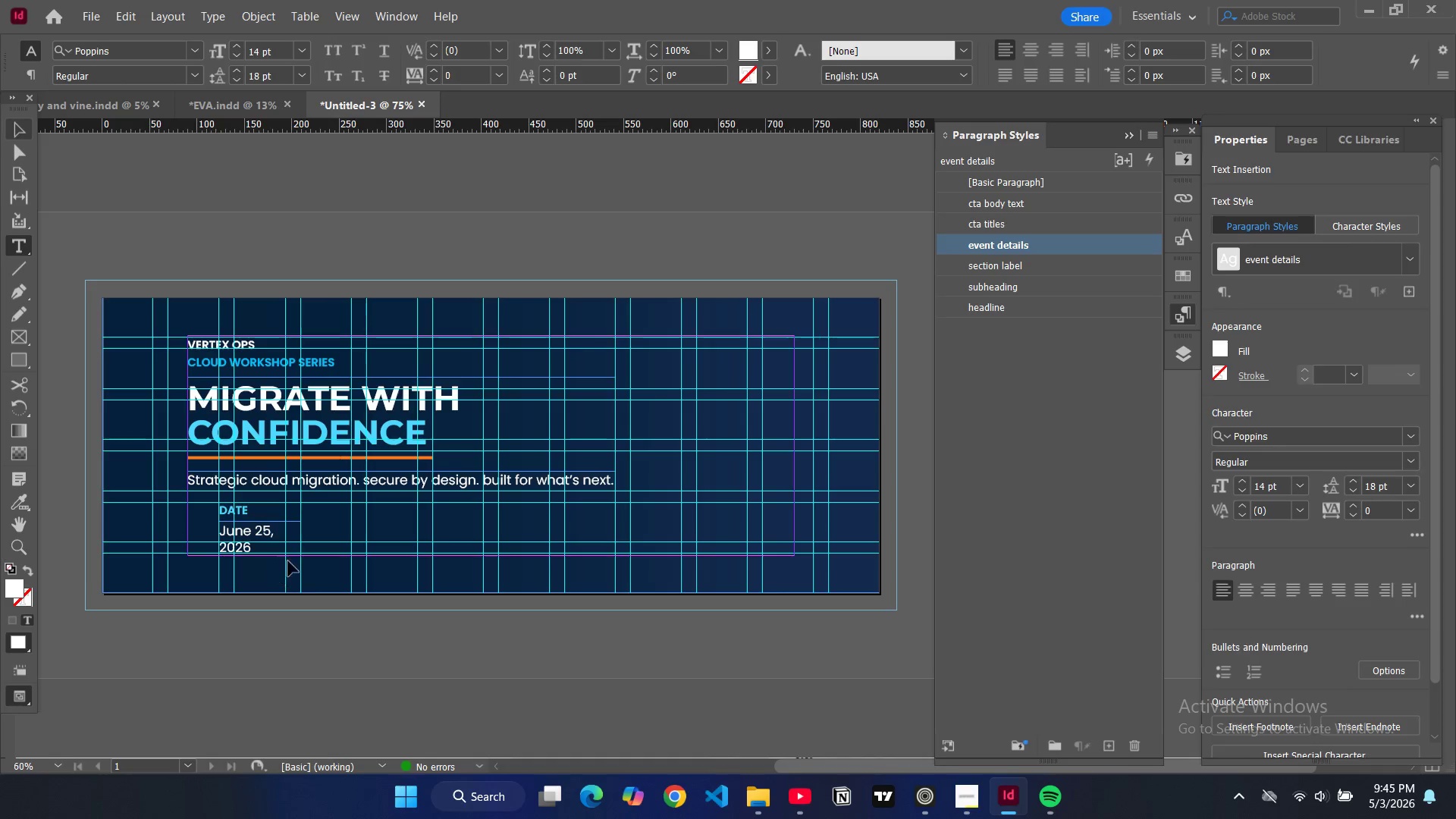 
left_click([300, 547])
 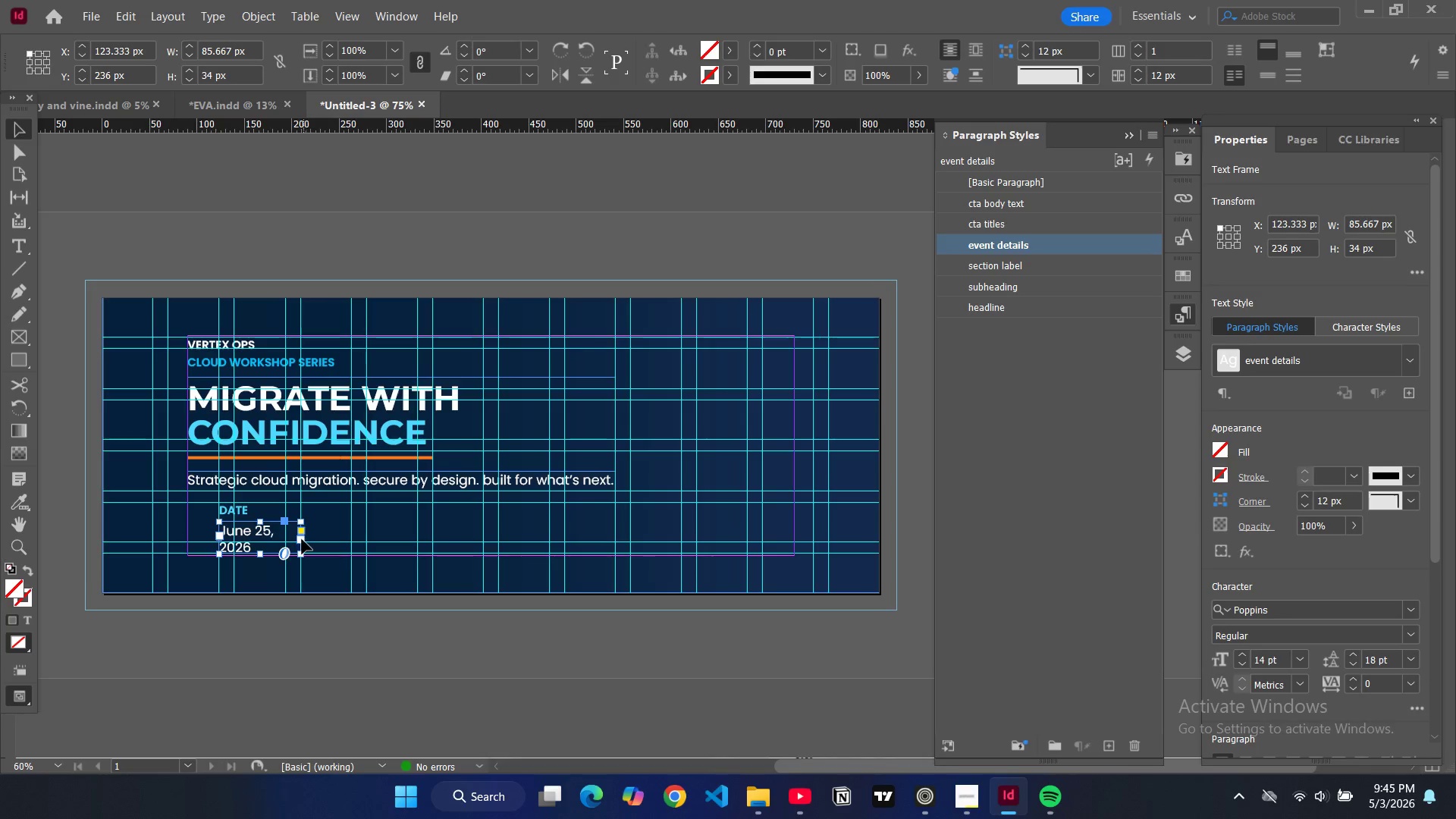 
left_click_drag(start_coordinate=[301, 539], to_coordinate=[350, 541])
 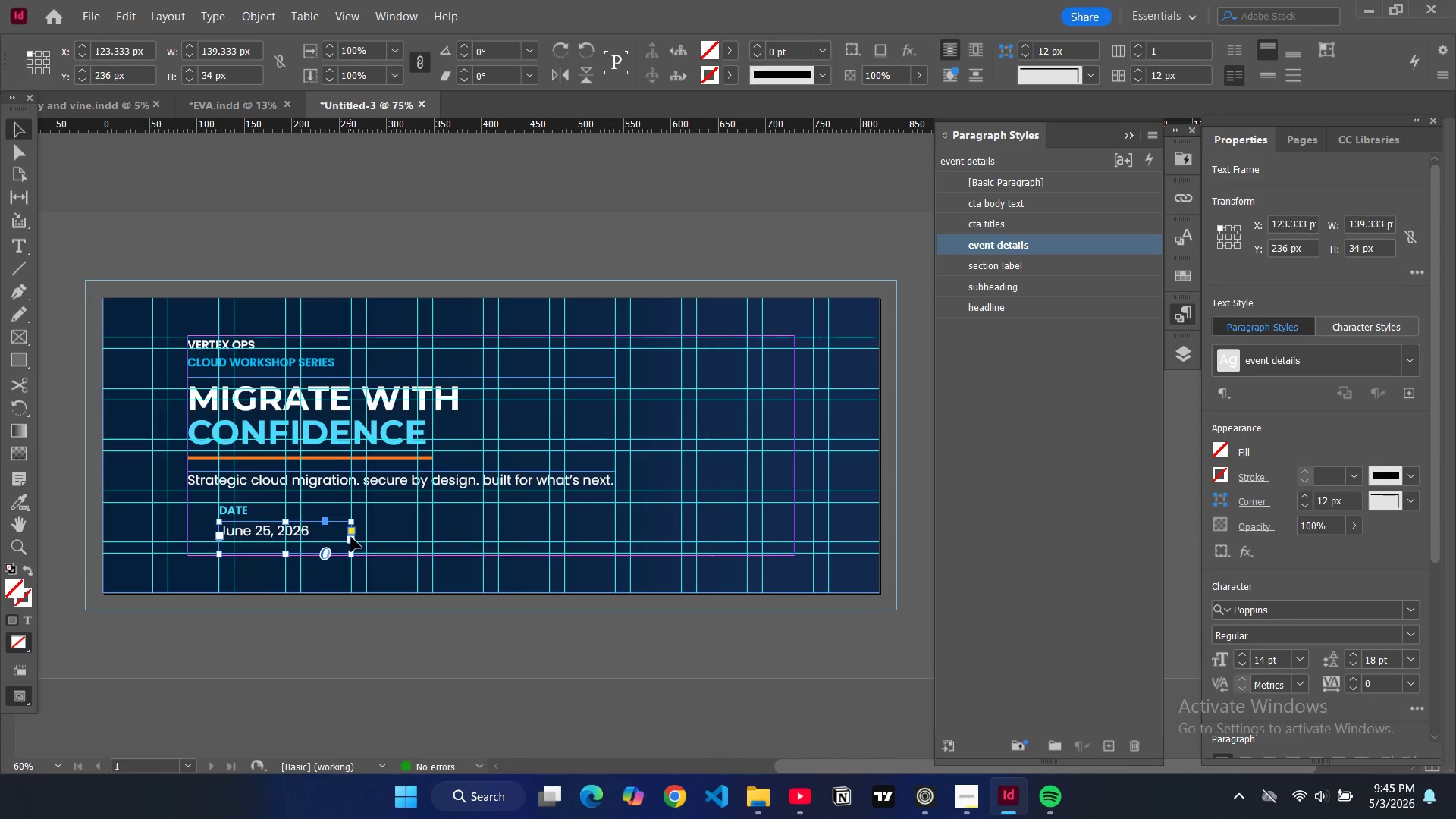 
left_click_drag(start_coordinate=[351, 537], to_coordinate=[315, 538])
 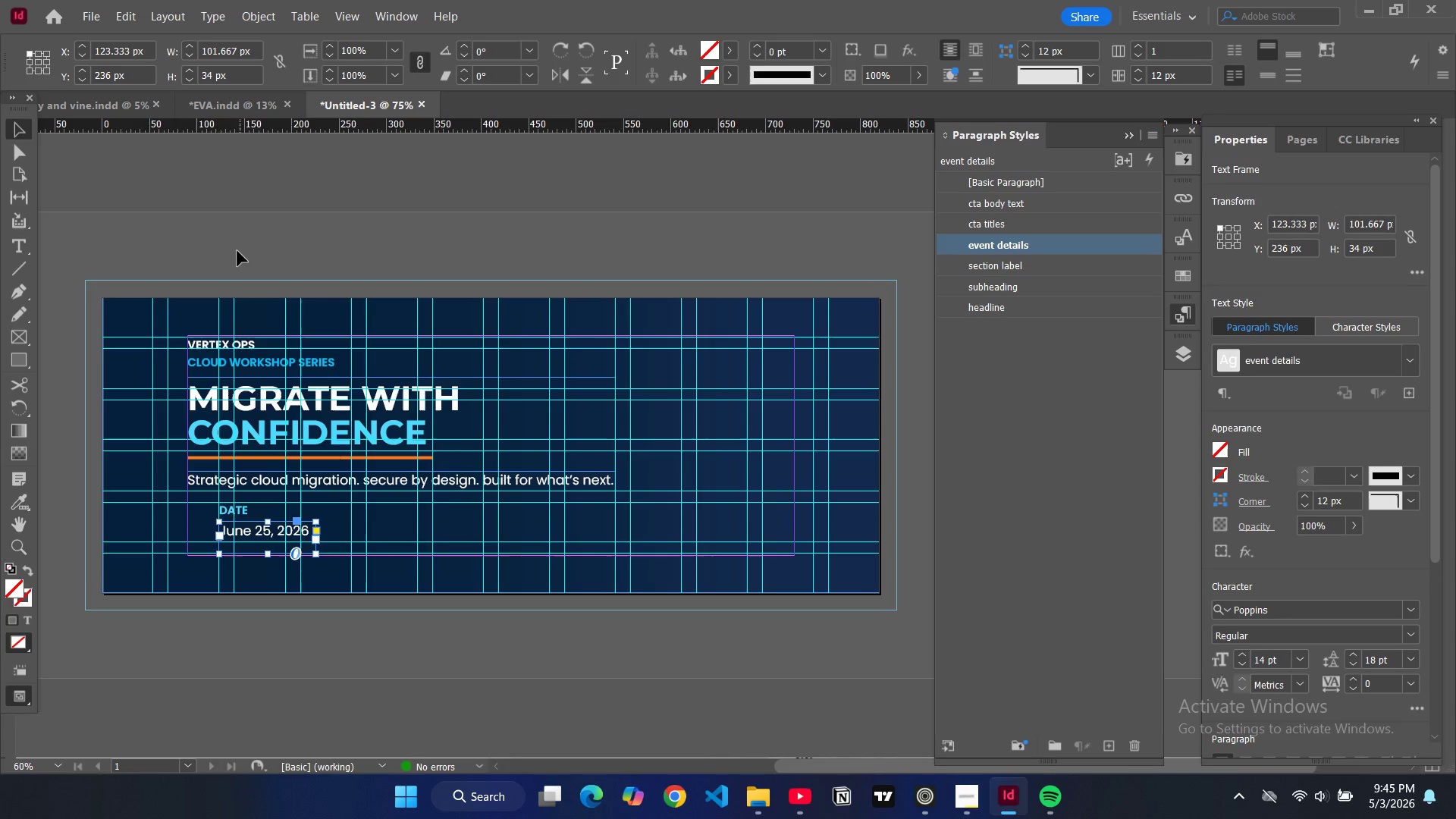 
left_click([240, 242])
 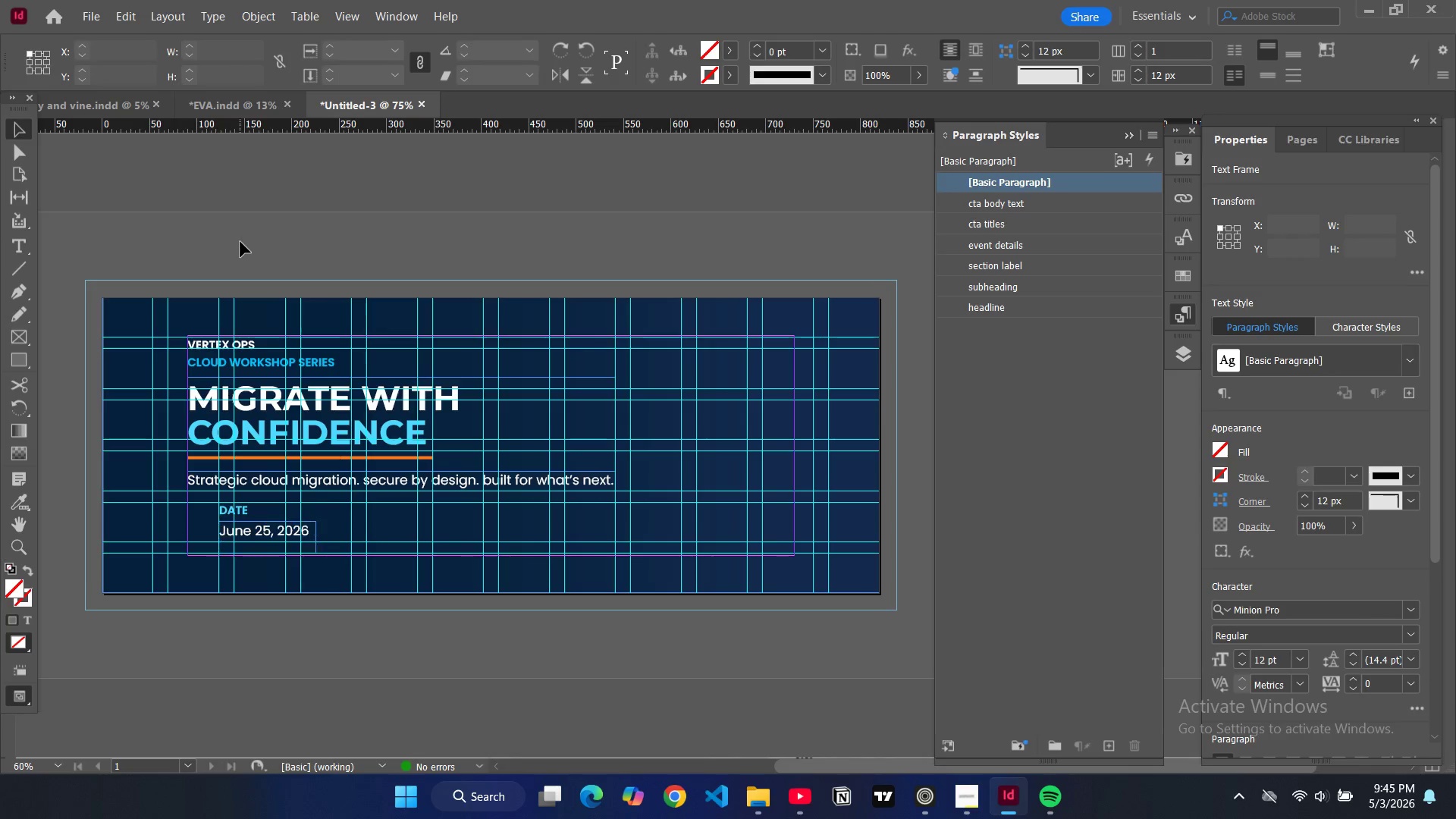 
key(W)
 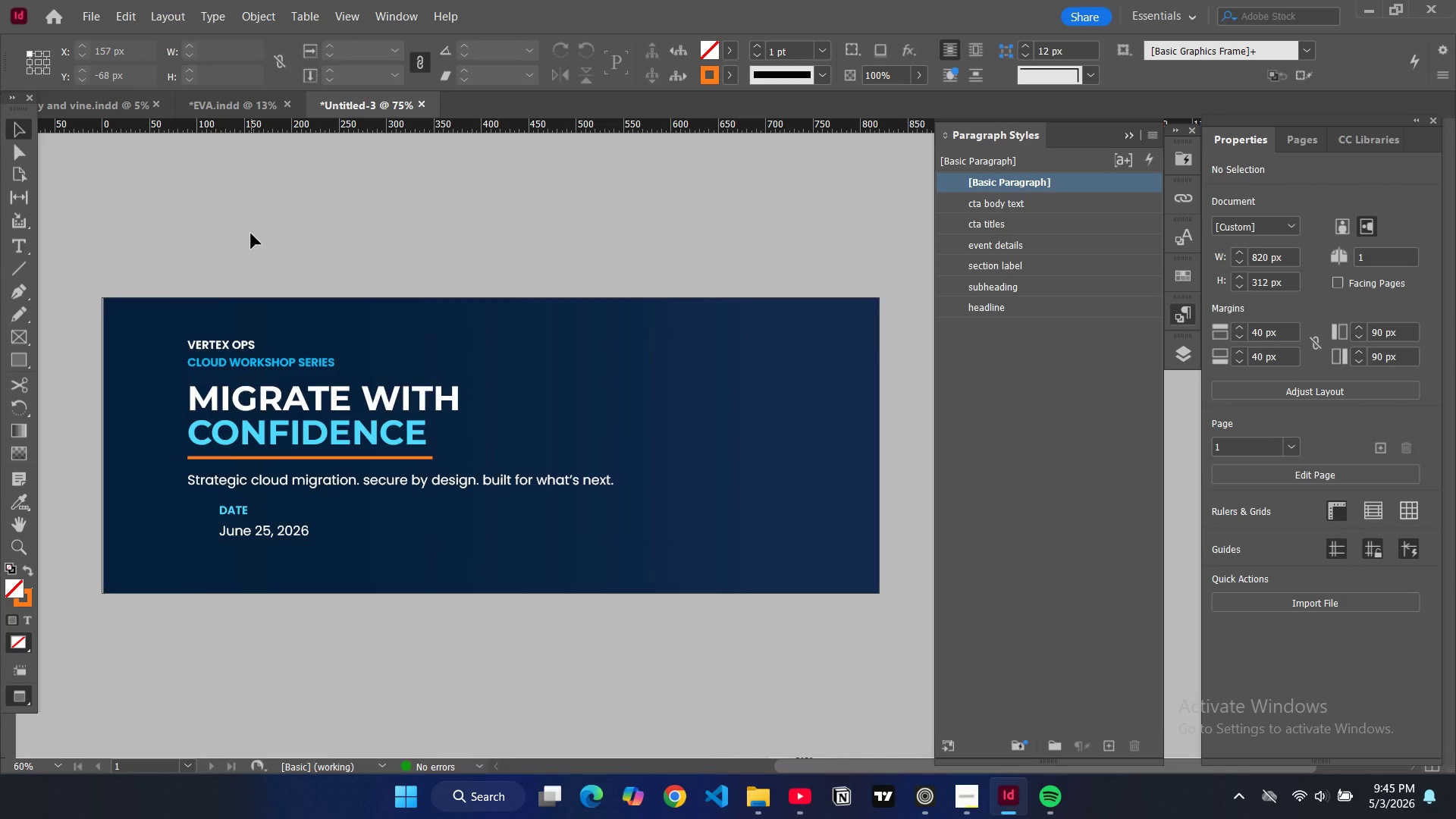 
key(W)
 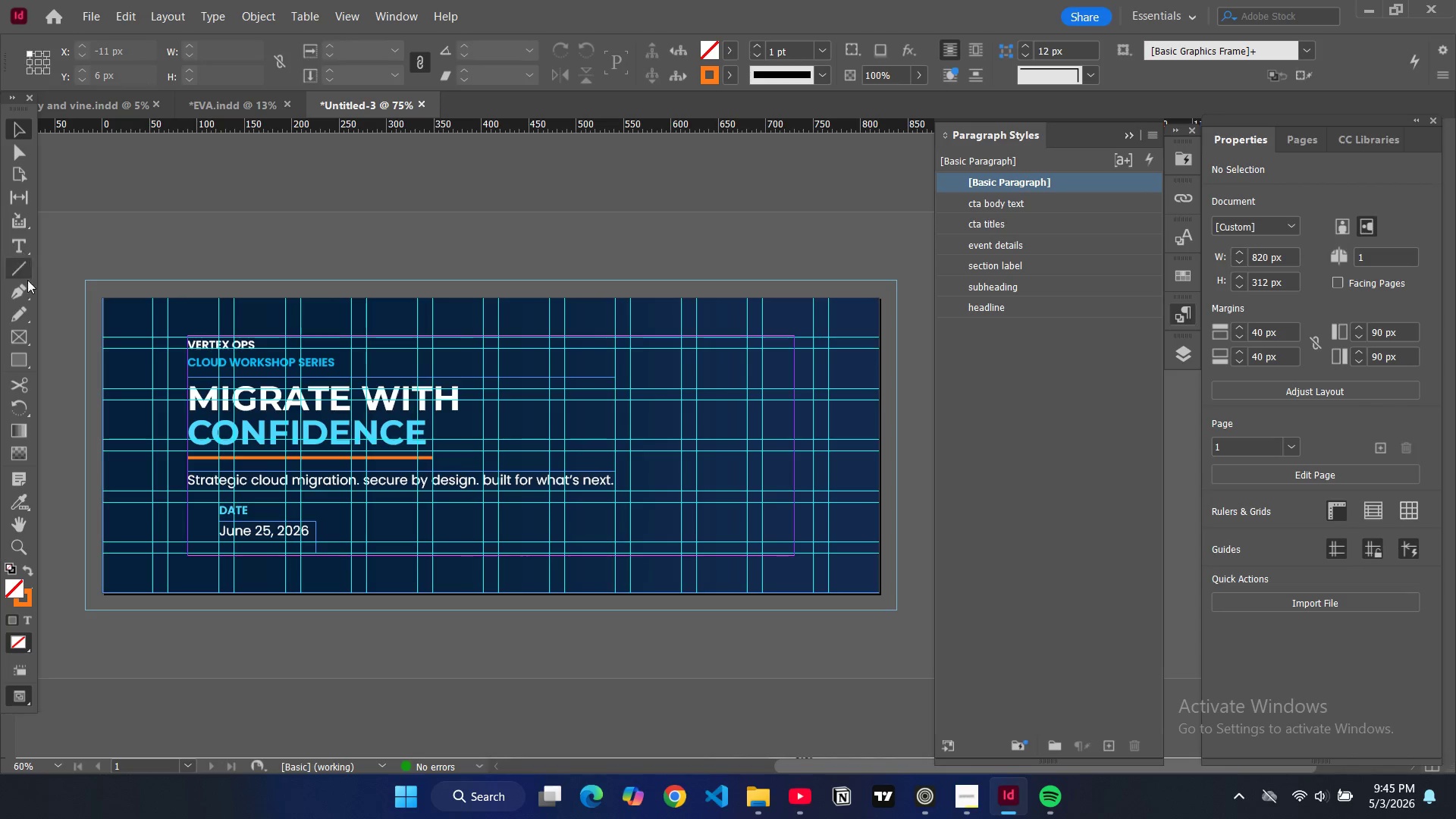 
left_click([17, 352])
 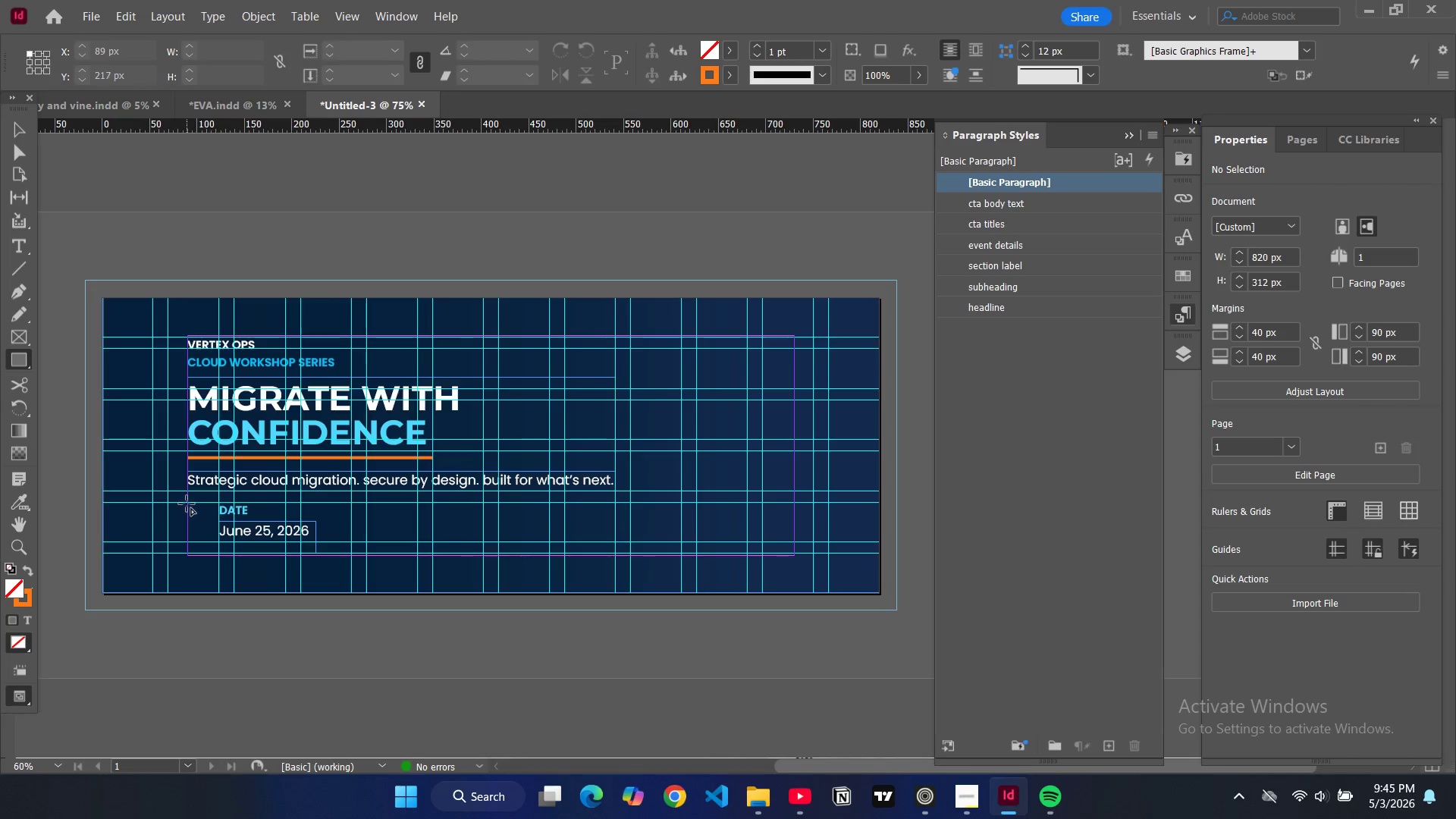 
left_click_drag(start_coordinate=[187, 504], to_coordinate=[219, 533])
 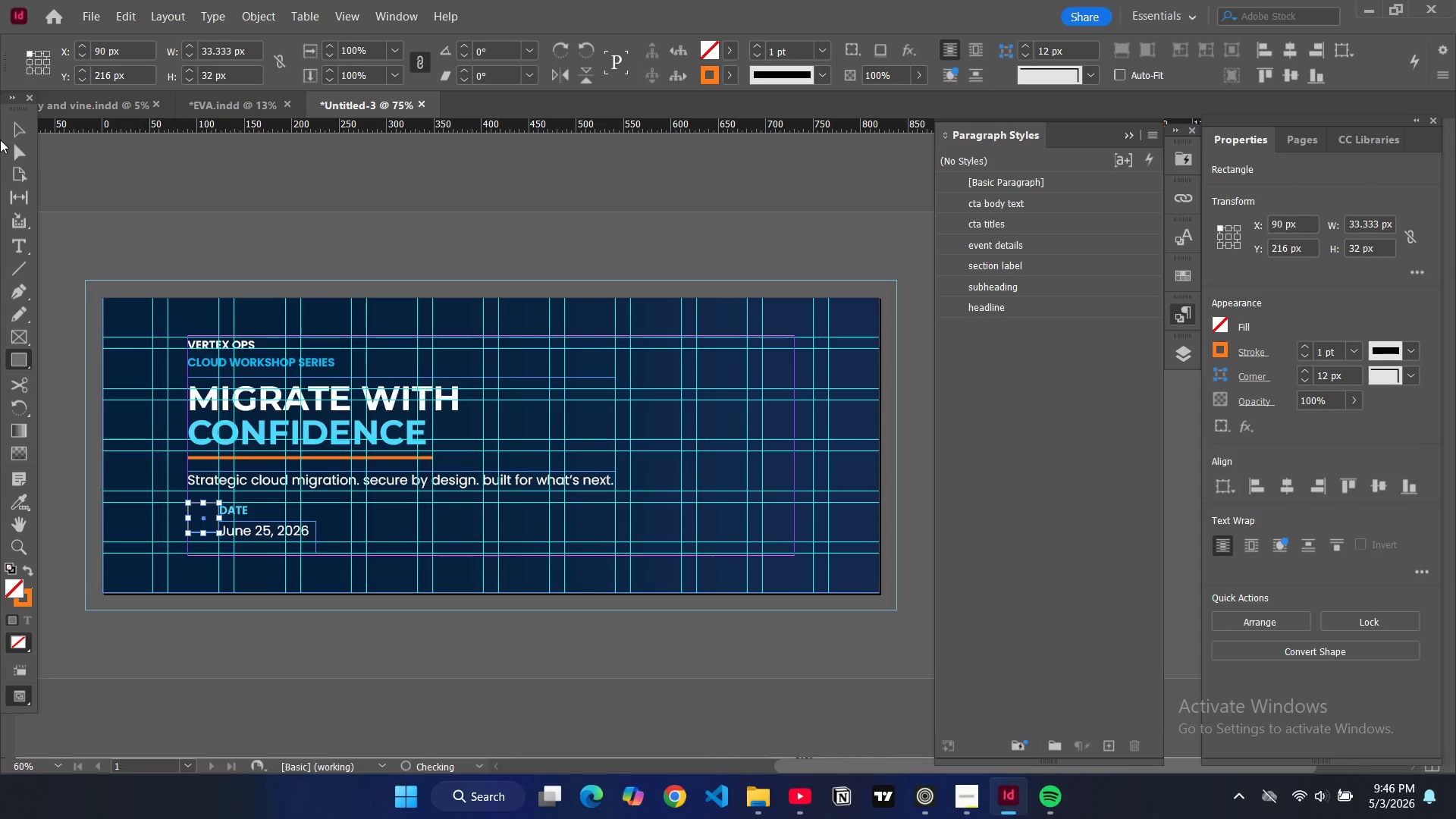 
key(Control+D)
 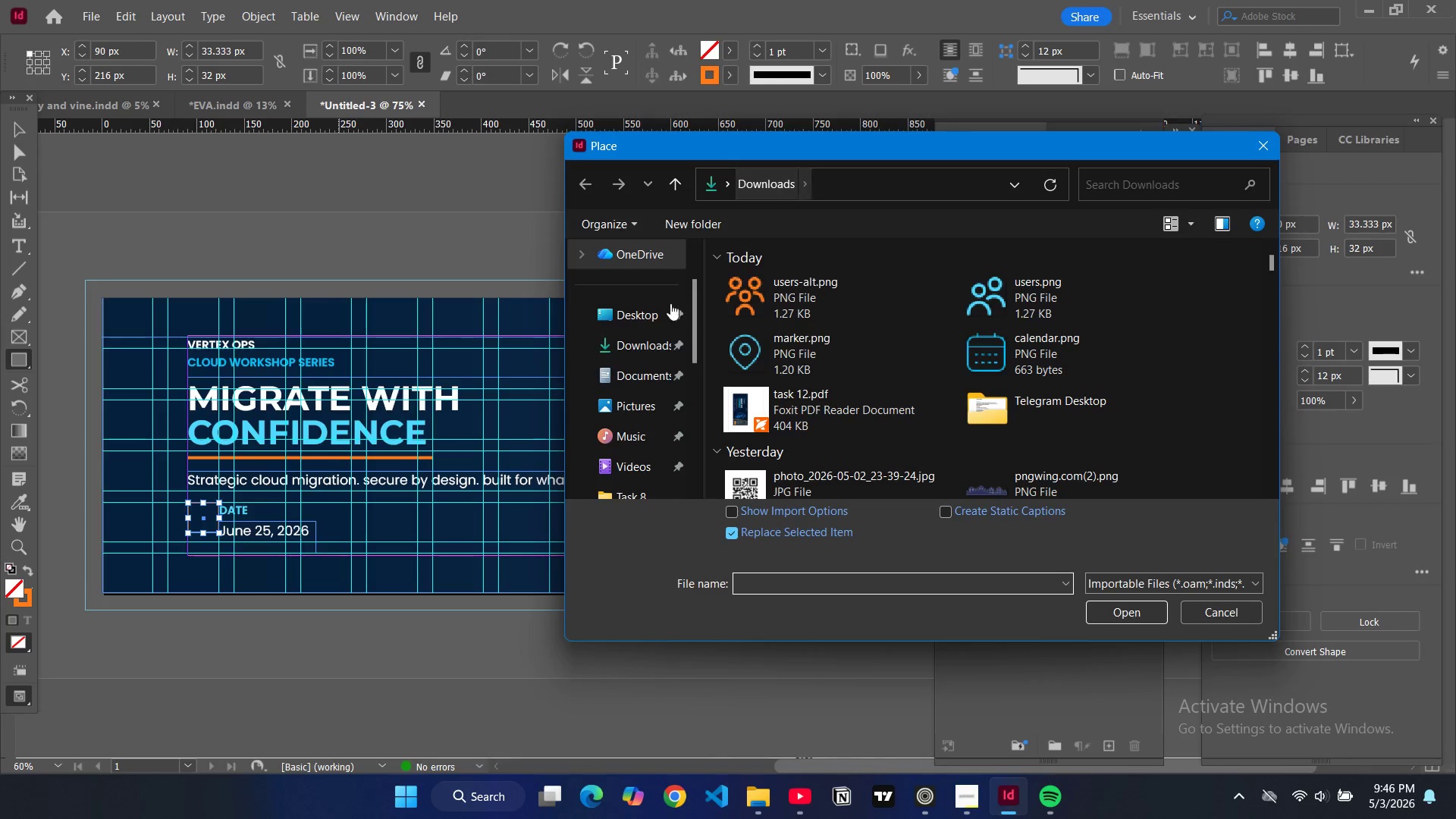 
scroll: coordinate [645, 376], scroll_direction: down, amount: 6.0
 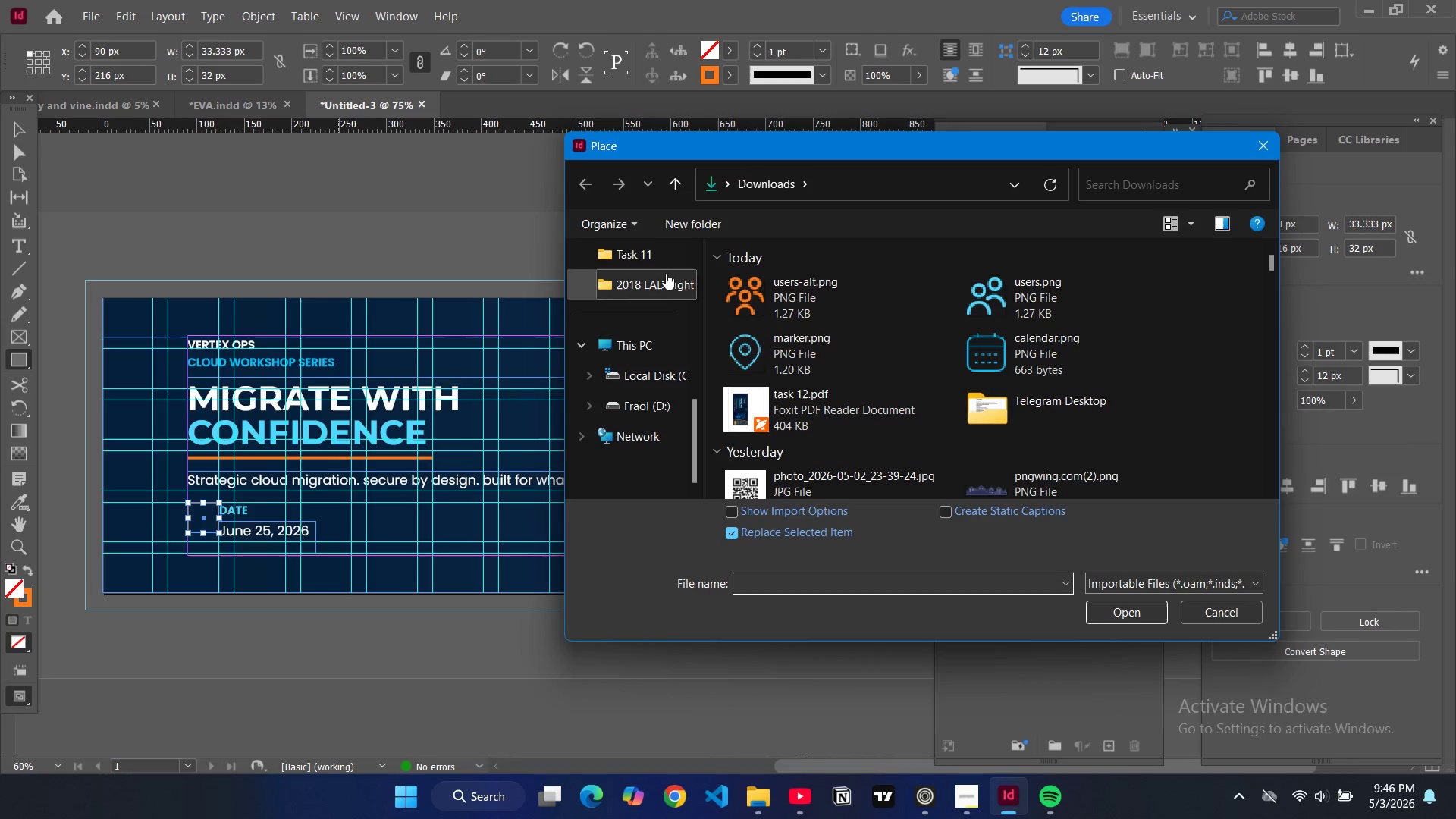 
left_click([656, 264])
 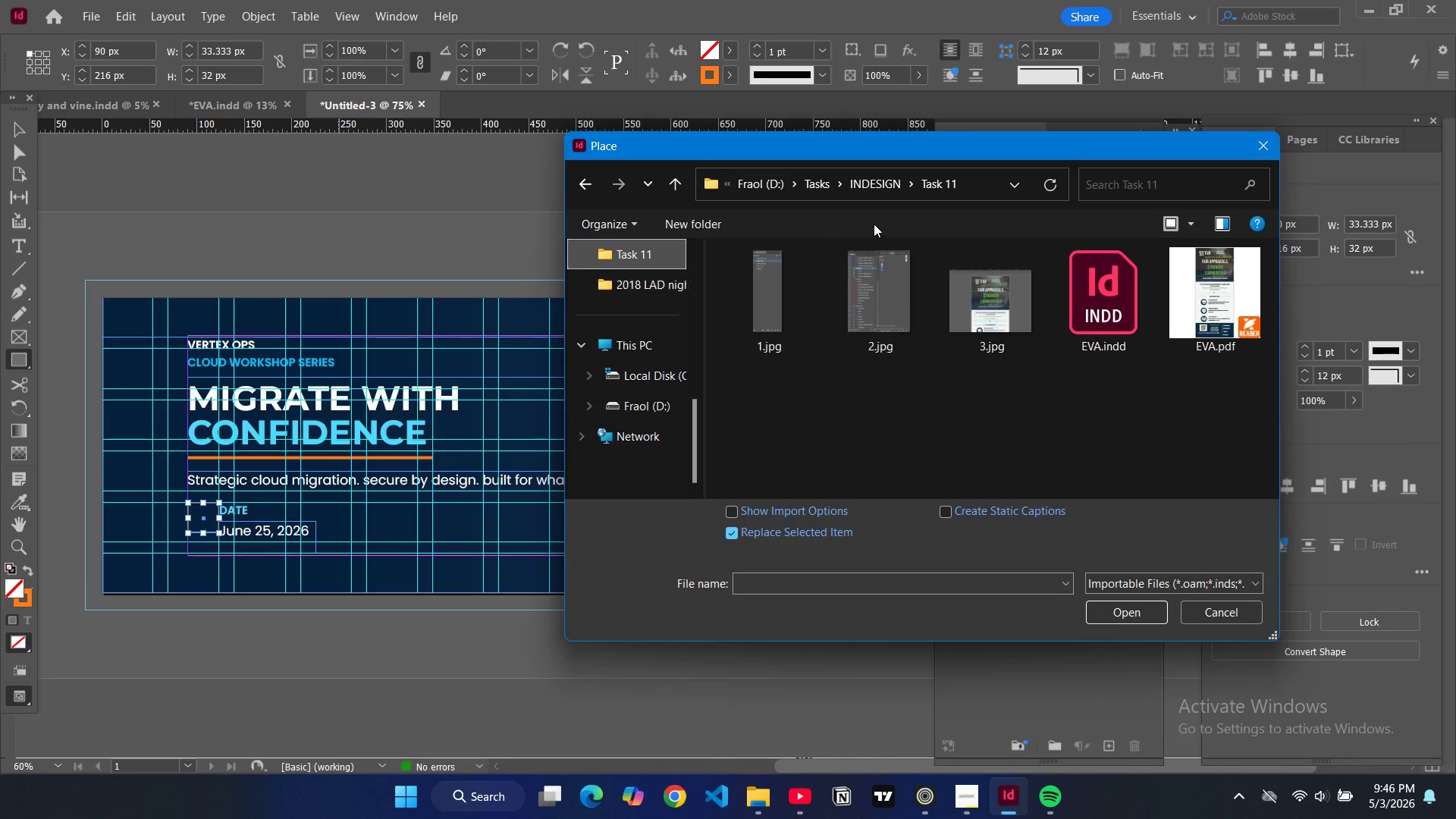 
left_click([873, 183])
 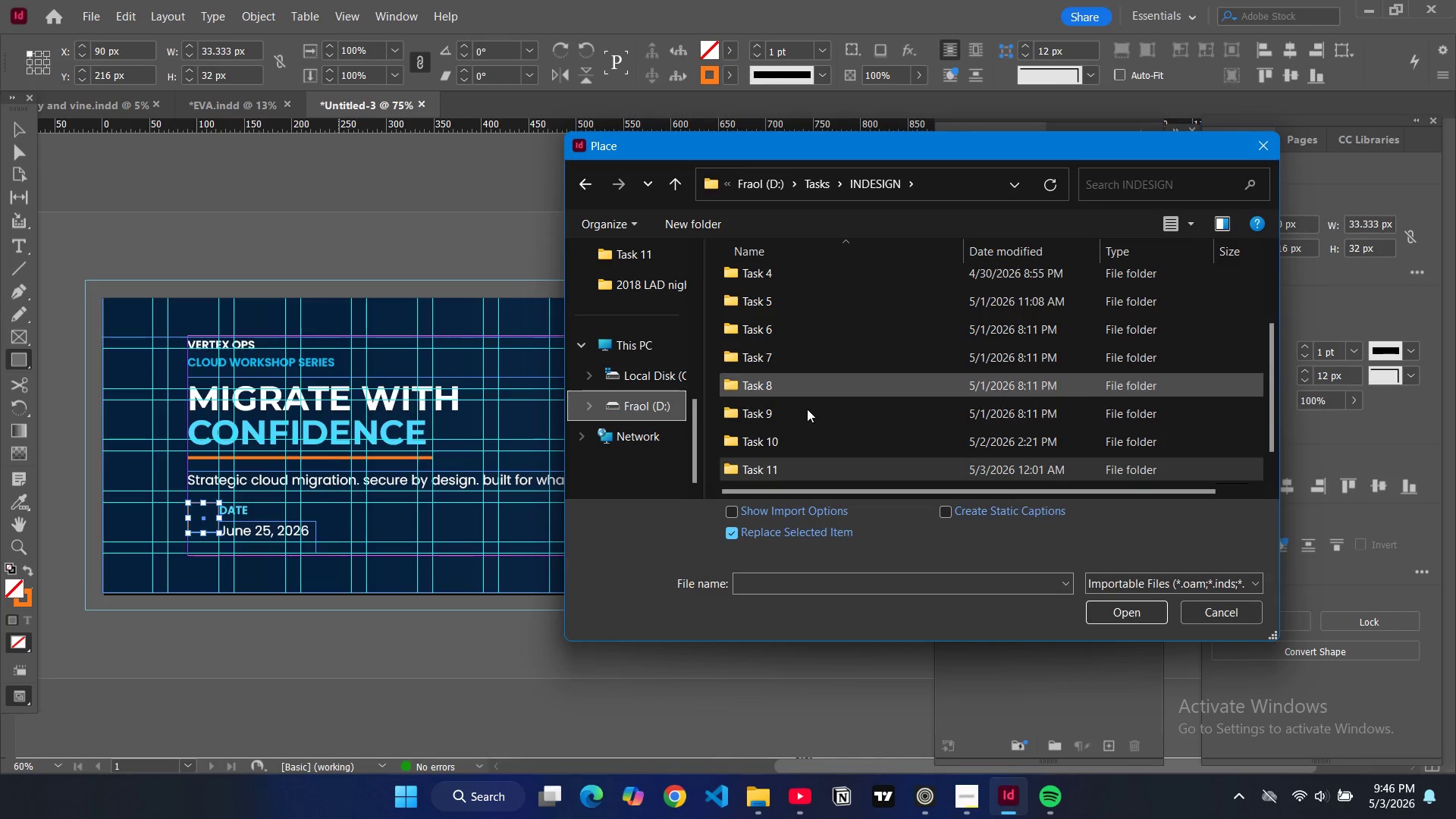 
scroll: coordinate [810, 409], scroll_direction: down, amount: 5.0
 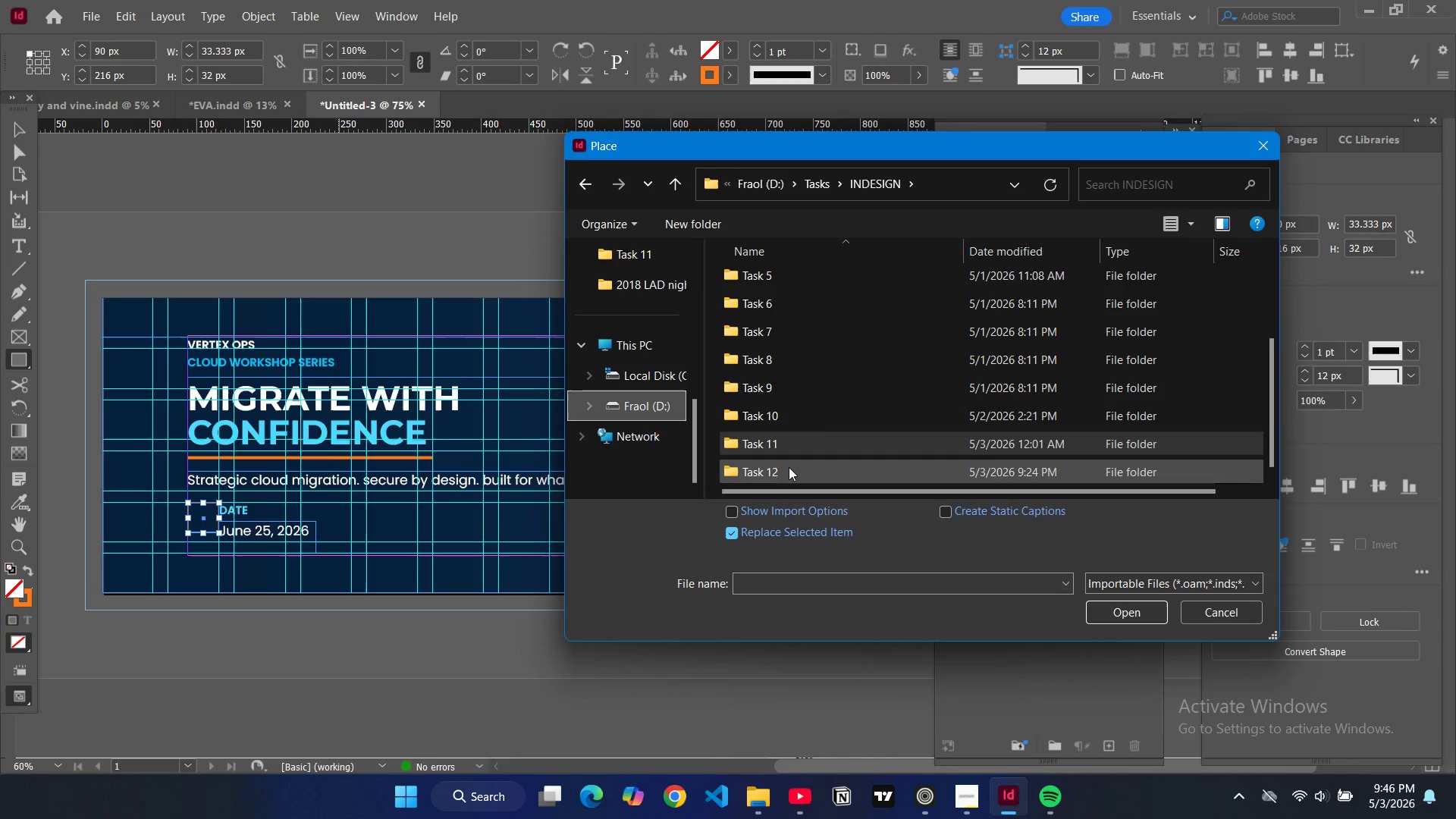 
double_click([789, 467])
 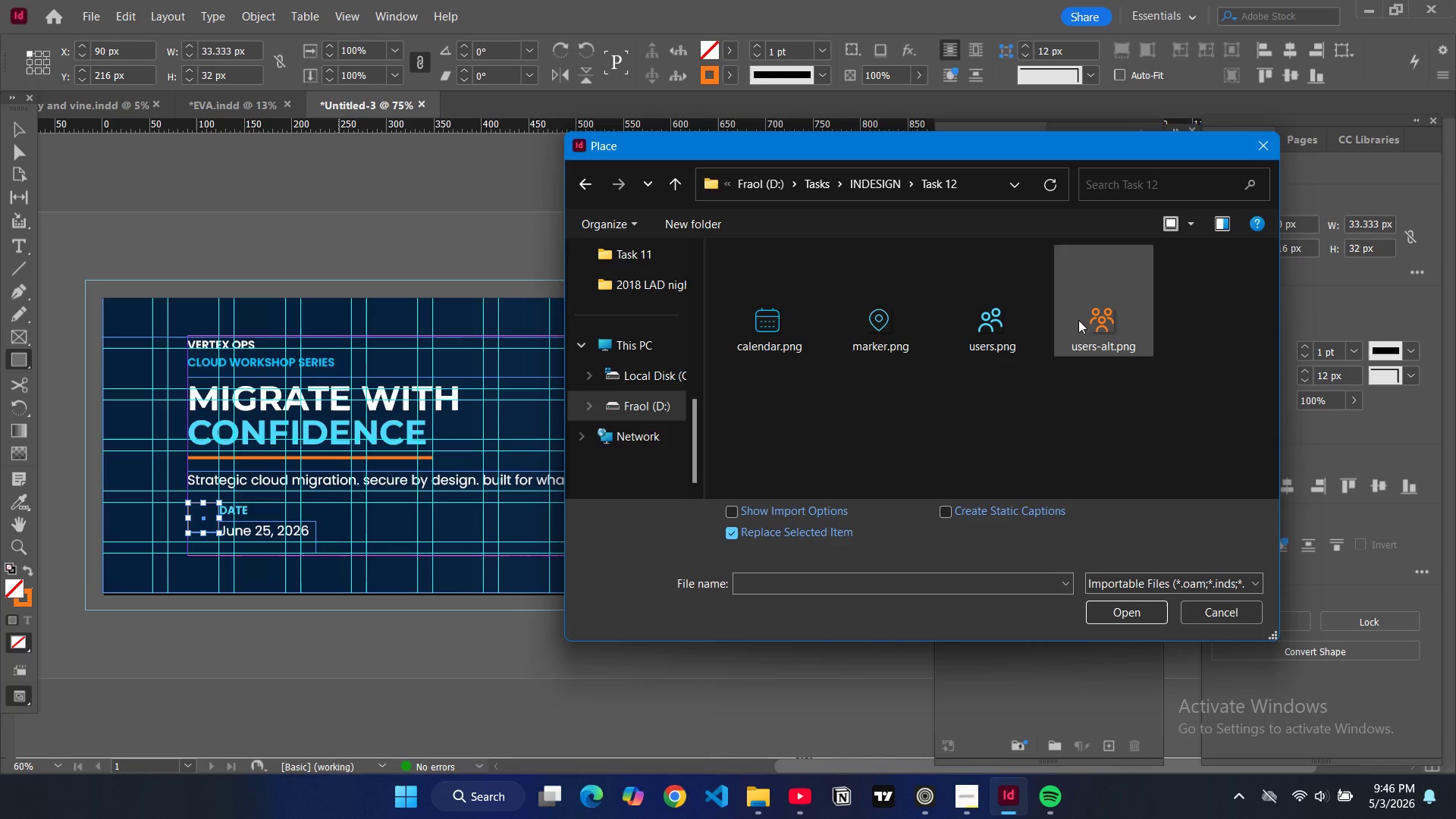 
left_click([774, 344])
 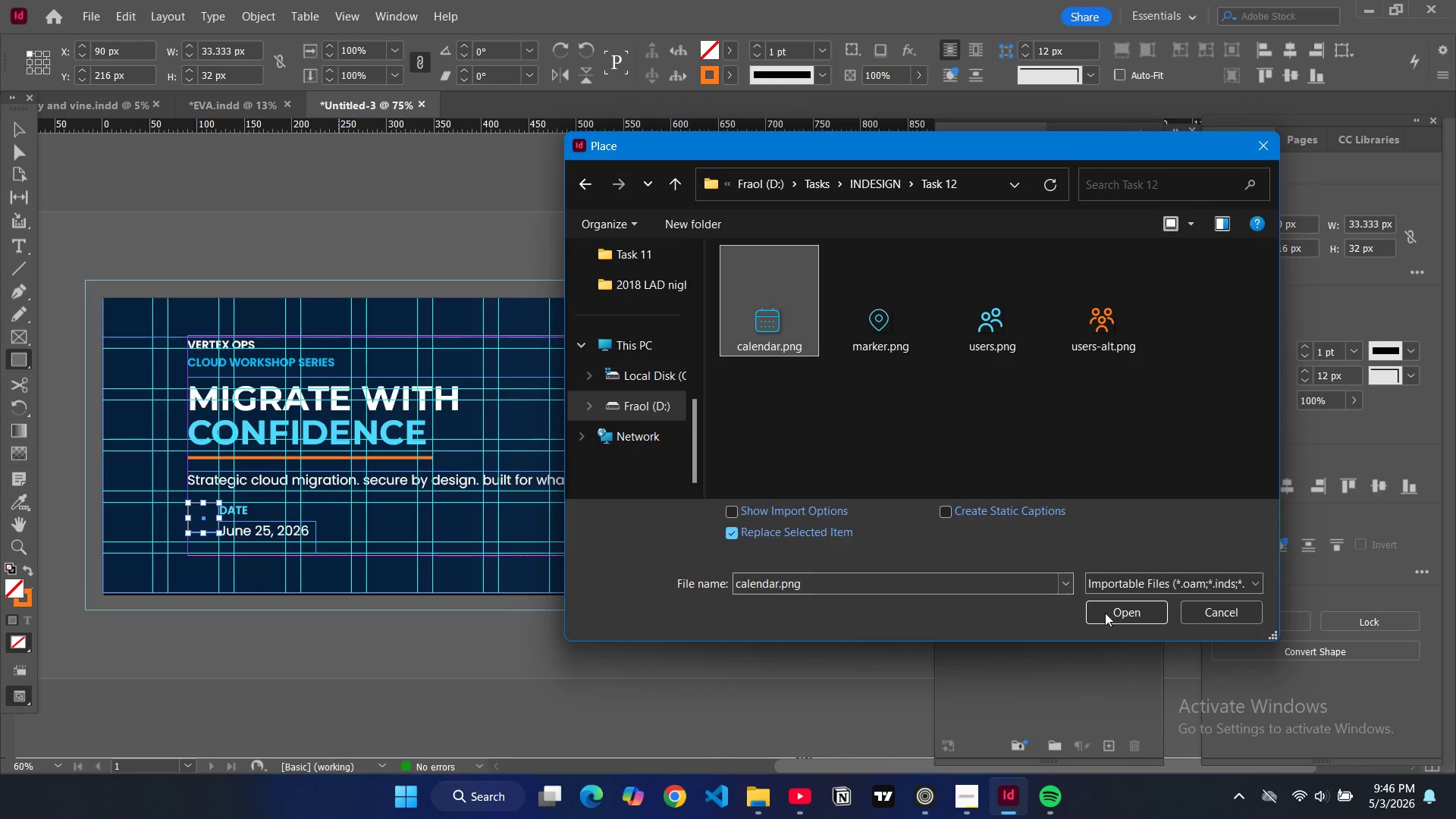 
left_click([1125, 606])
 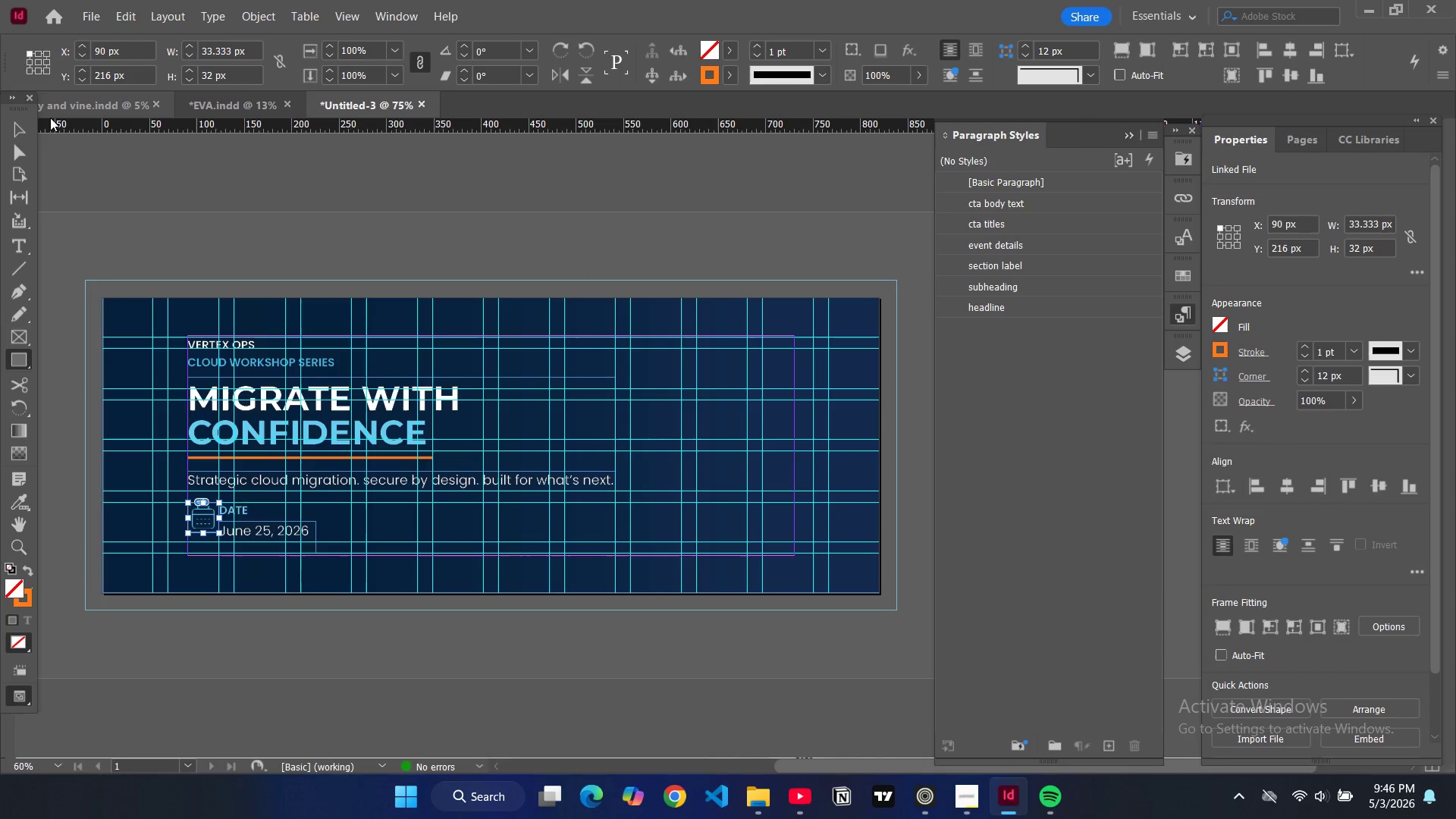 
double_click([313, 212])
 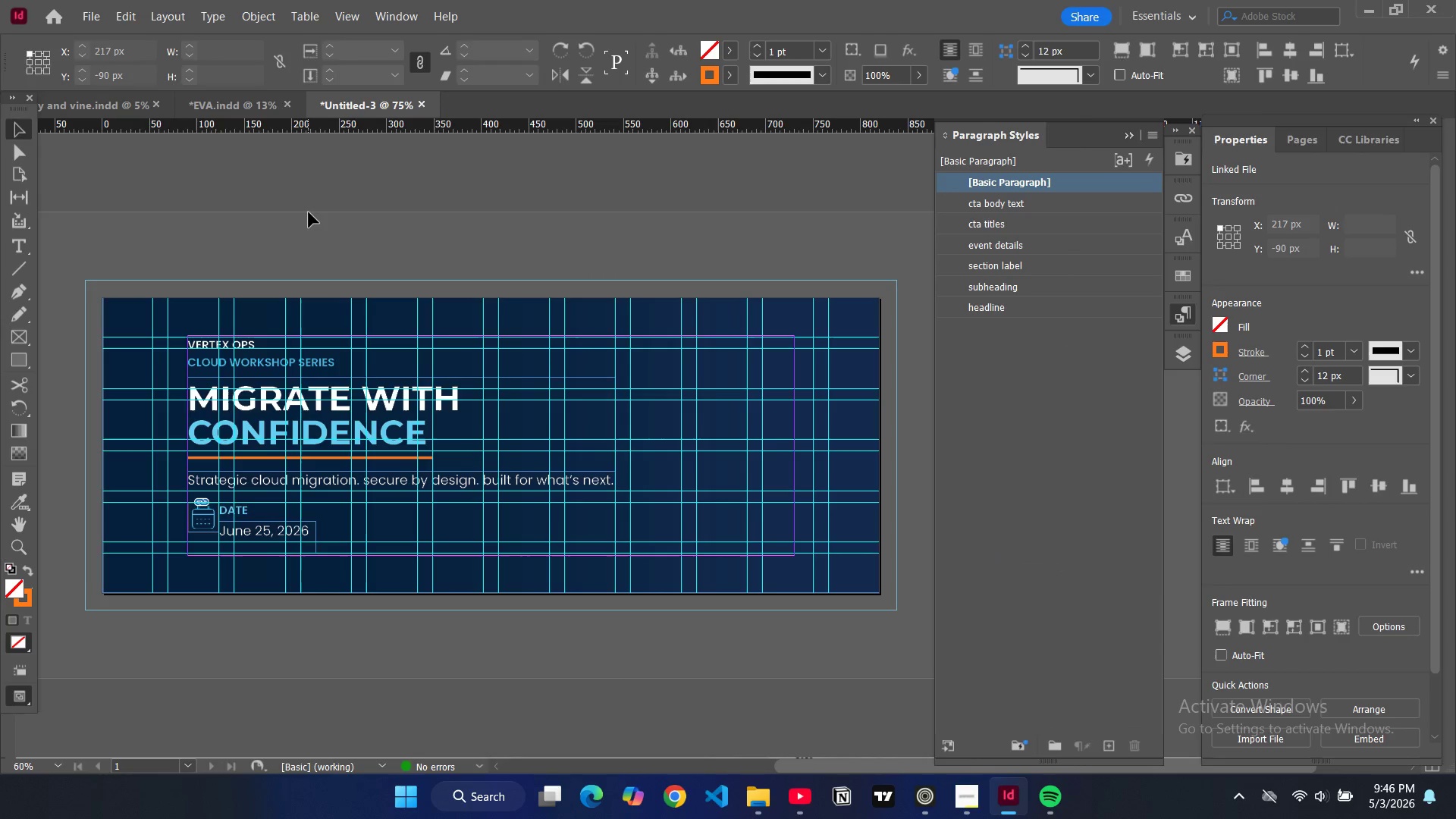 
type(www)
 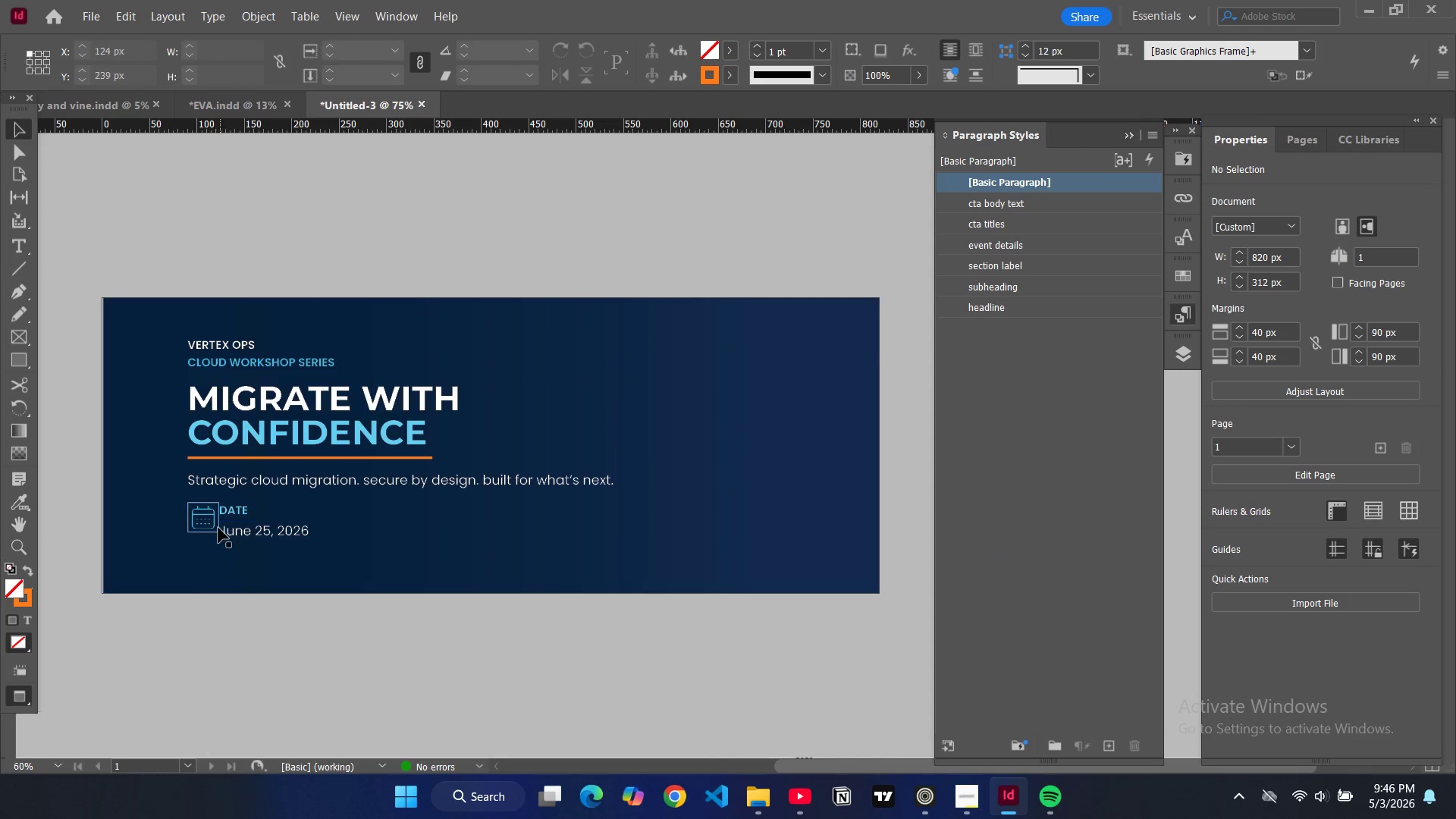 
left_click([218, 529])
 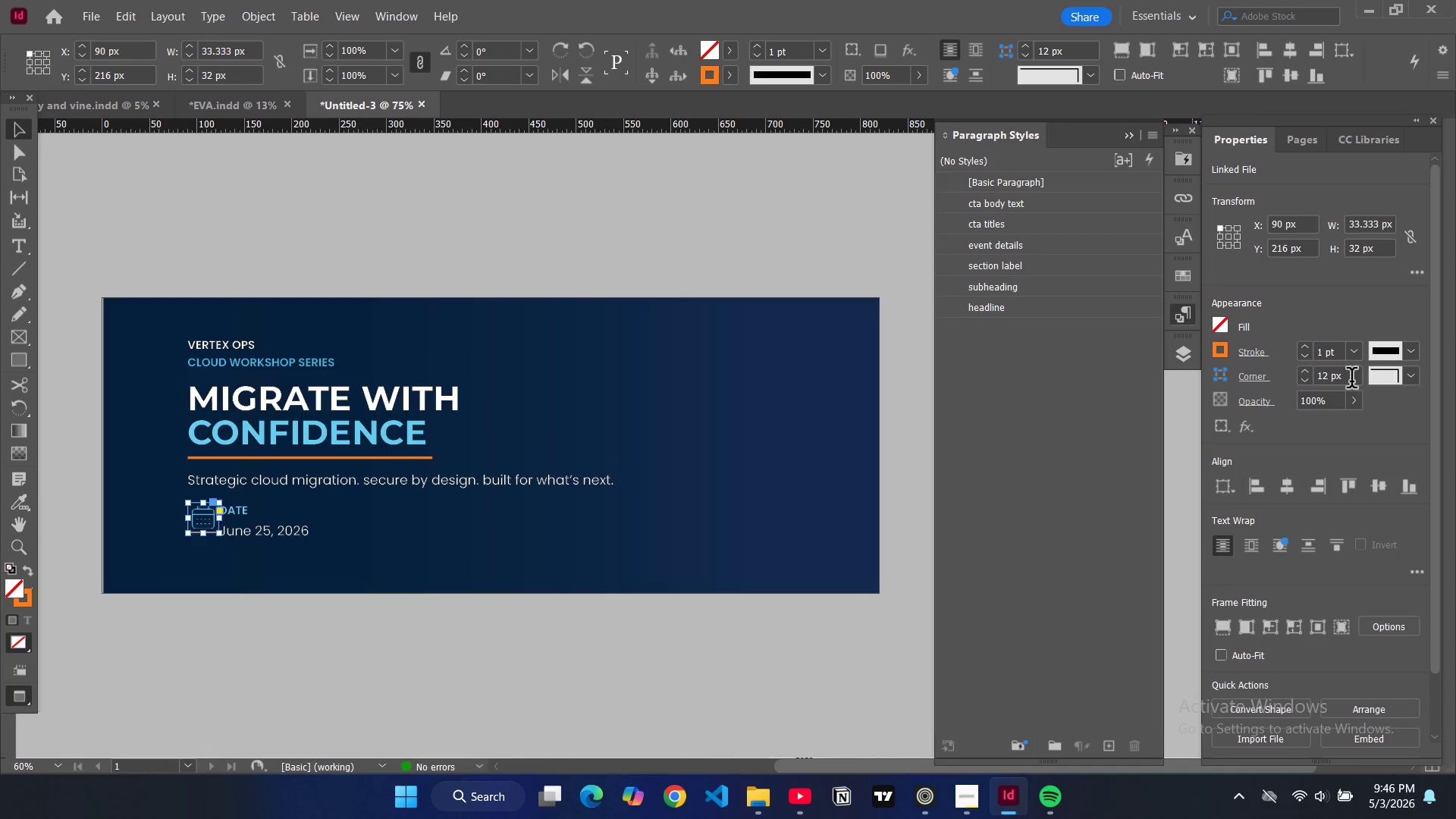 
left_click([1307, 355])
 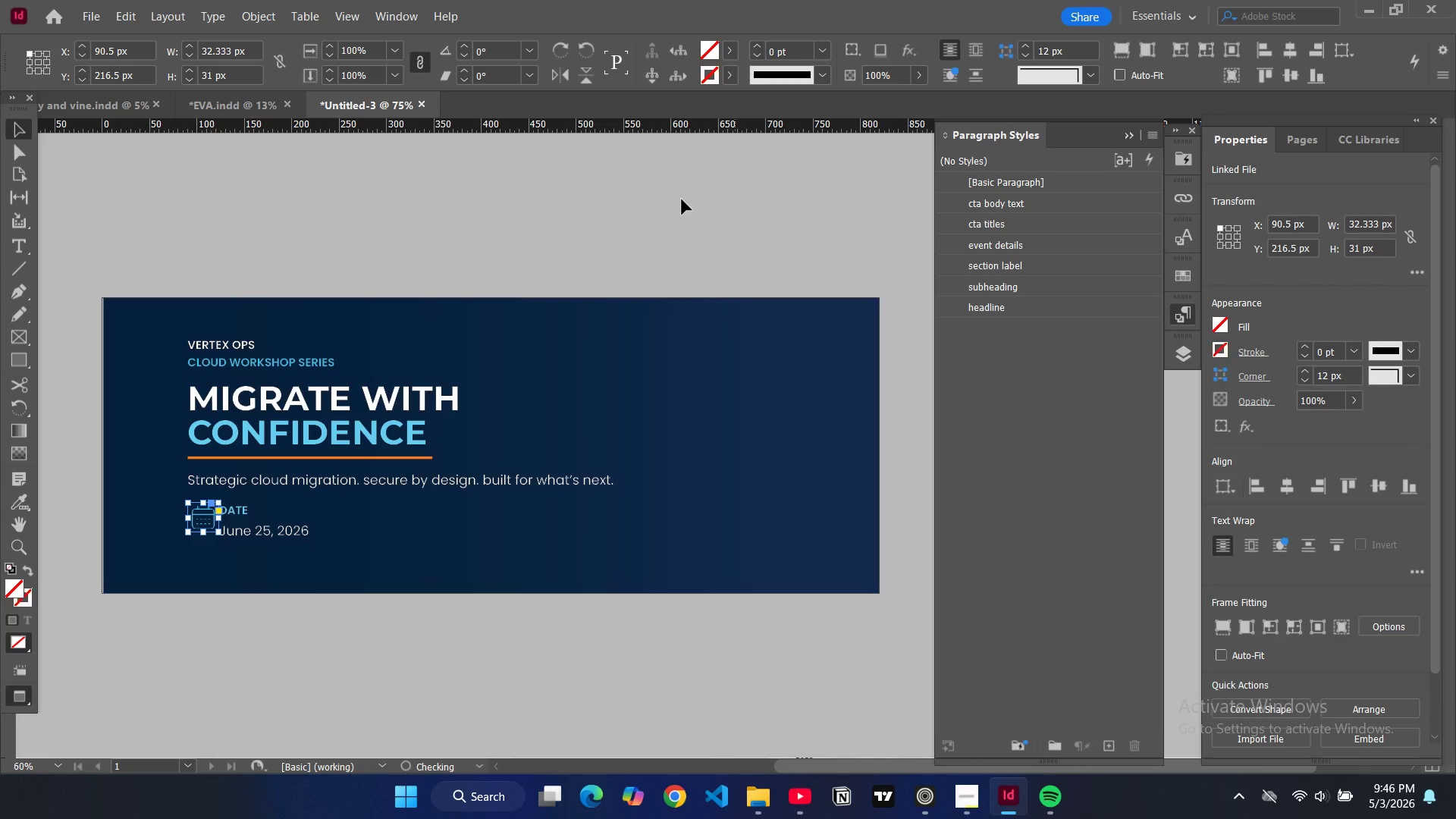 
double_click([675, 199])
 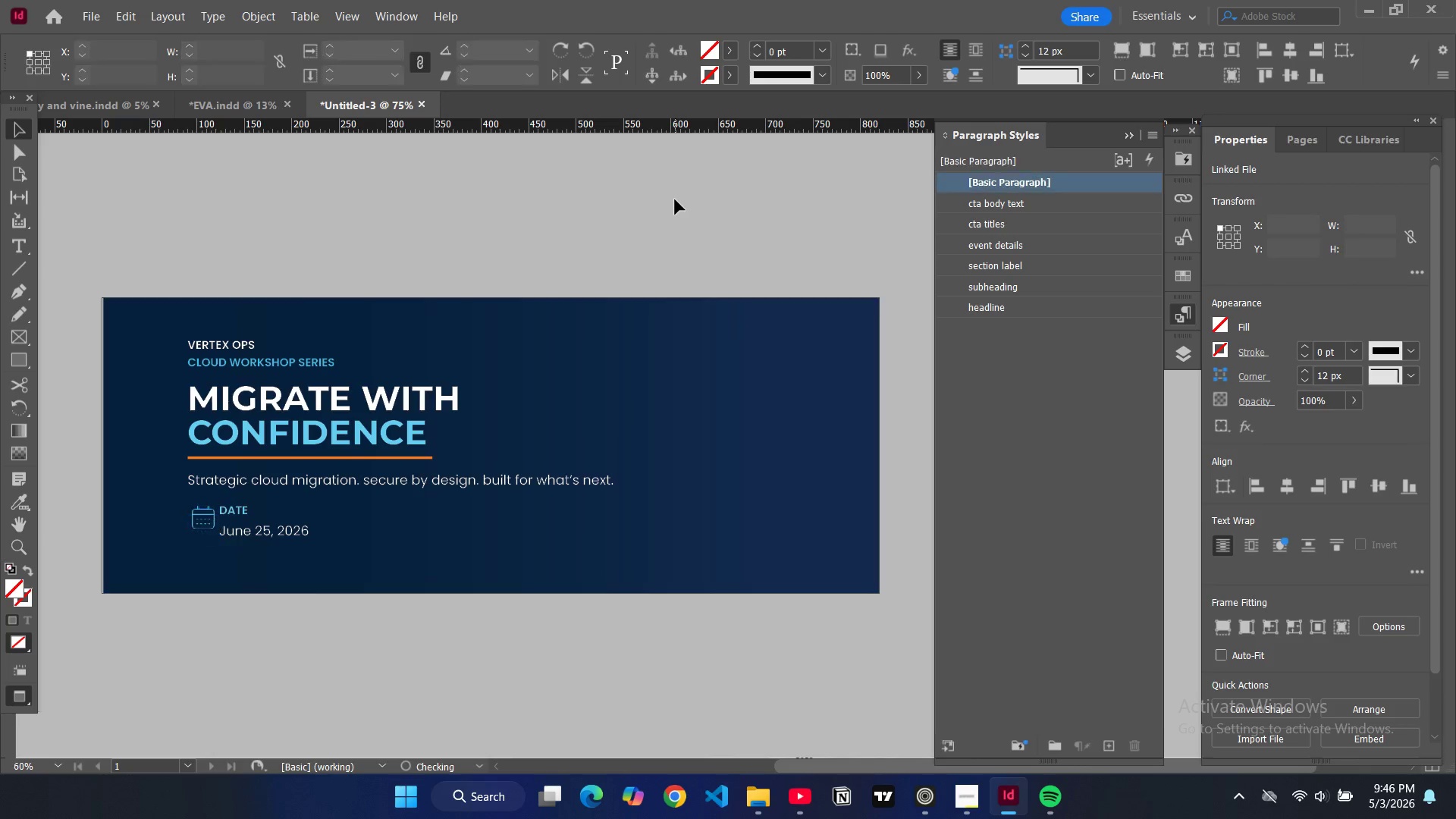 
type(ww)
 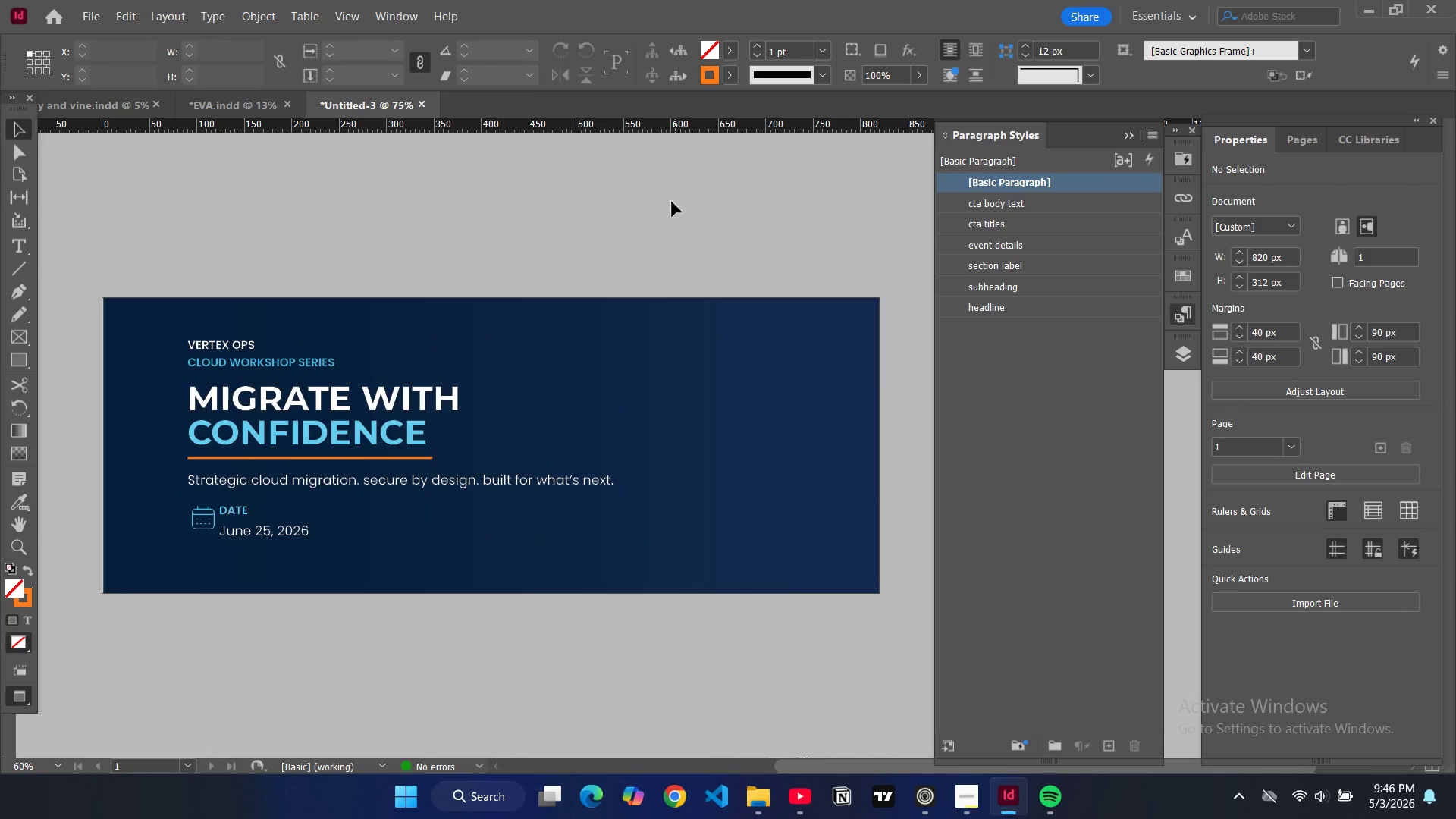 
key(W)
 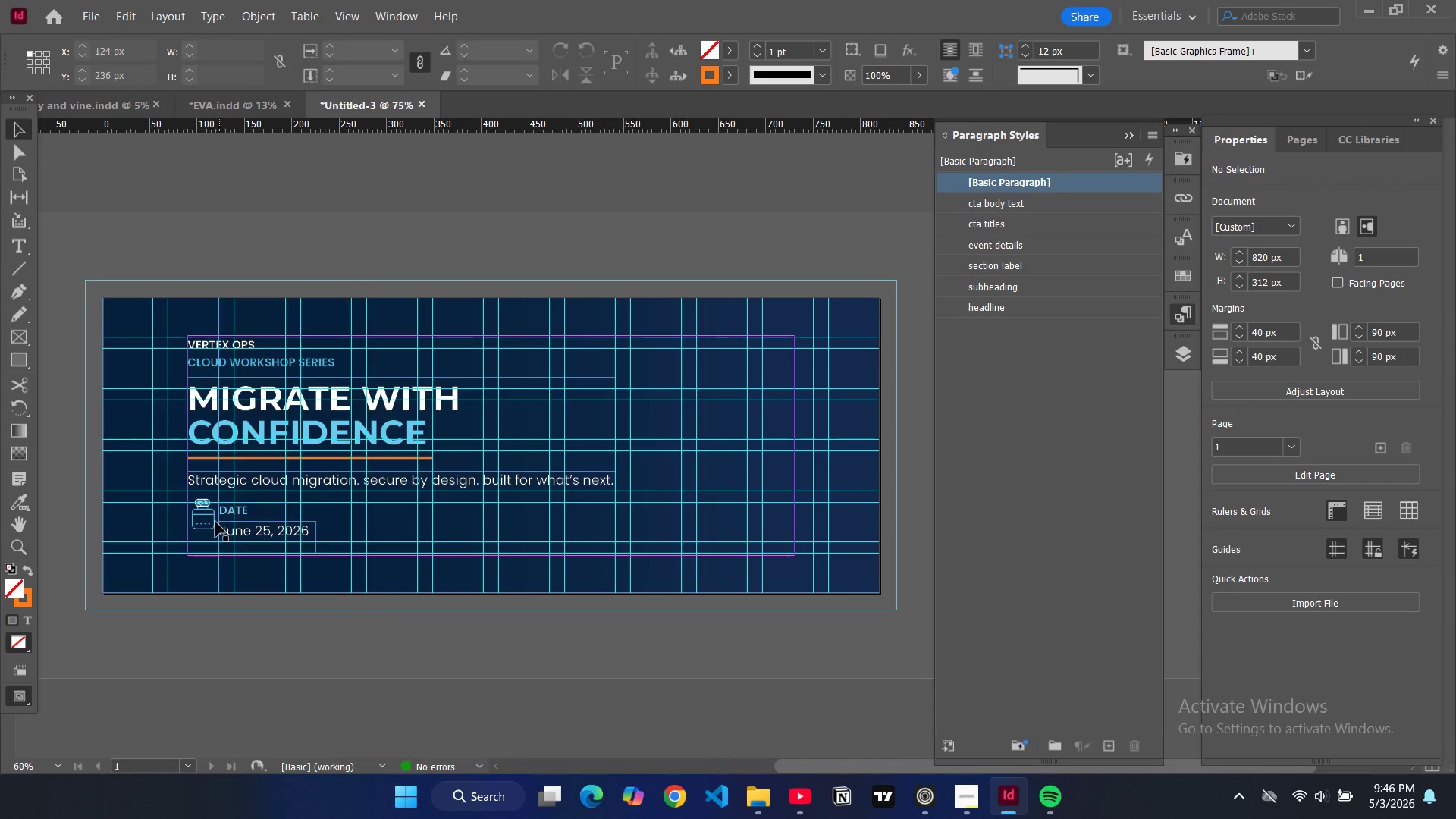 
left_click([208, 524])
 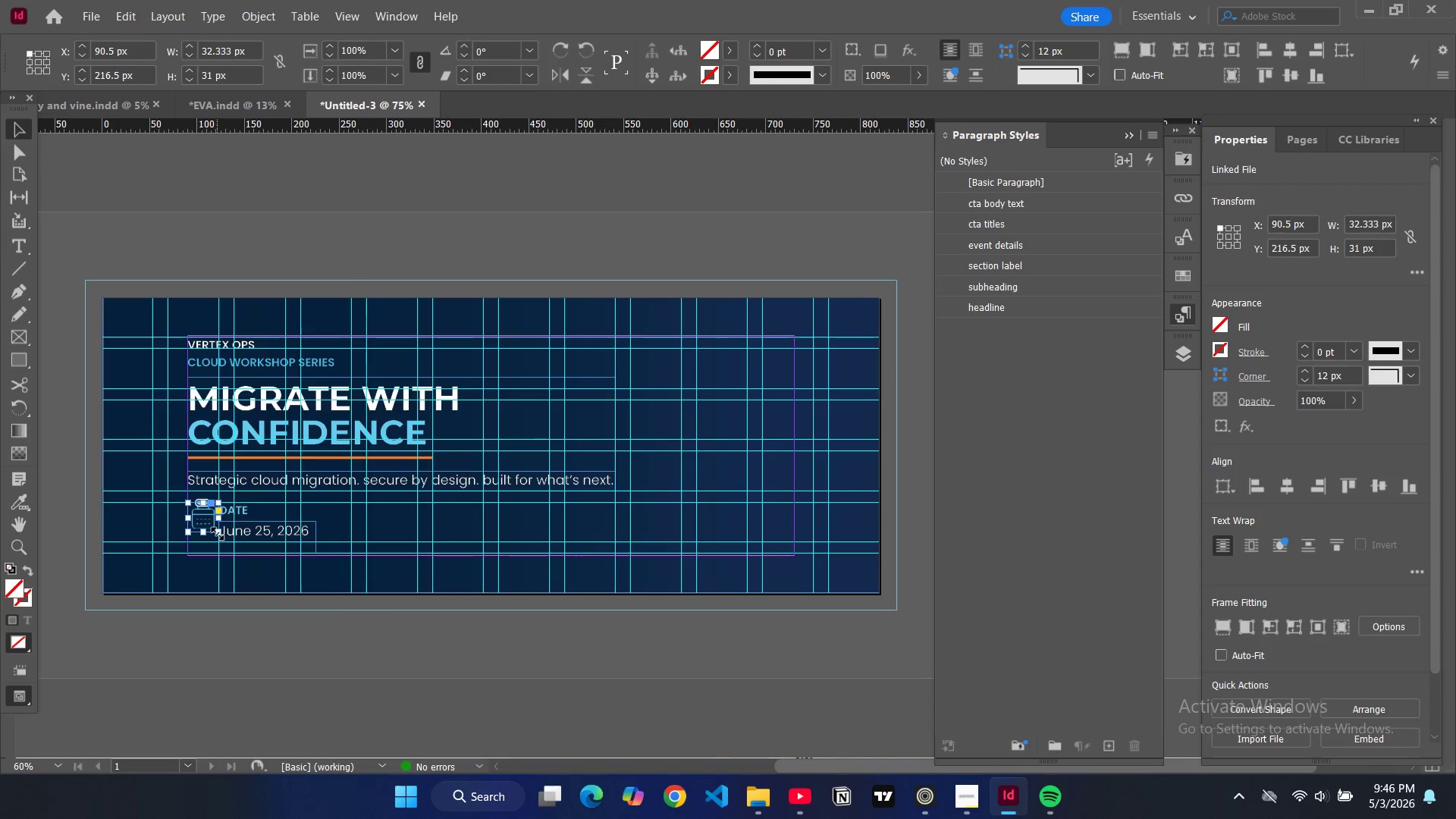 
left_click_drag(start_coordinate=[218, 534], to_coordinate=[213, 529])
 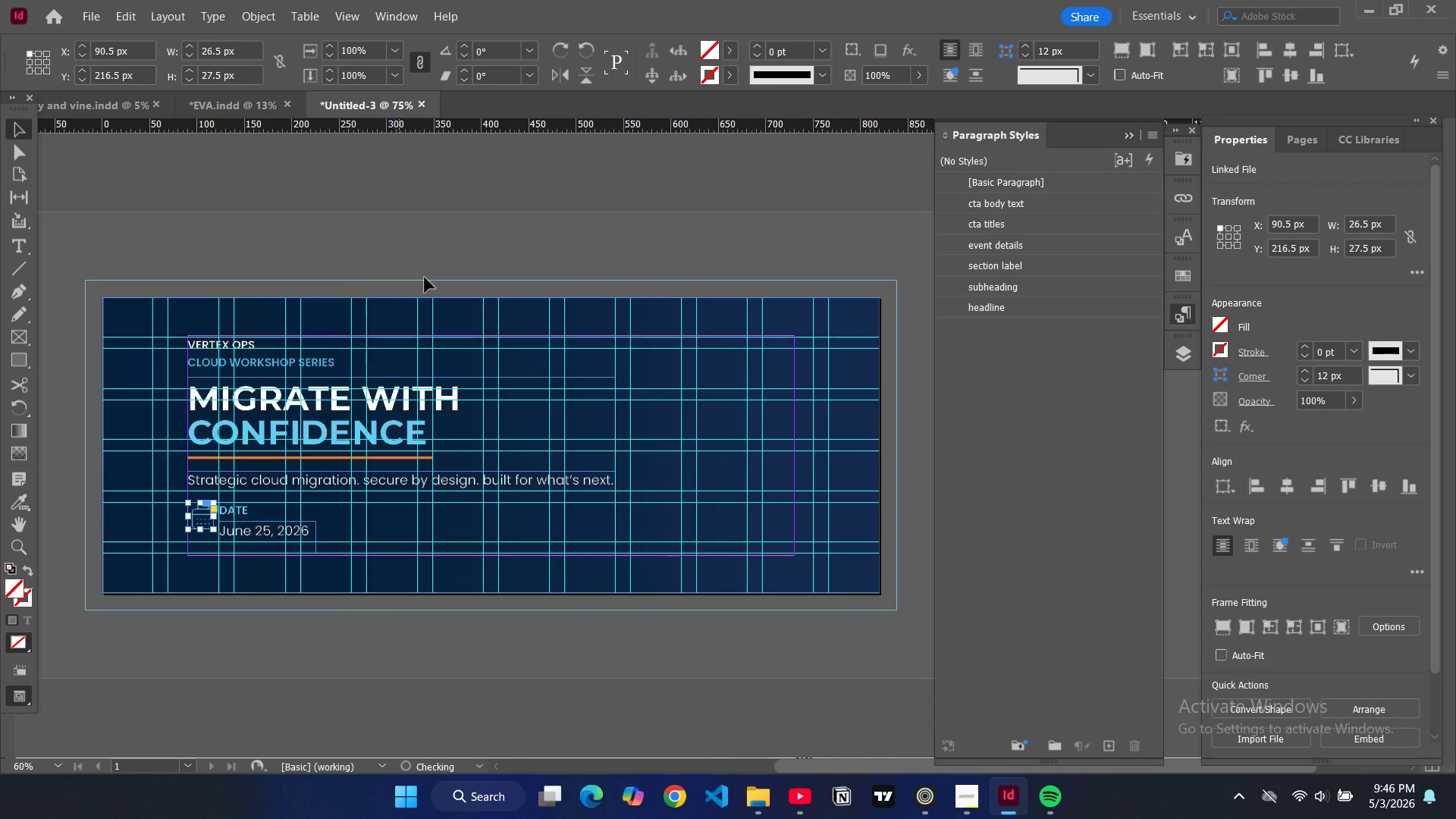 
left_click([451, 243])
 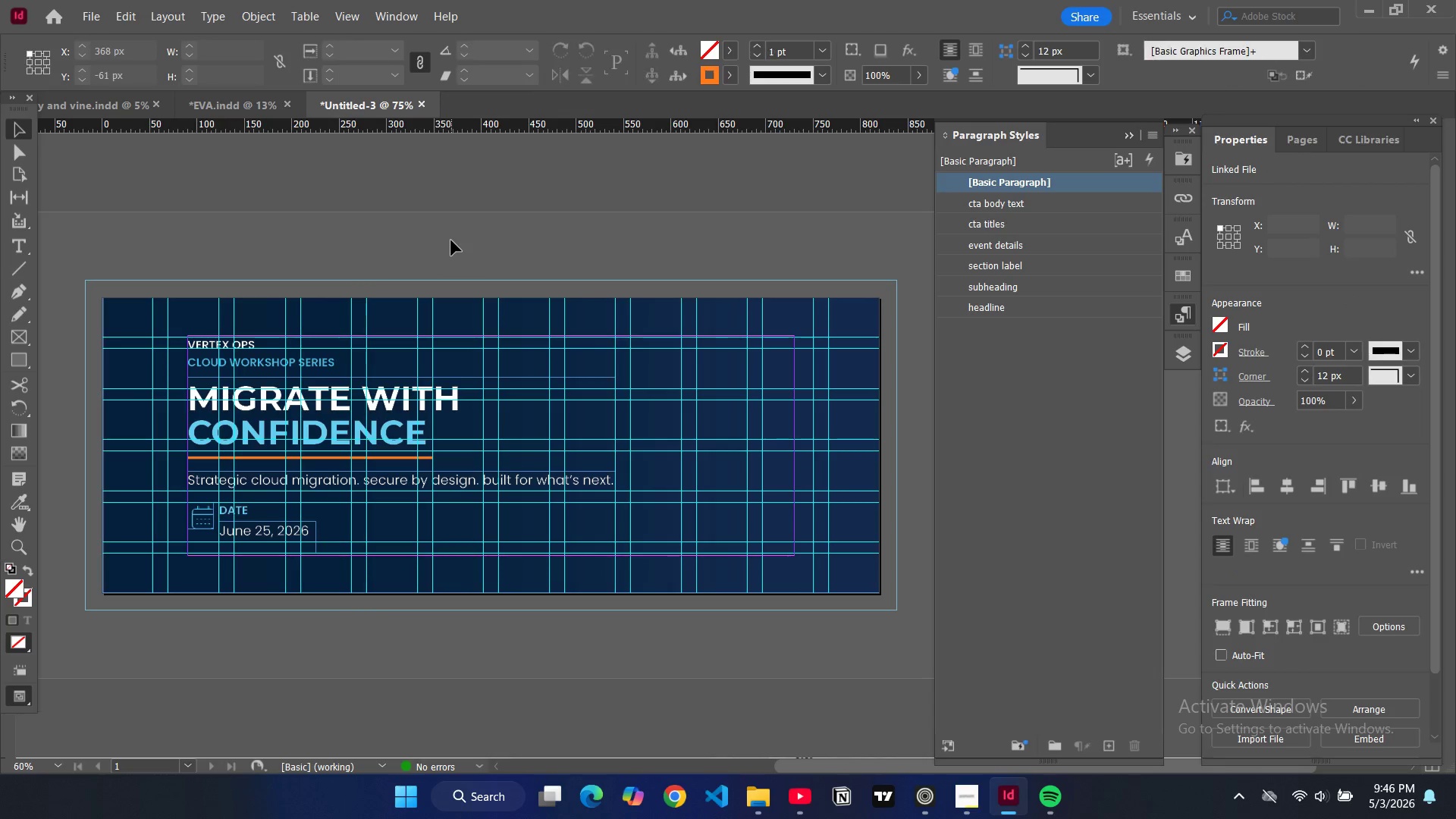 
type(ww)
 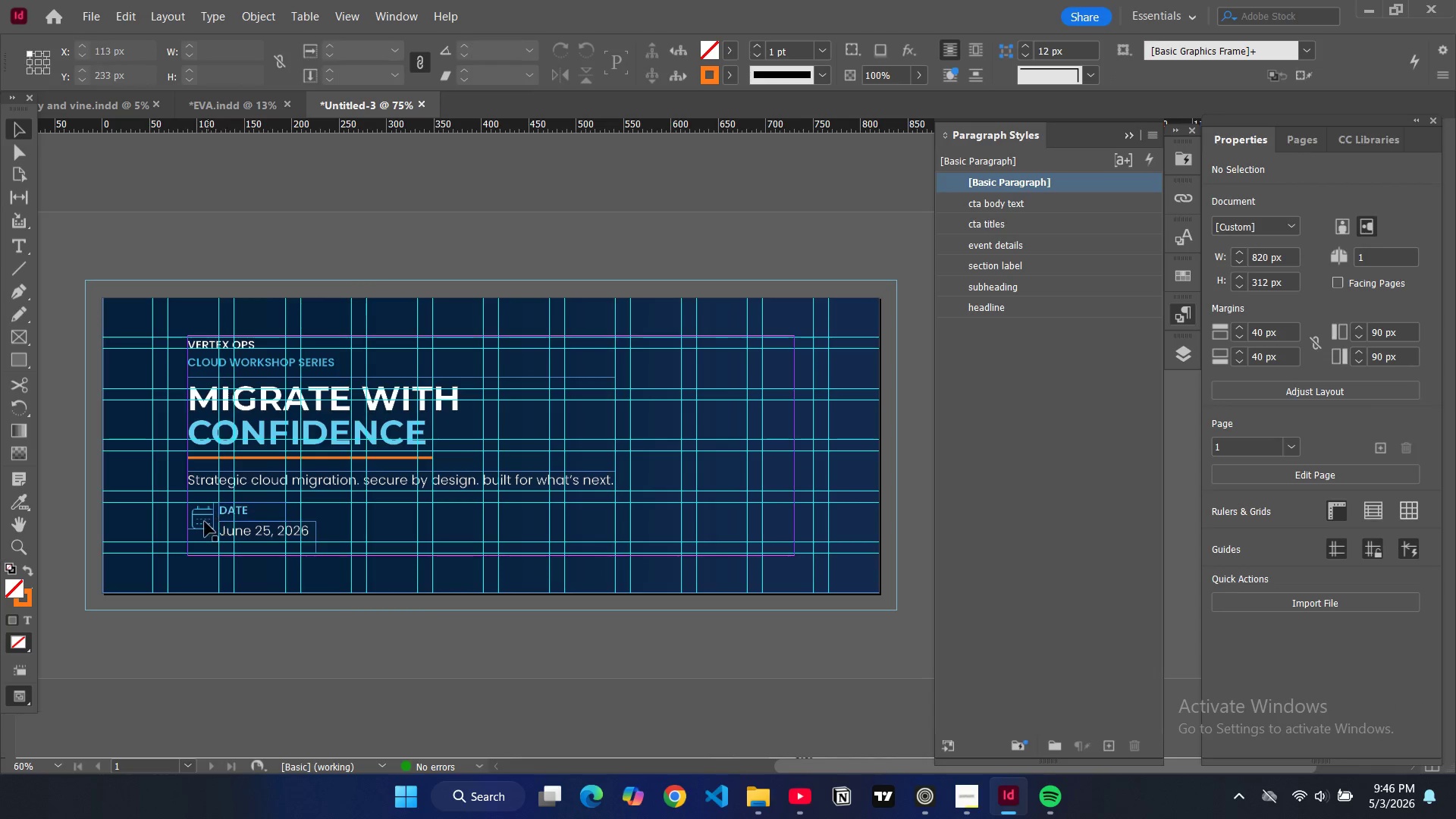 
left_click([204, 522])
 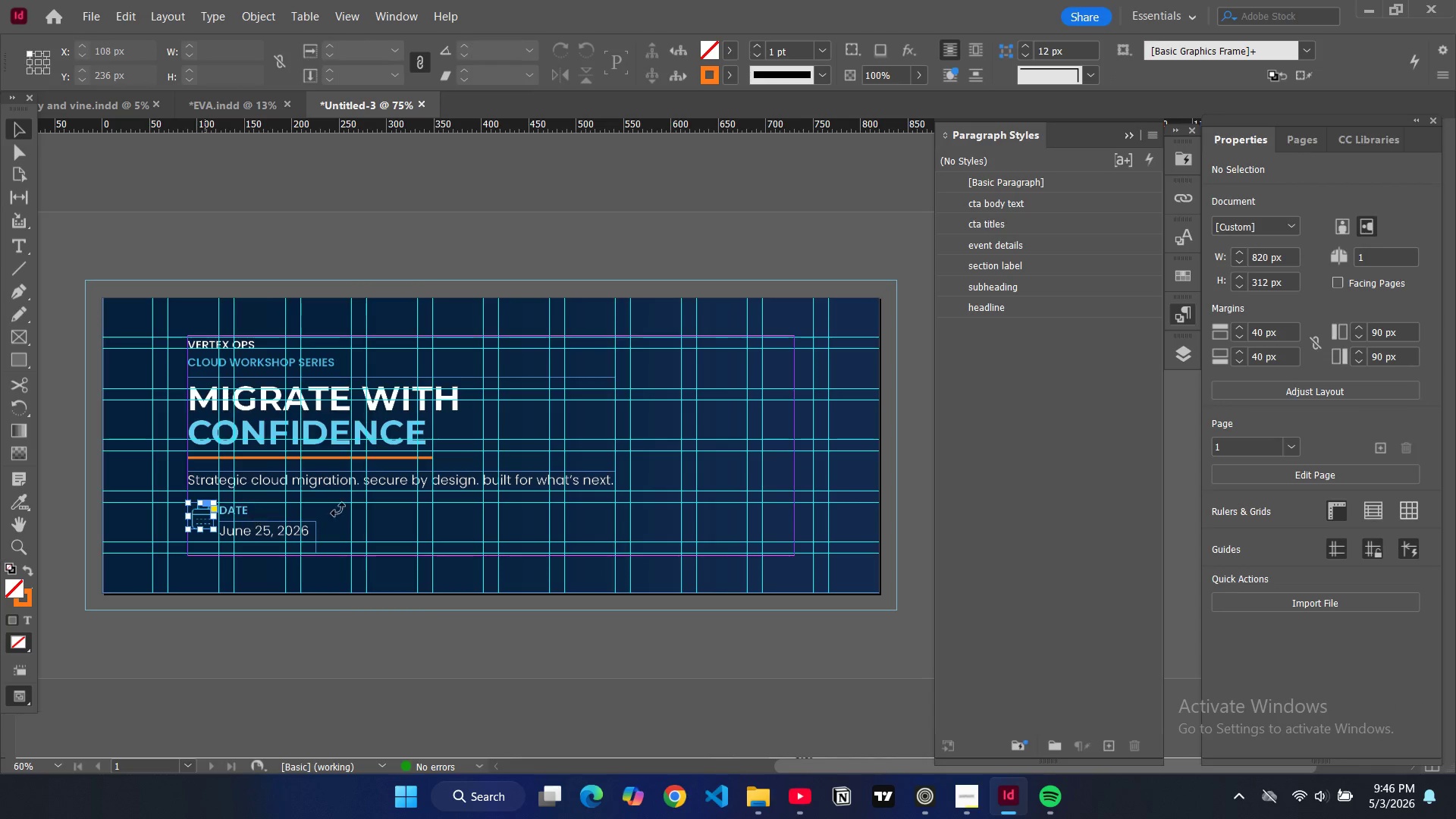 
key(Alt+Control+Shift+C)
 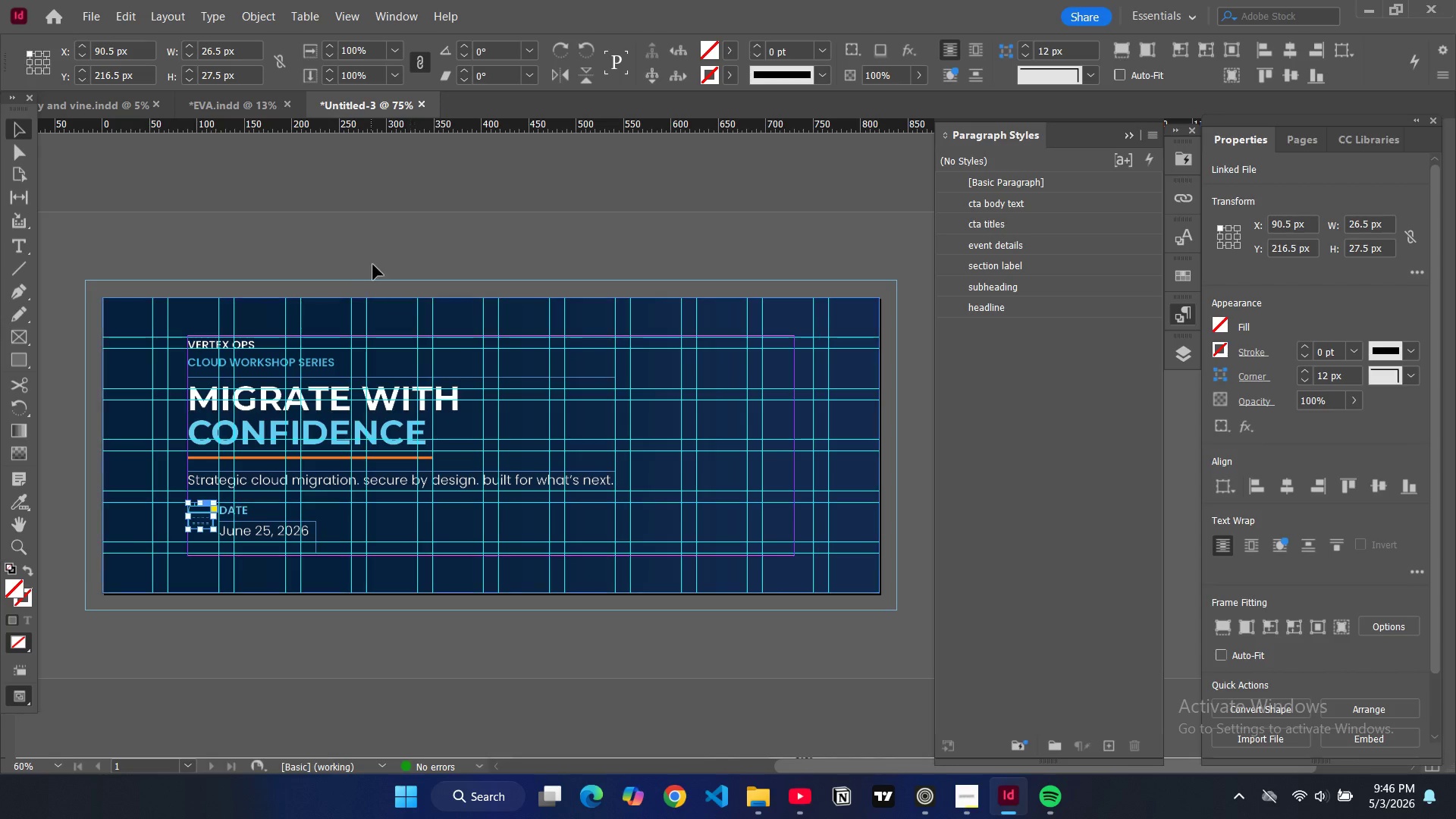 
left_click([386, 248])
 